 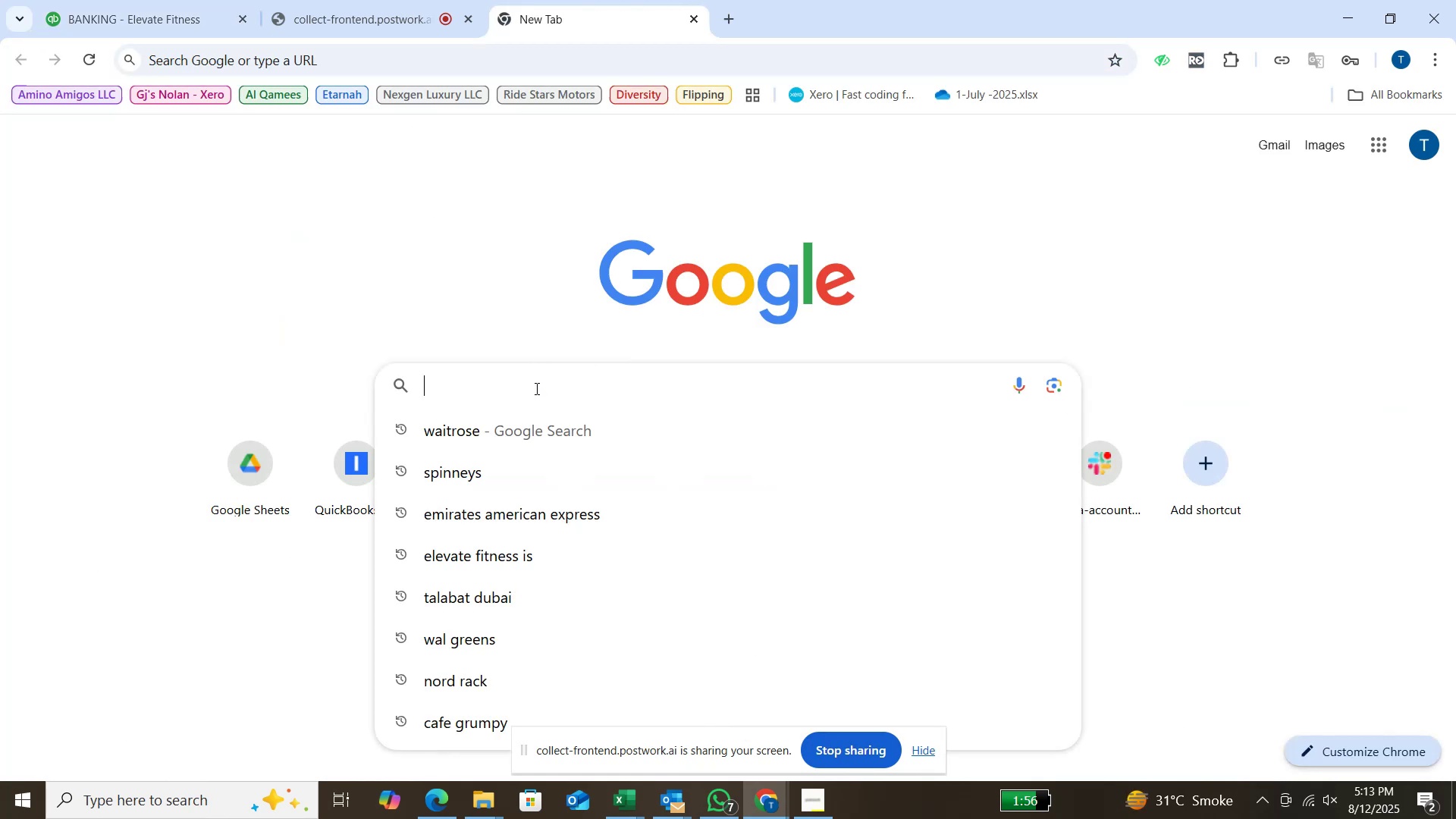 
type(royal jorda)
 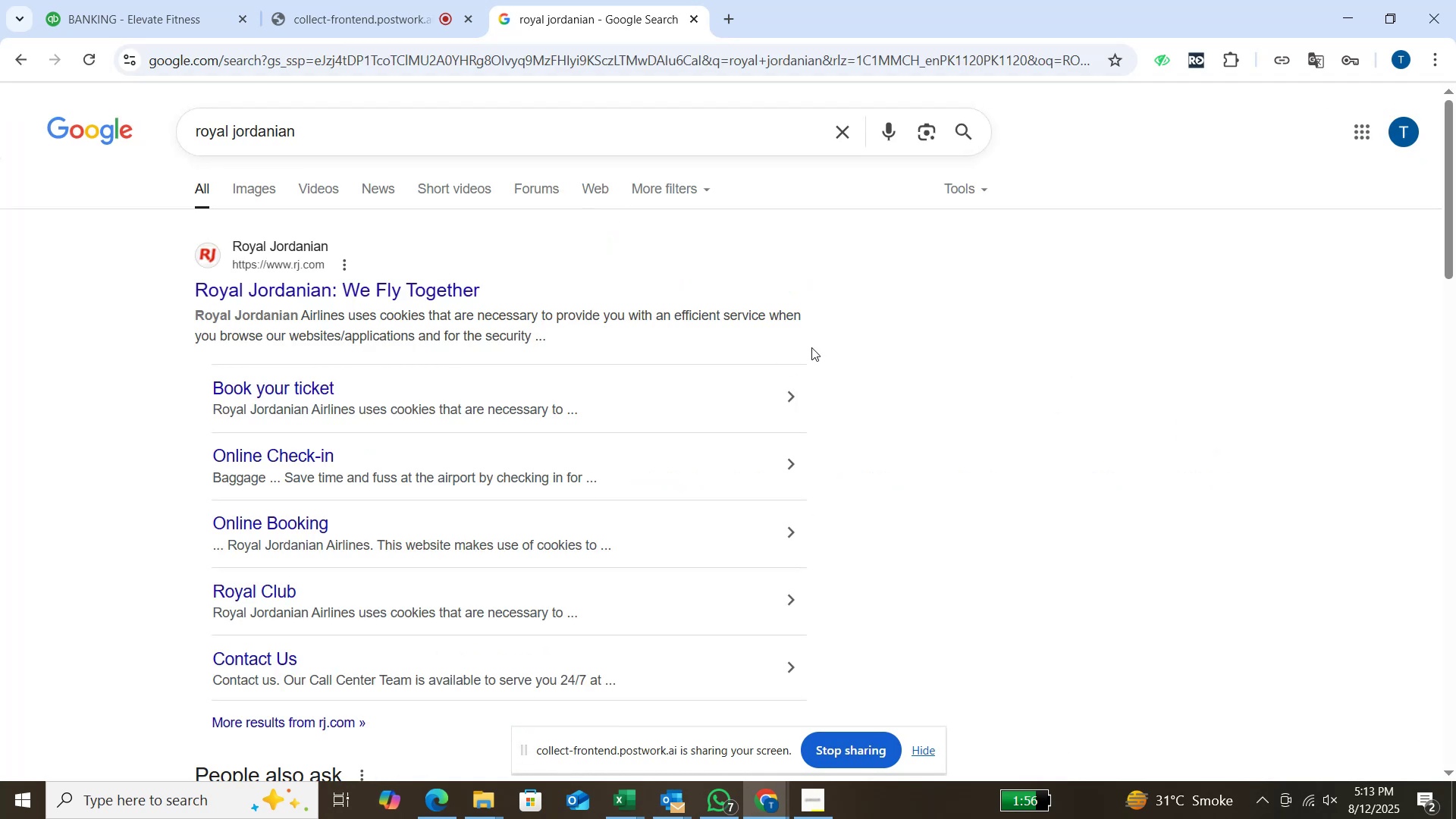 
wait(7.49)
 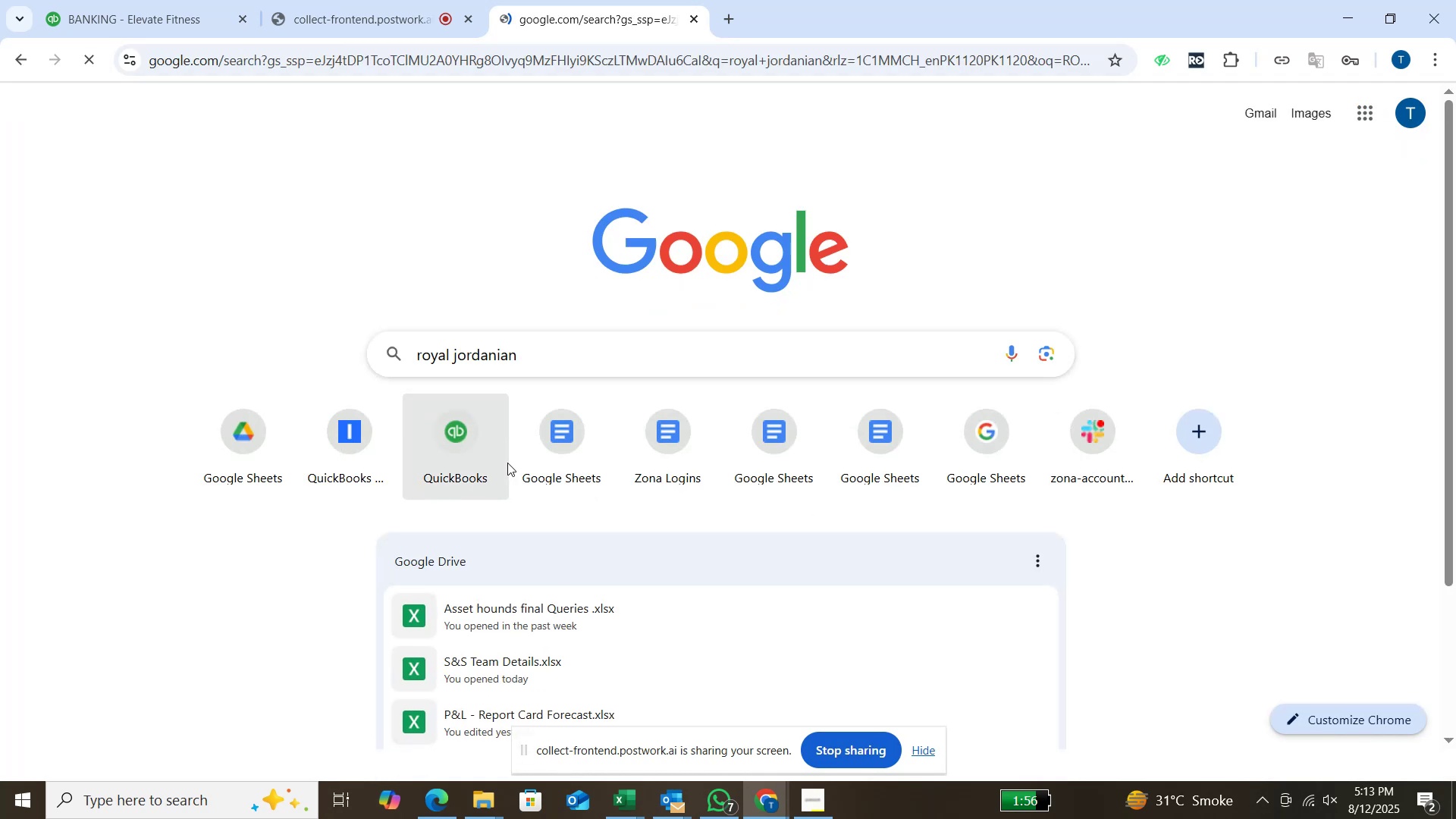 
scroll: coordinate [412, 370], scroll_direction: down, amount: 5.0
 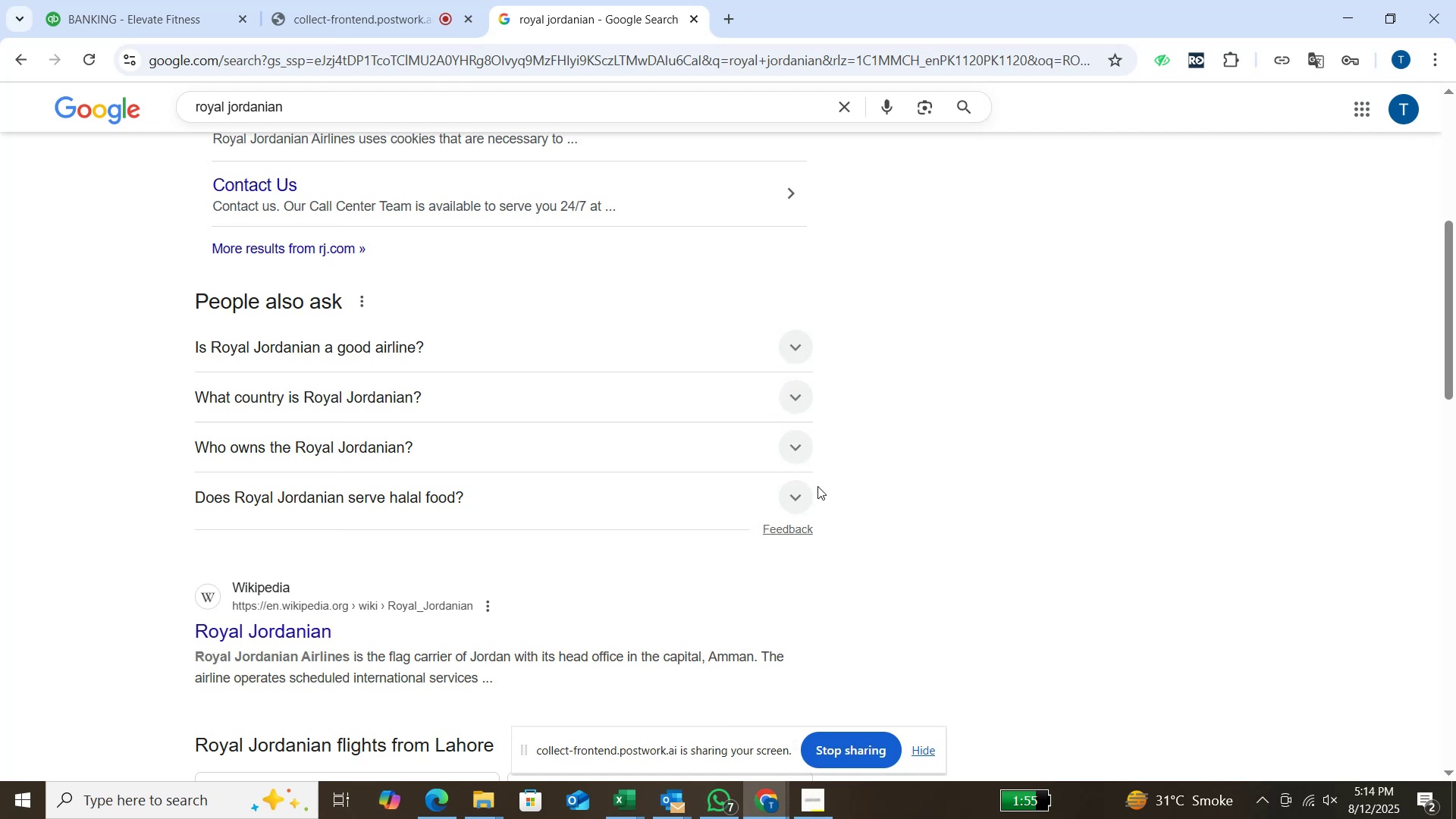 
wait(6.45)
 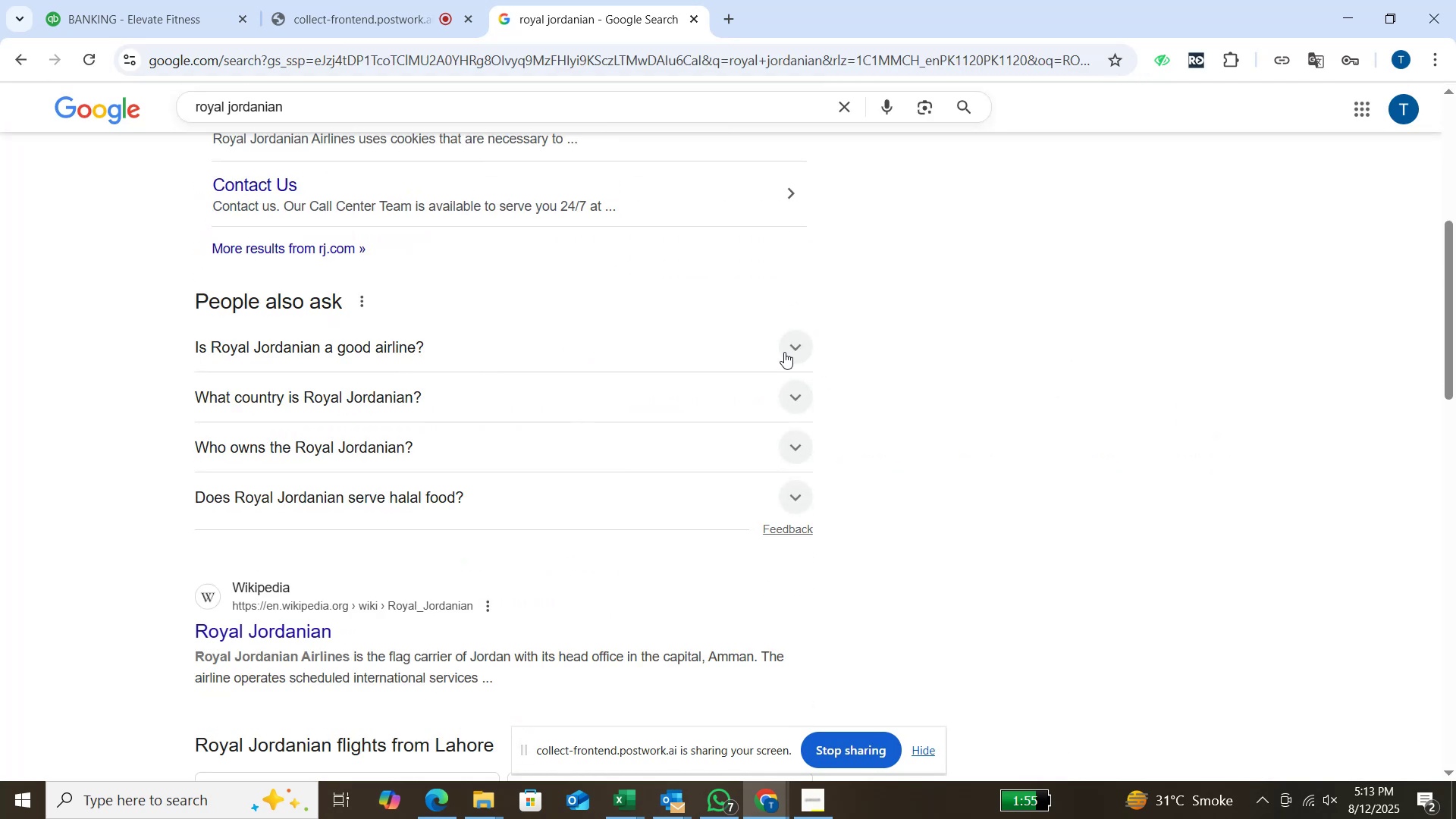 
left_click([793, 328])
 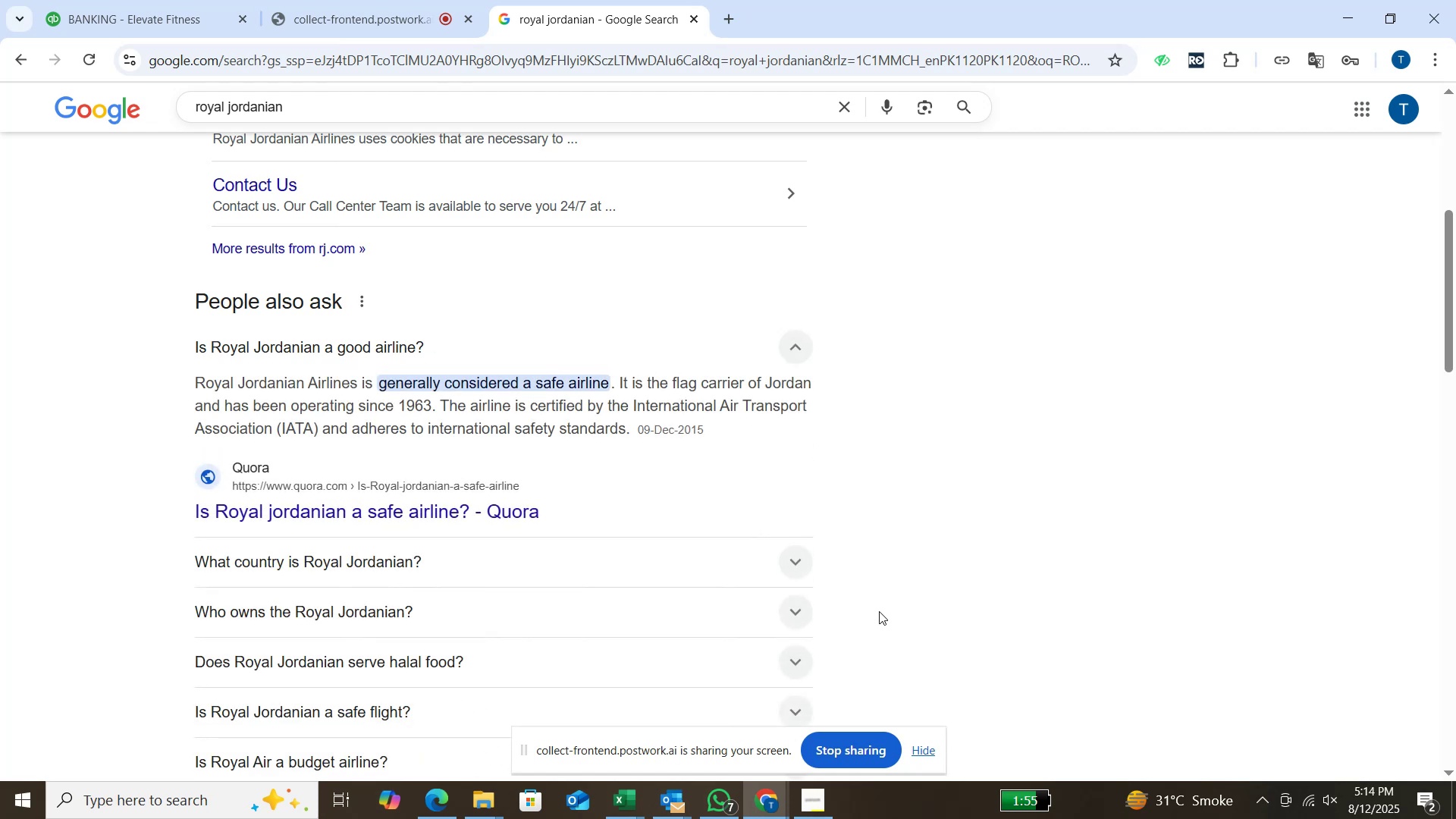 
wait(5.24)
 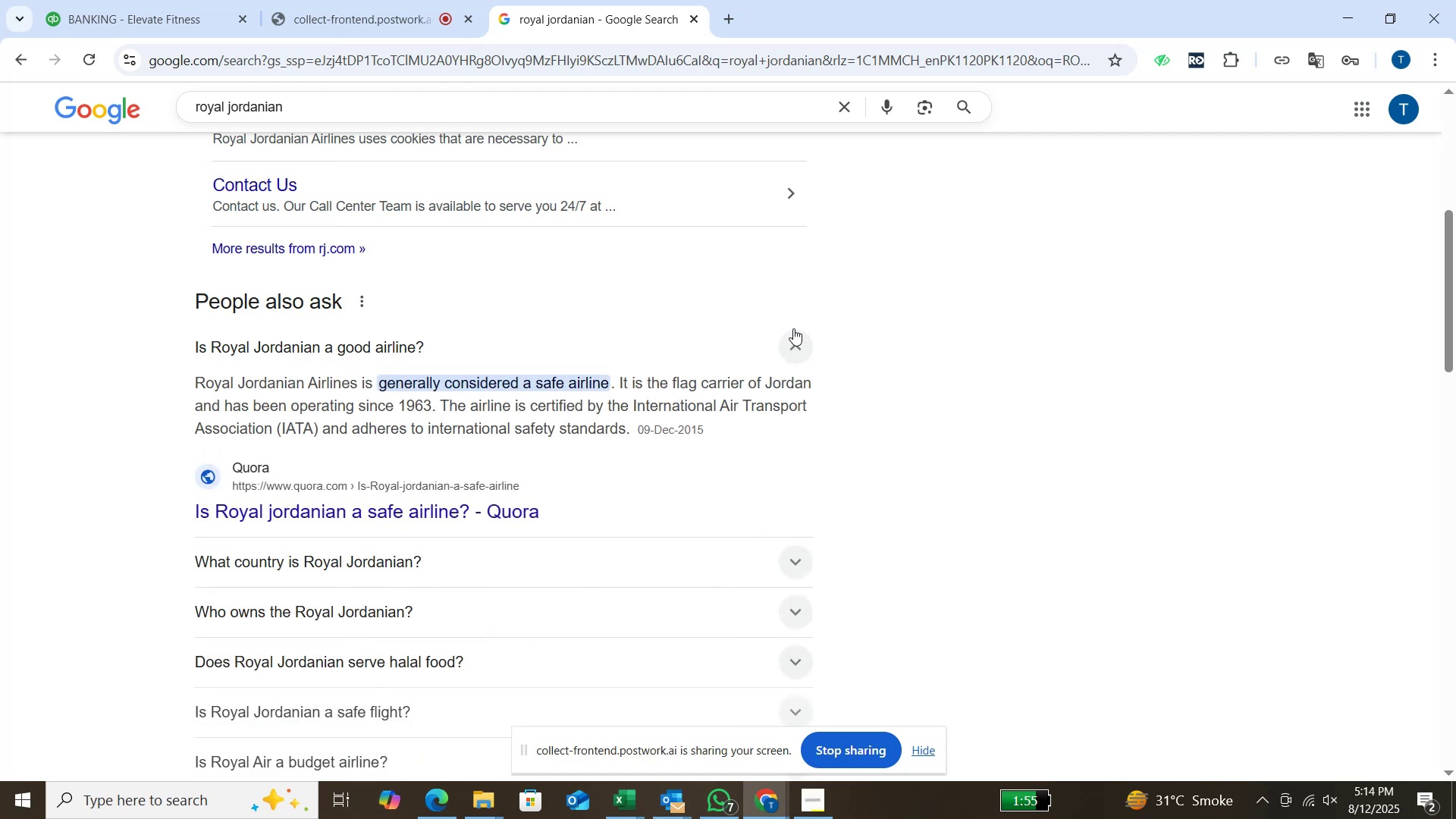 
left_click([803, 563])
 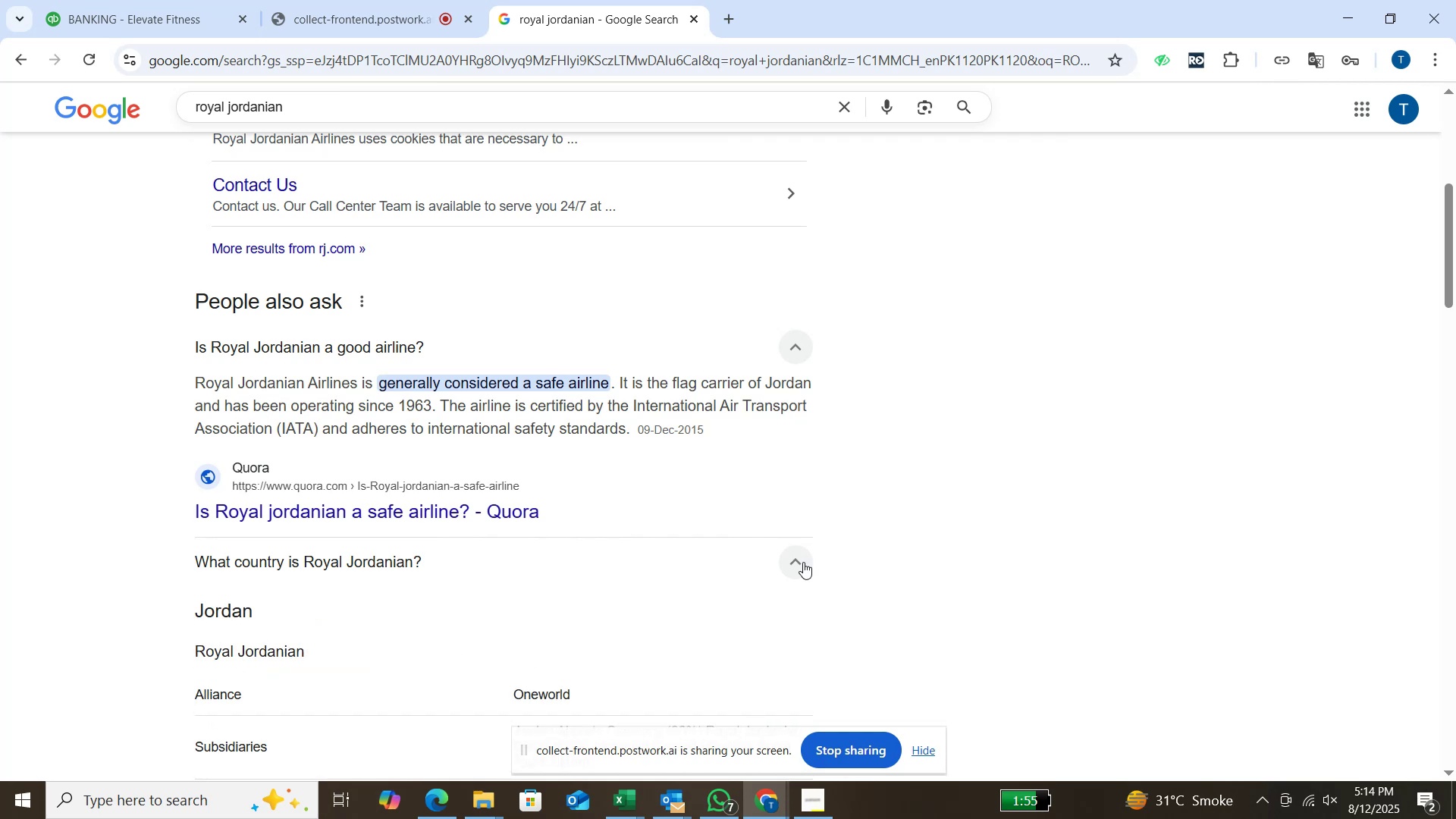 
scroll: coordinate [766, 544], scroll_direction: down, amount: 5.0
 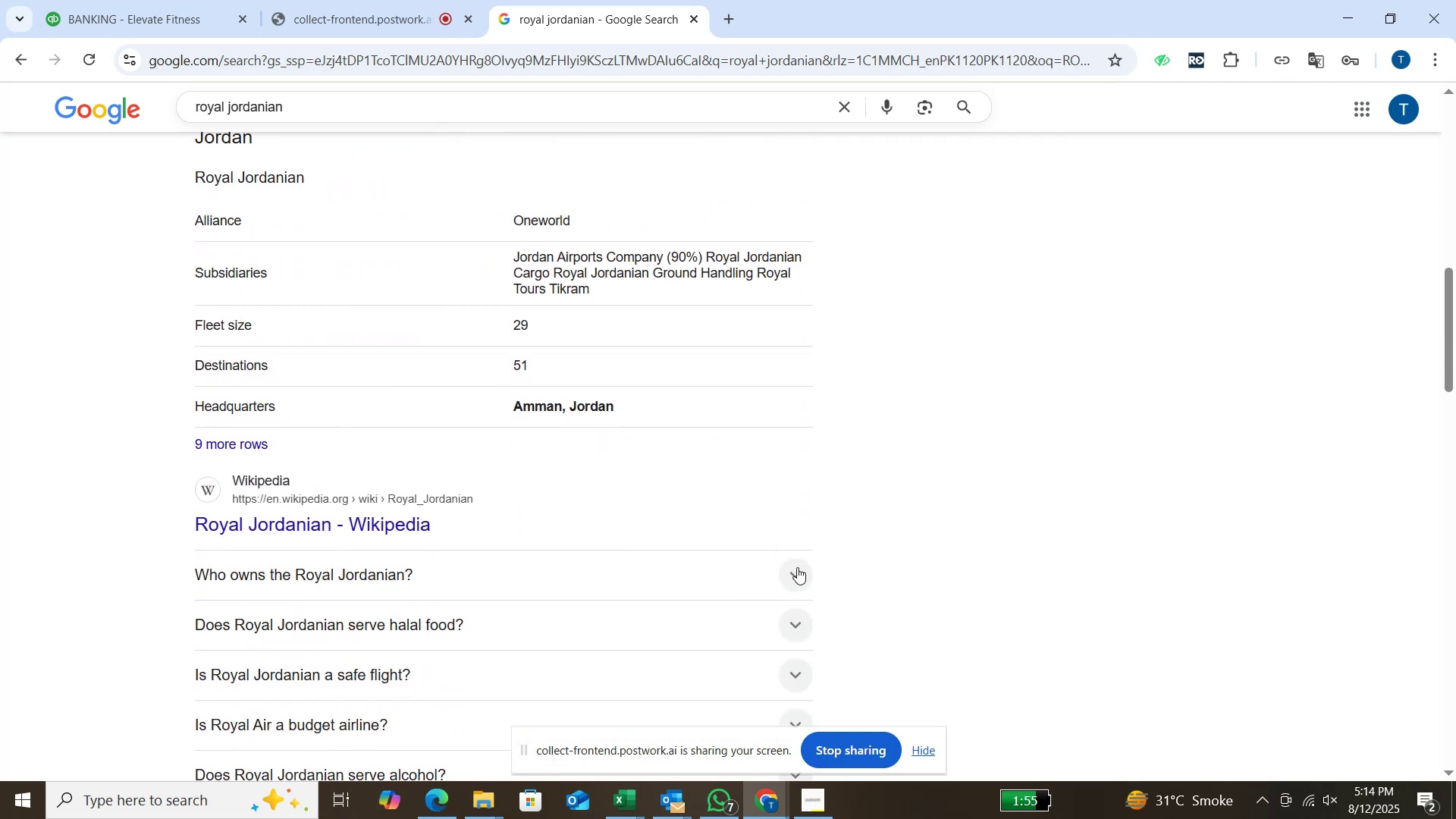 
left_click([797, 578])
 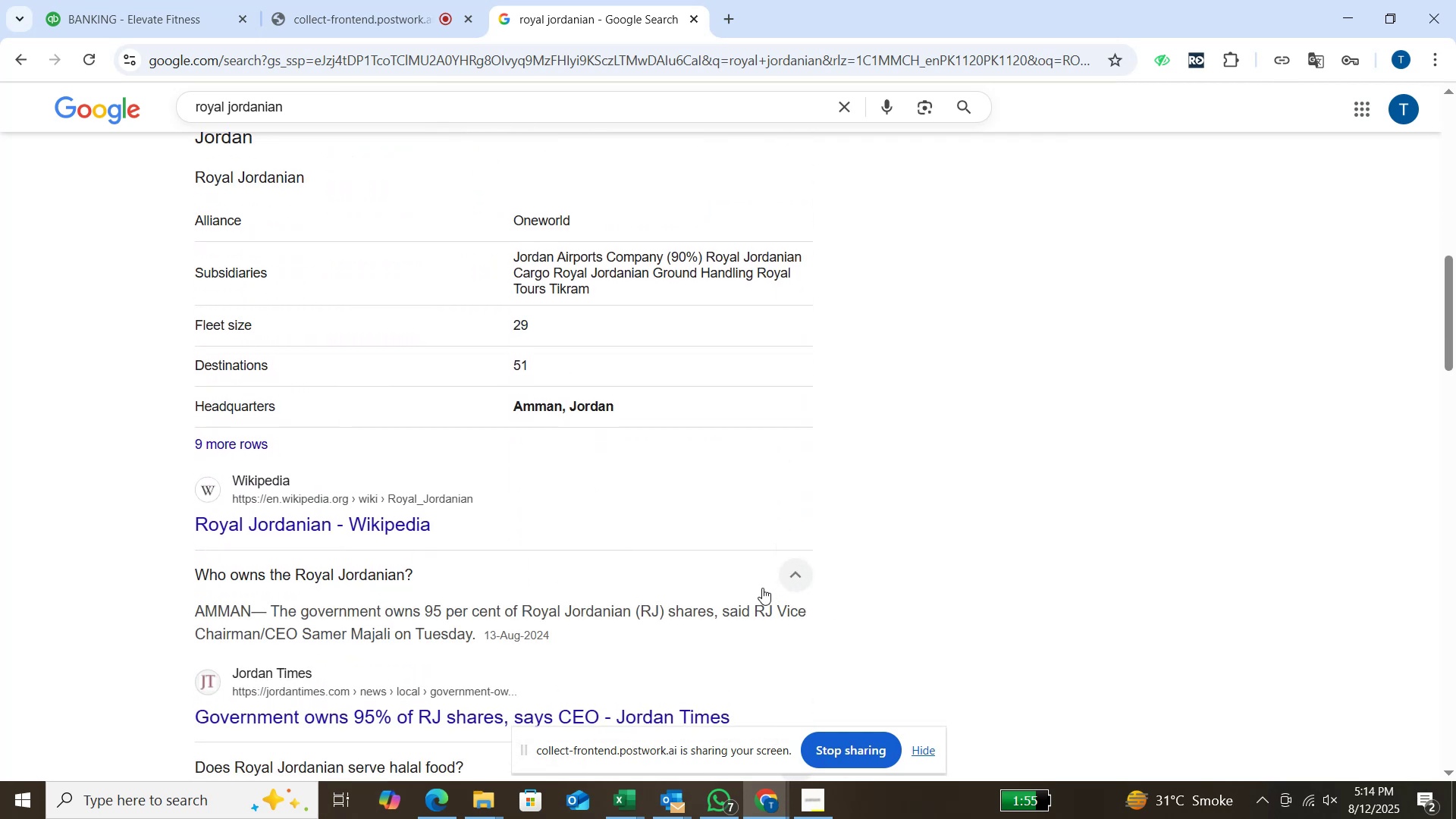 
scroll: coordinate [806, 576], scroll_direction: down, amount: 7.0
 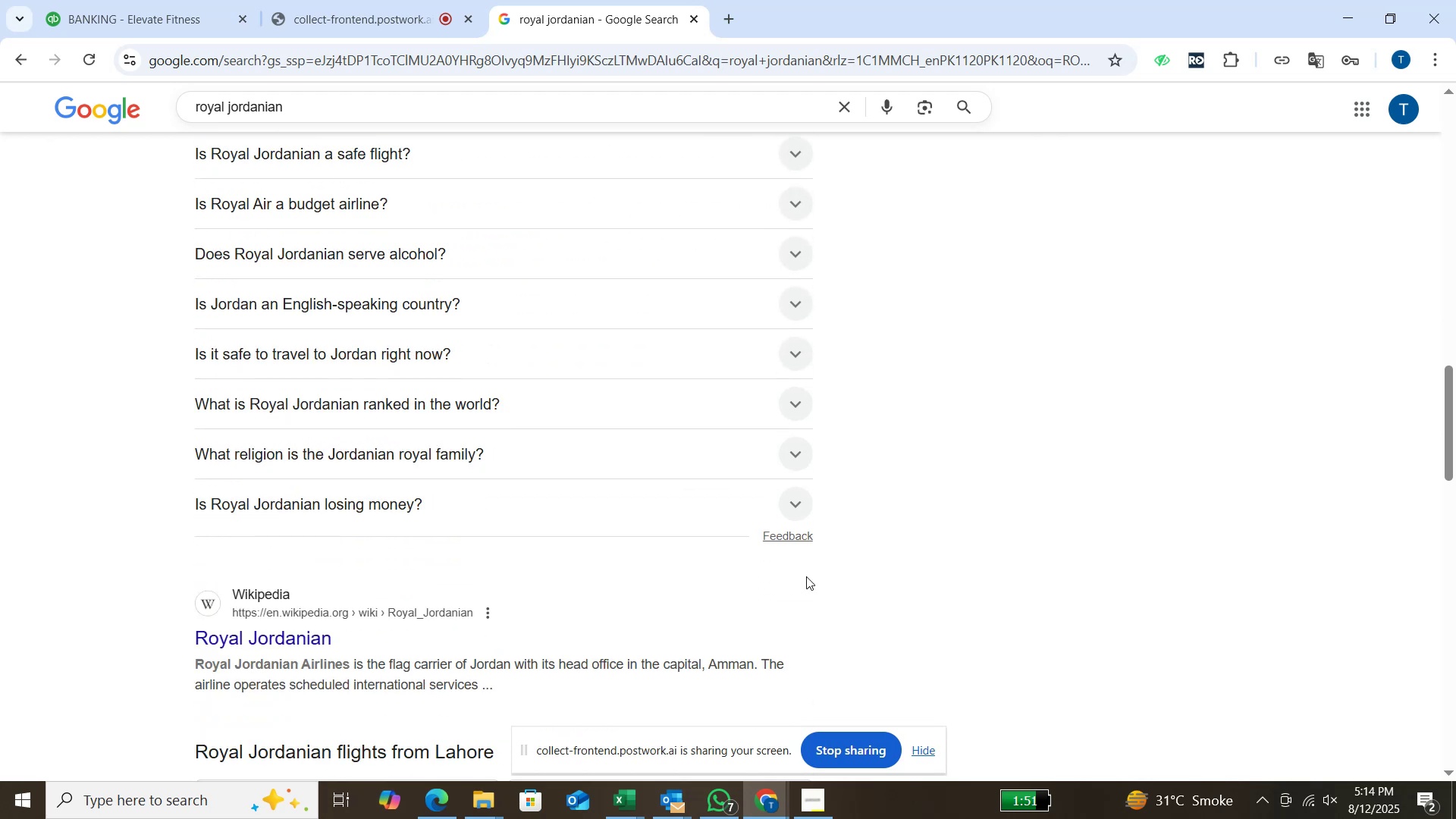 
scroll: coordinate [811, 549], scroll_direction: up, amount: 10.0
 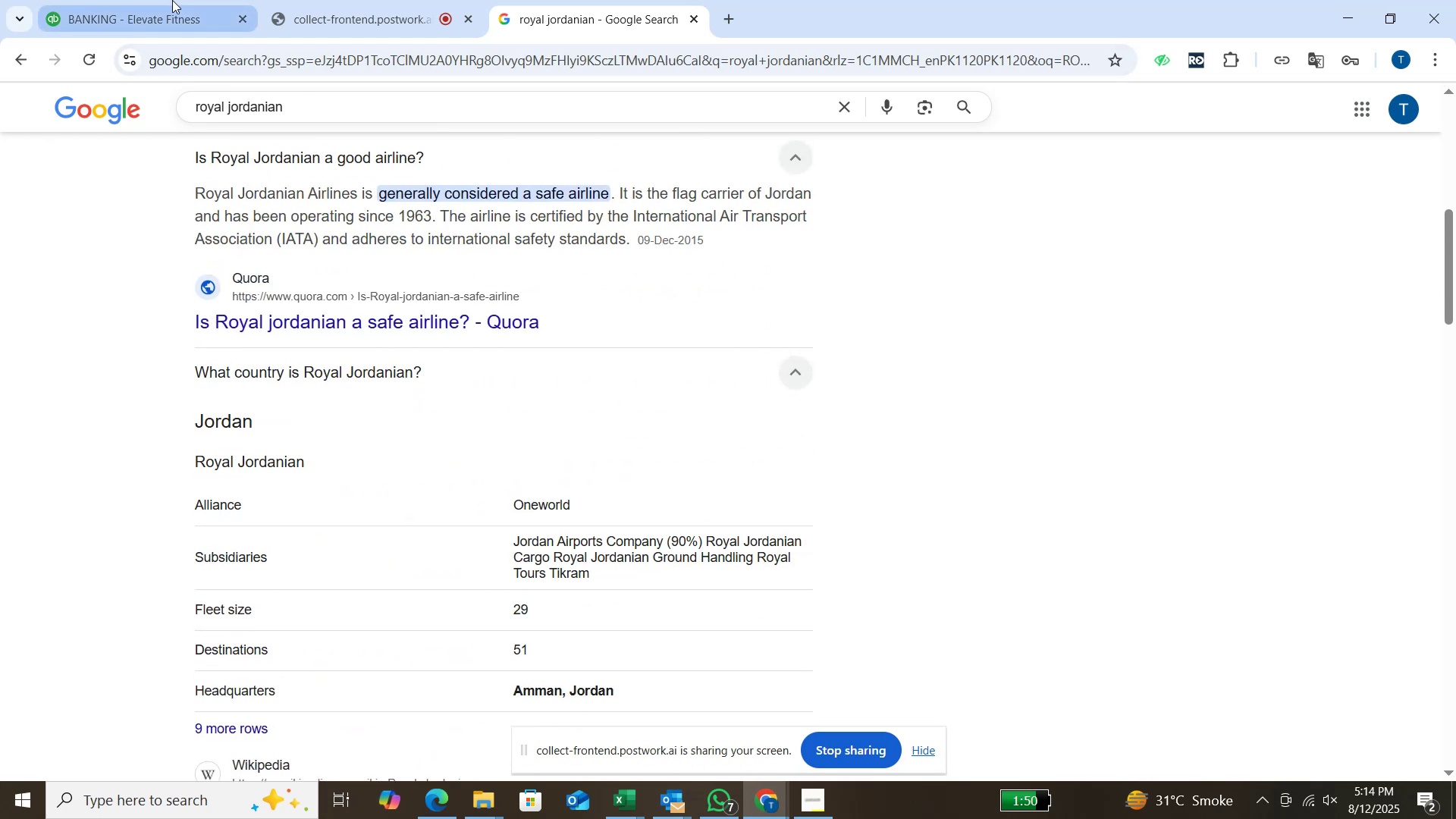 
left_click([172, 5])
 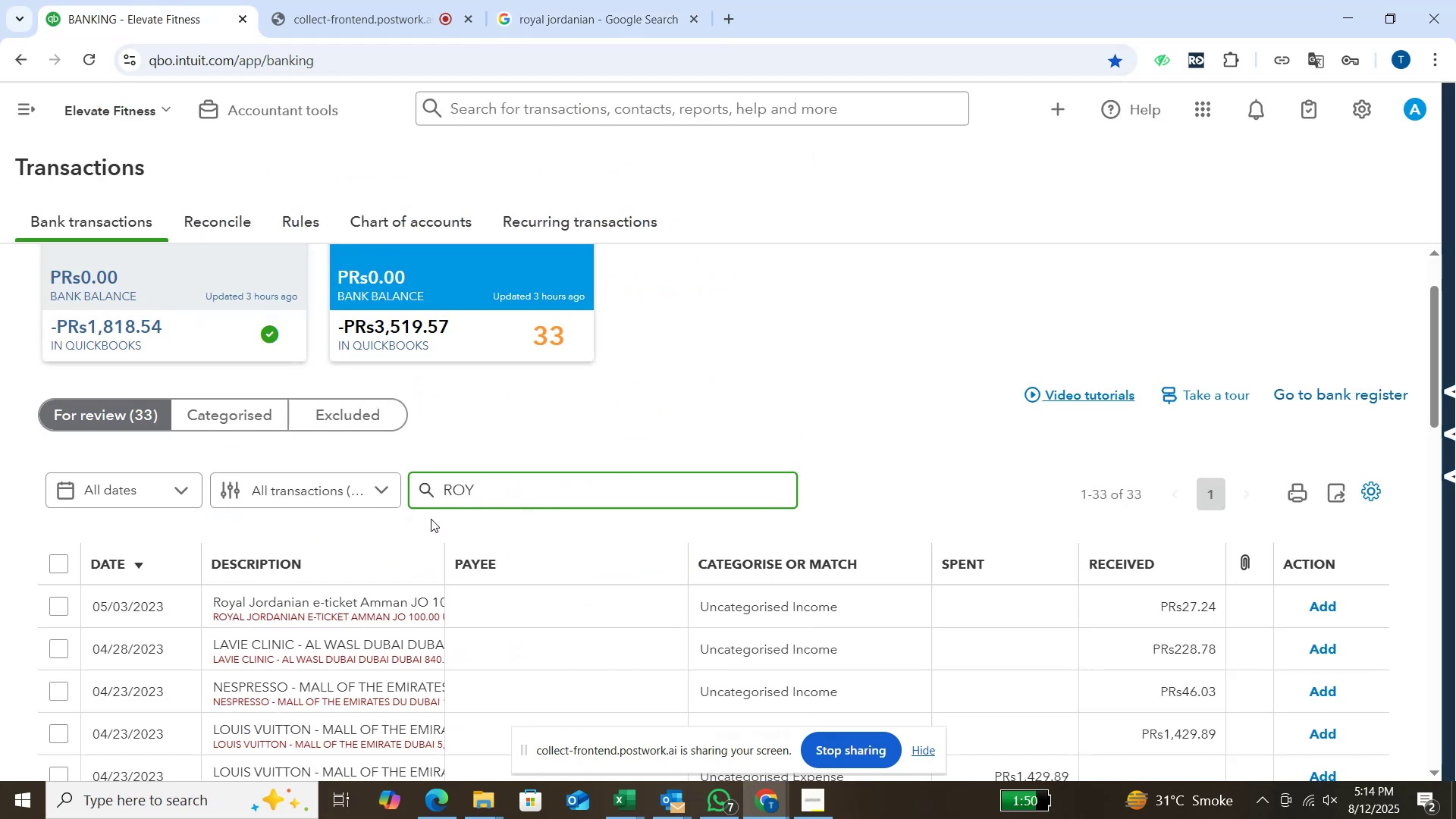 
key(Enter)
 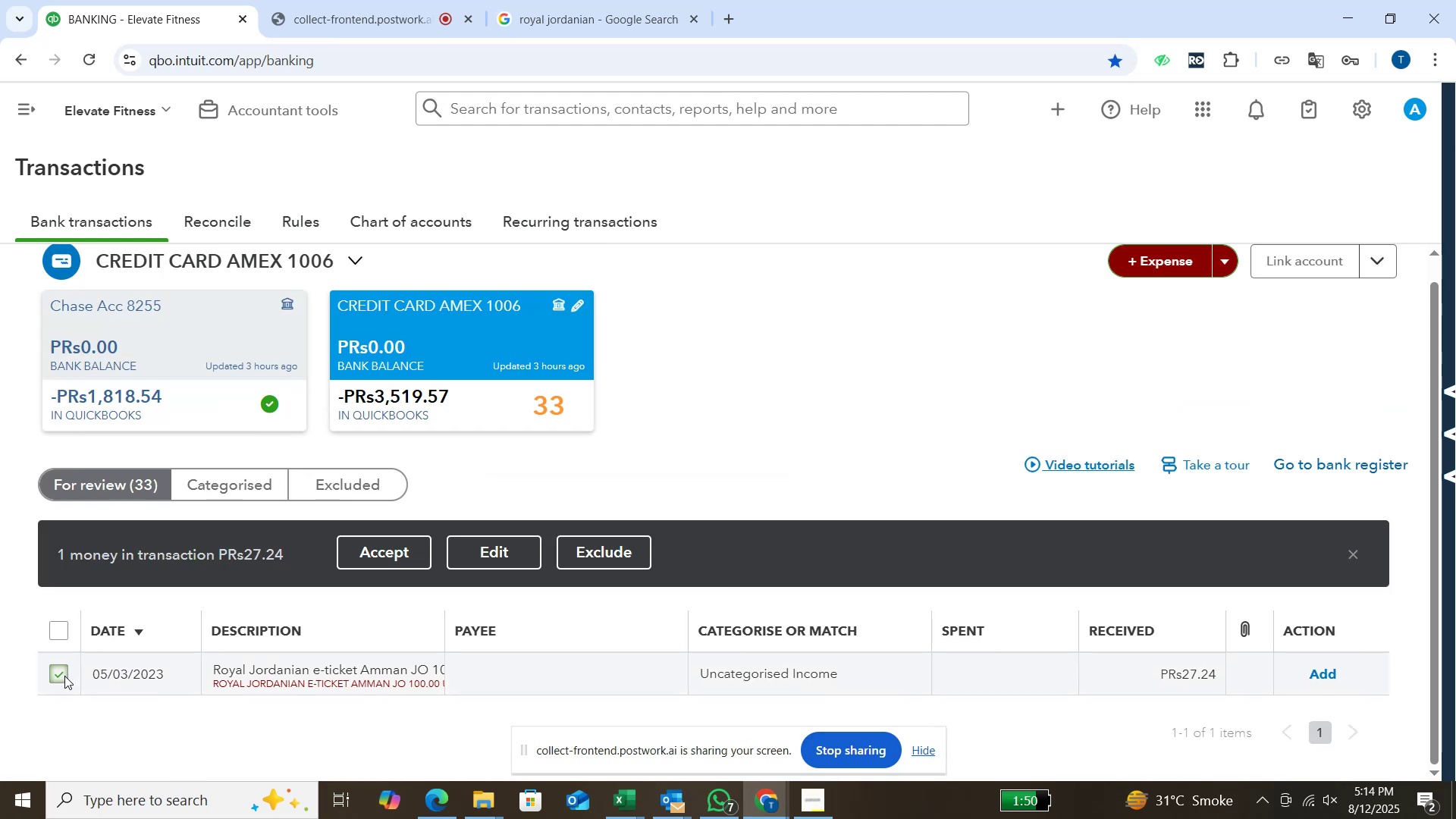 
wait(5.47)
 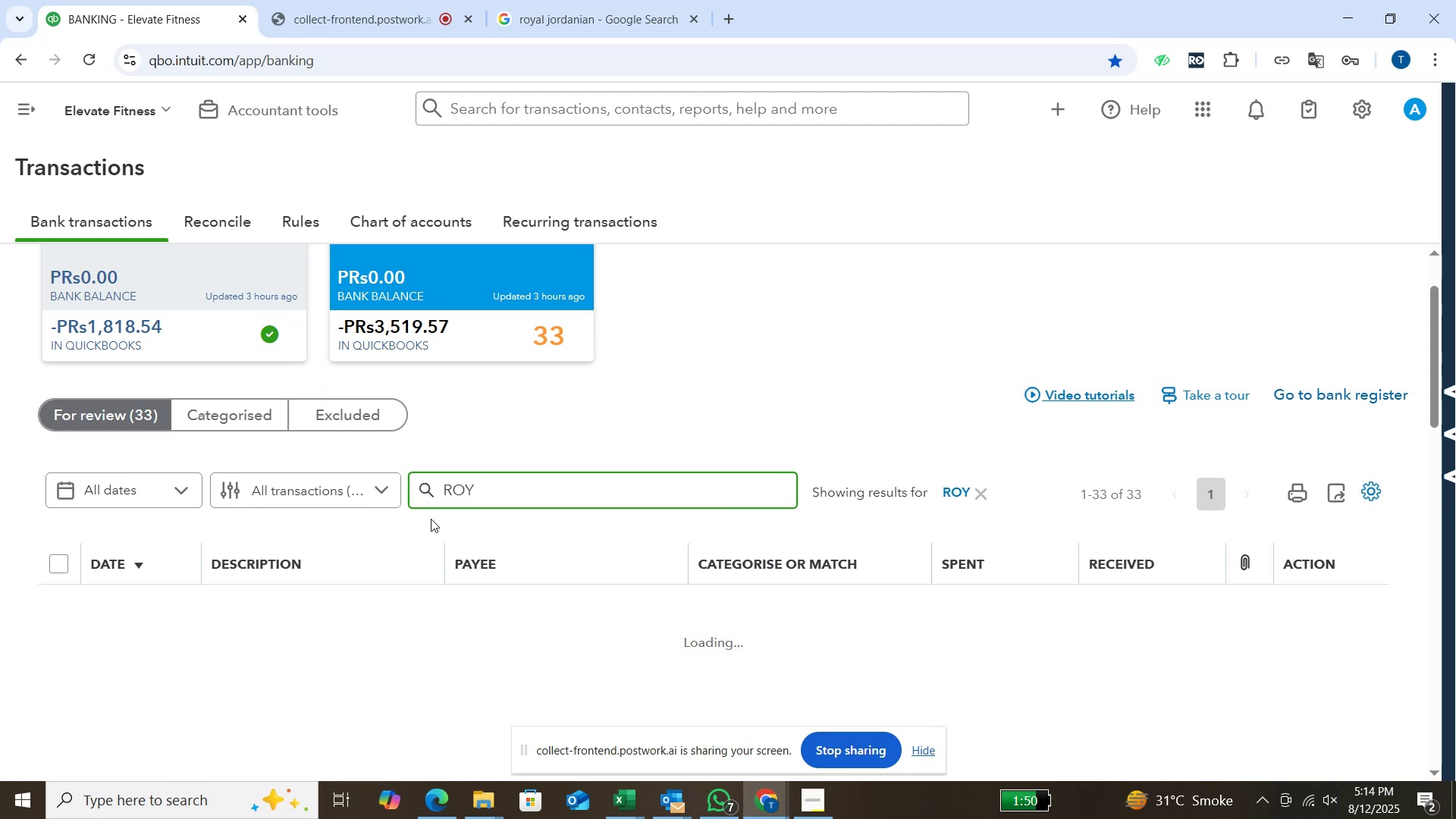 
left_click([487, 554])
 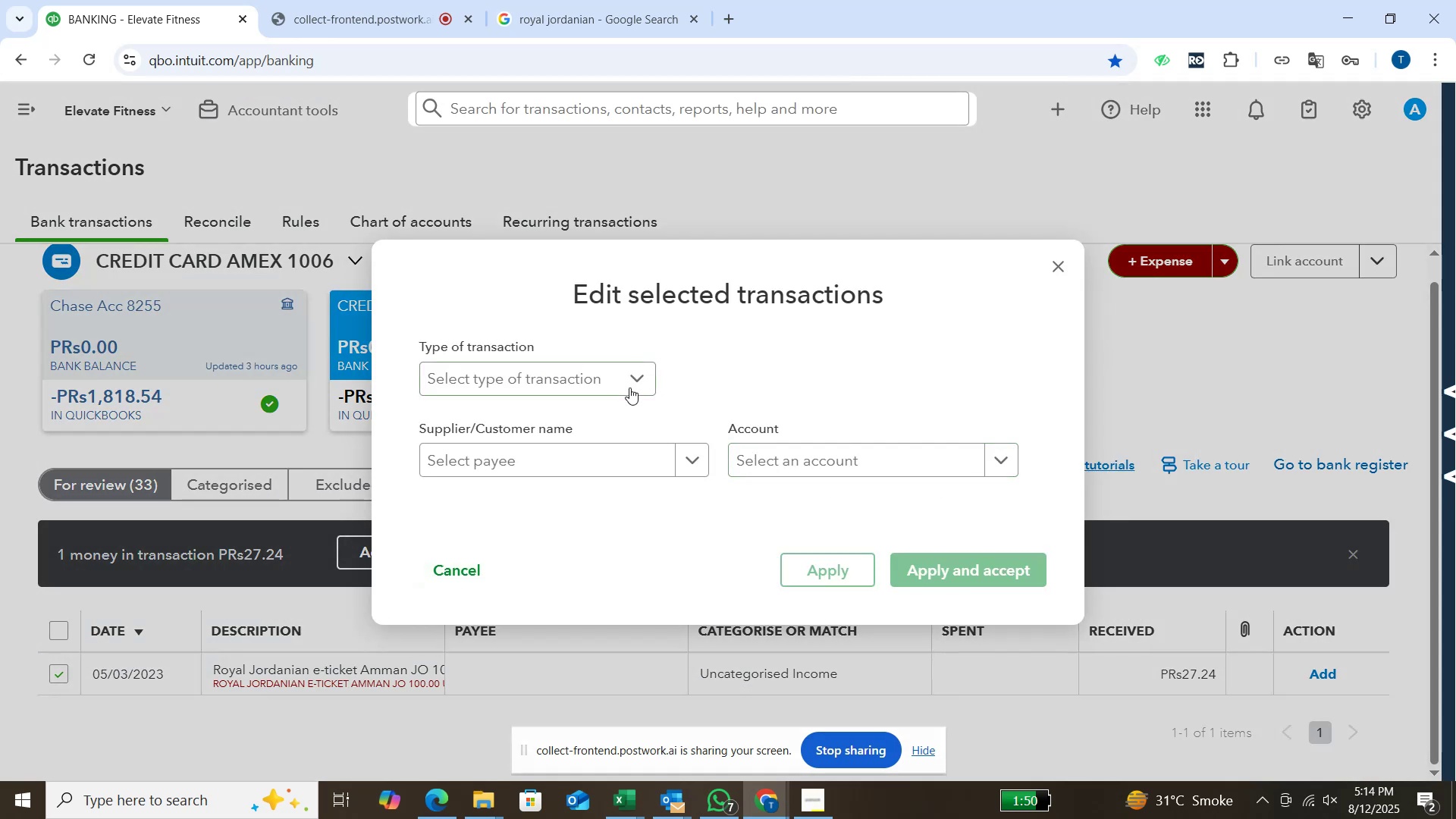 
left_click([636, 374])
 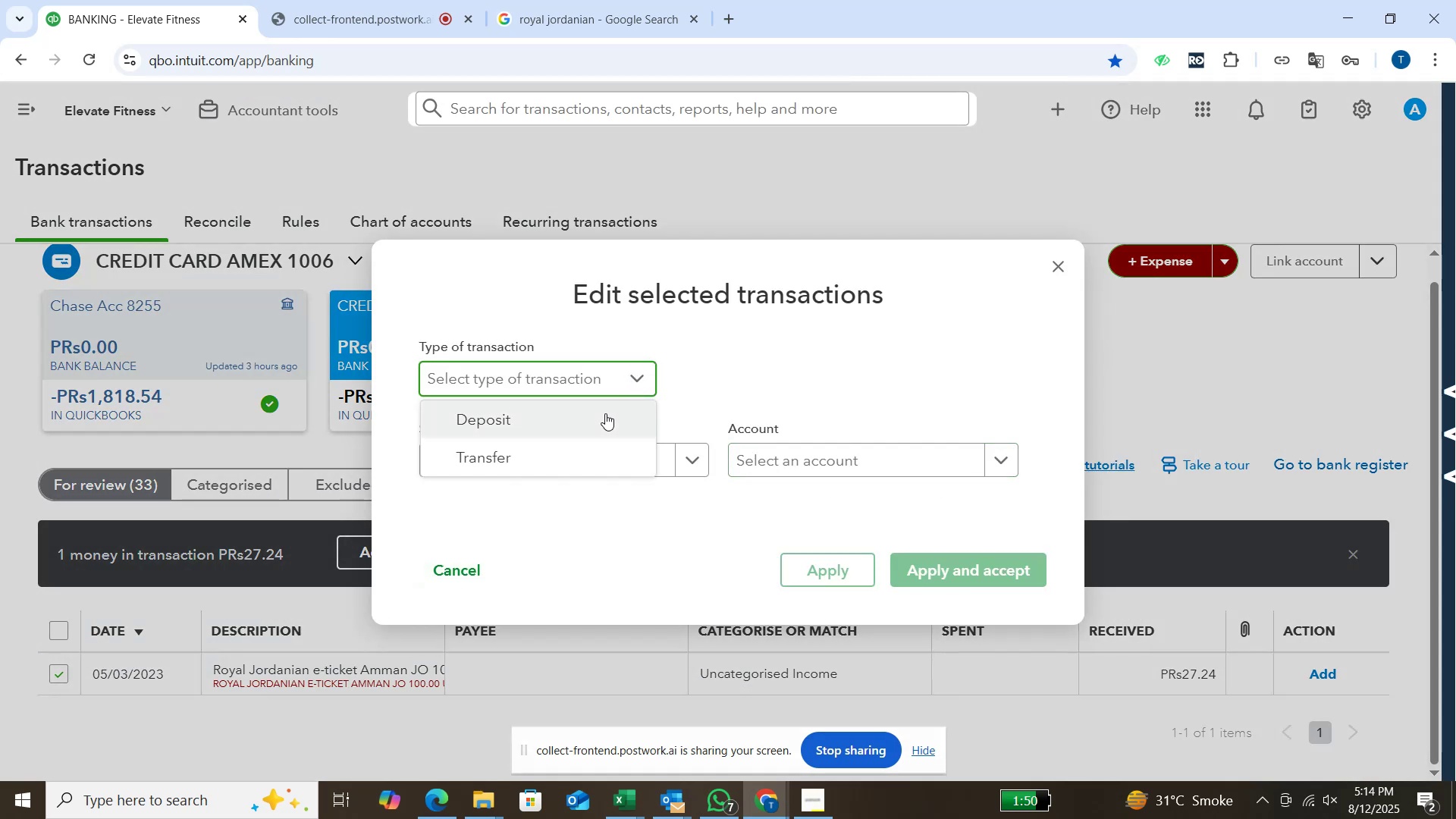 
left_click([605, 413])
 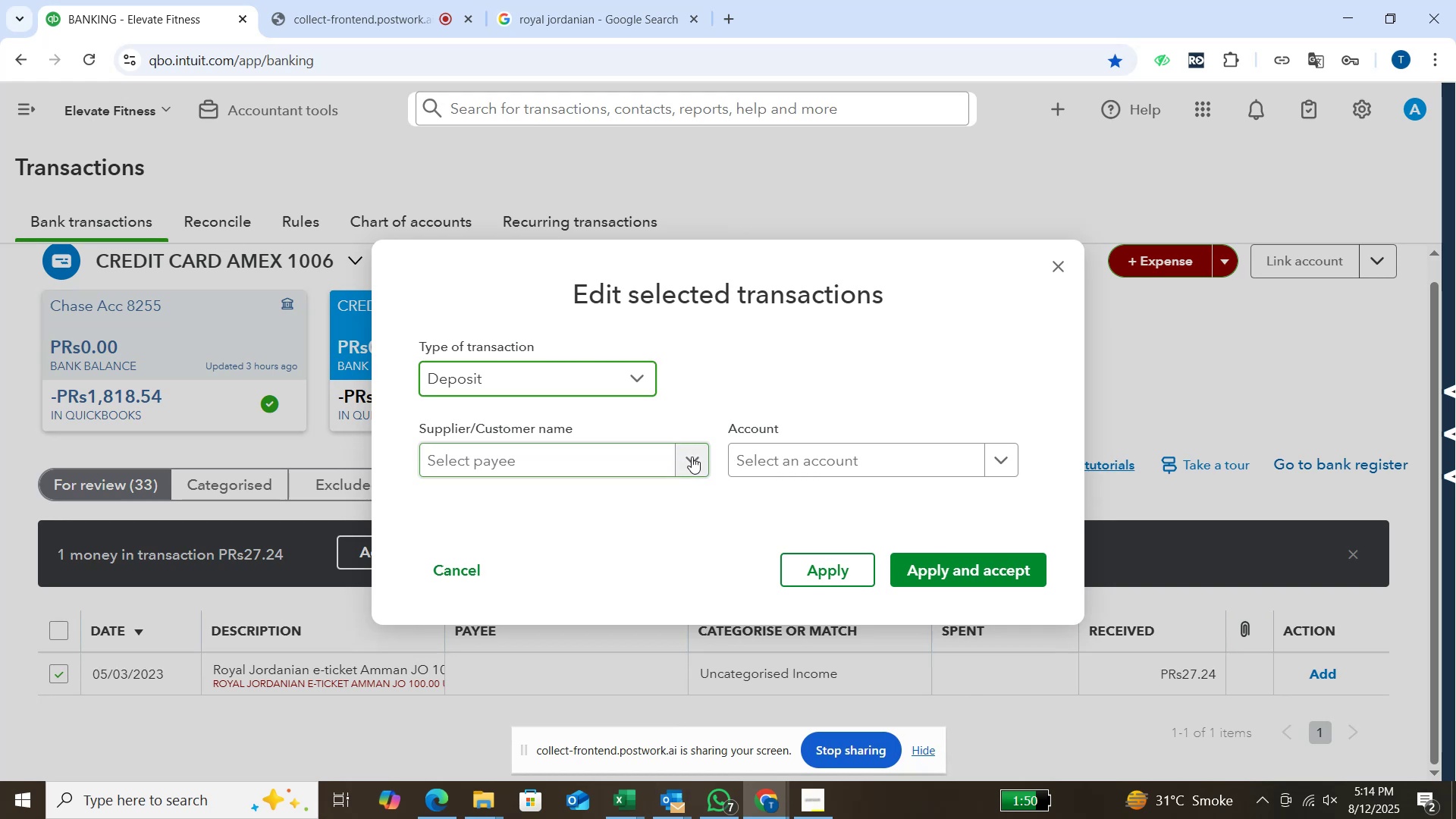 
left_click([692, 457])
 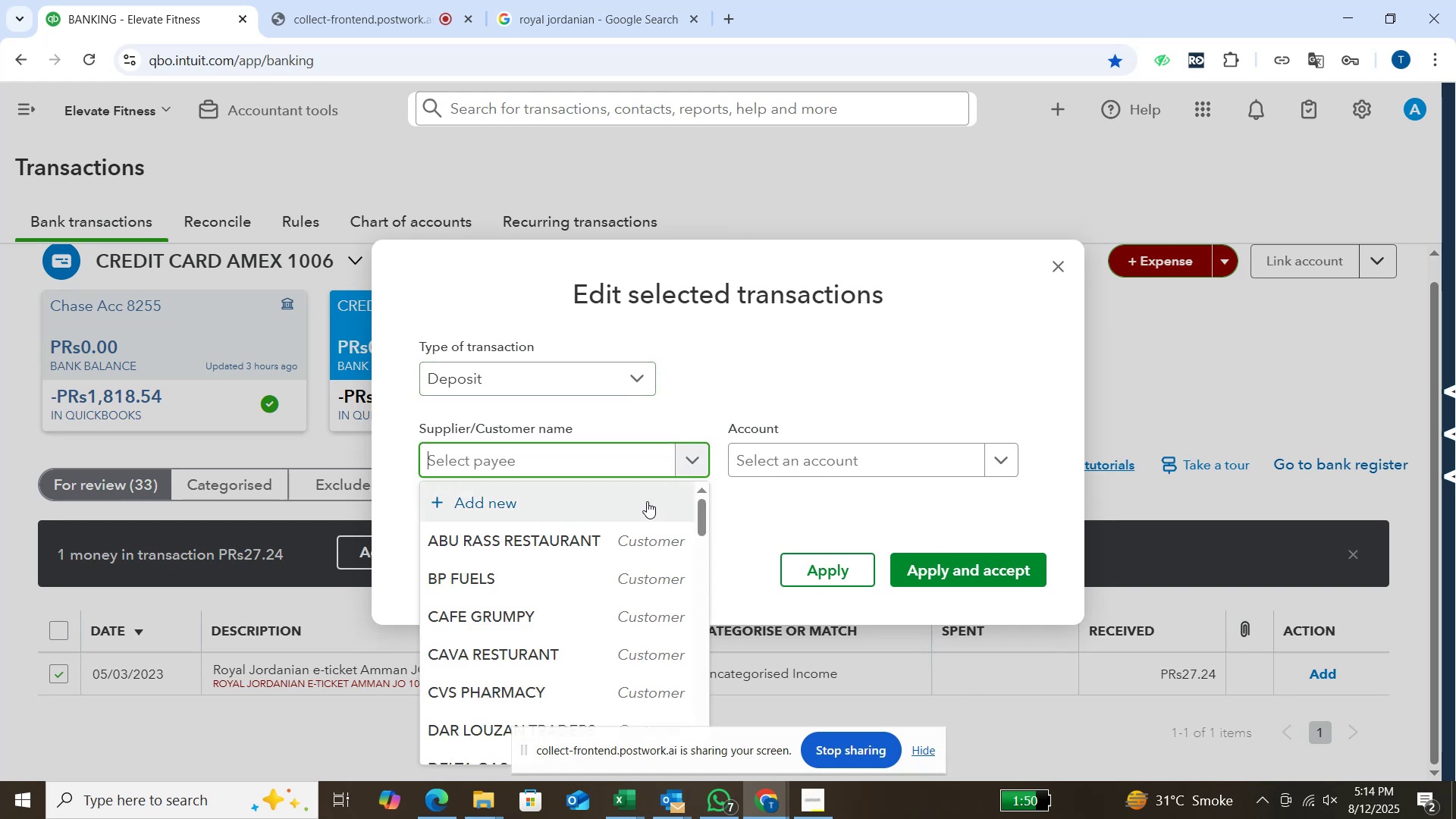 
type(royal )
 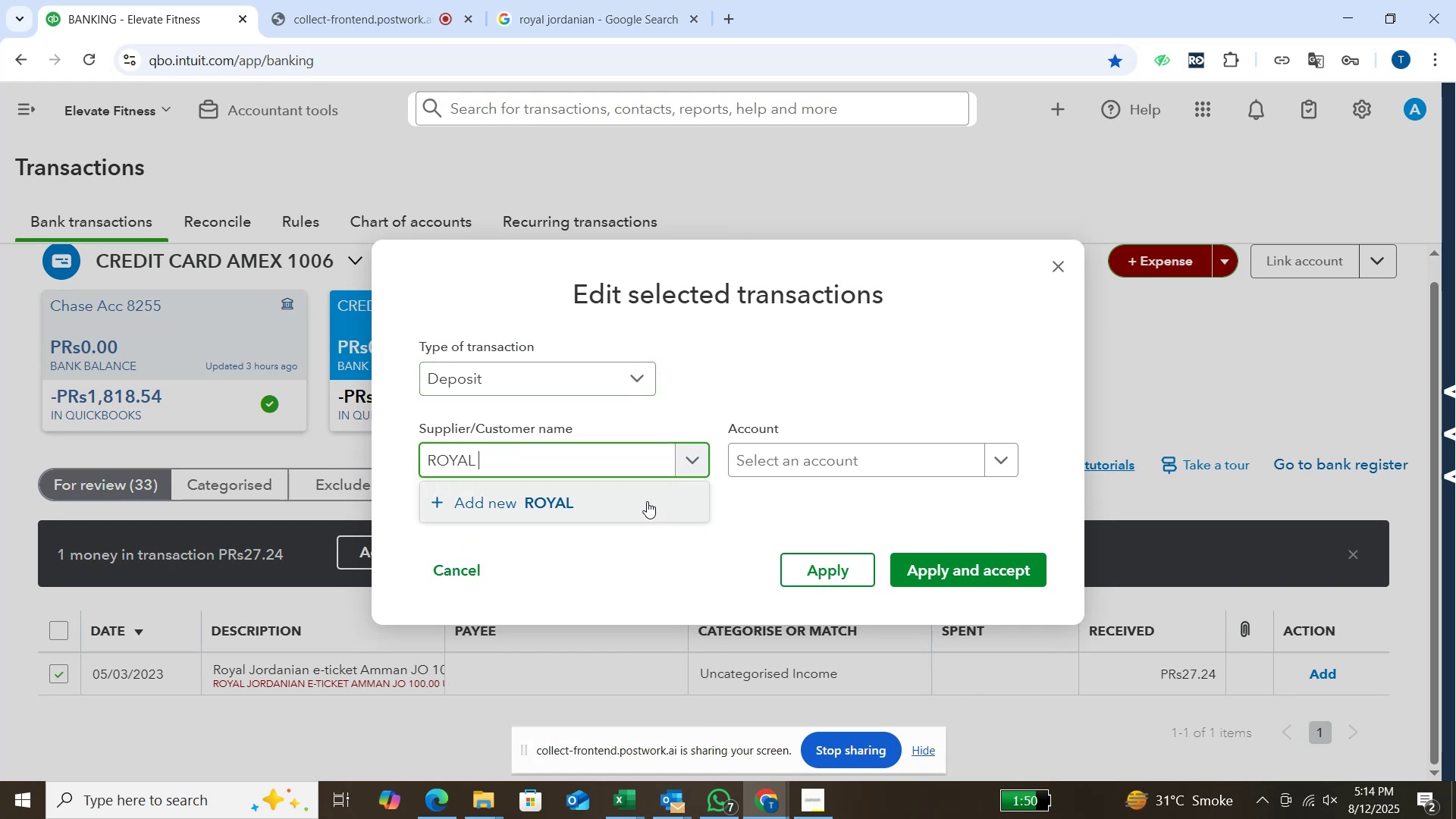 
type(jordanian)
 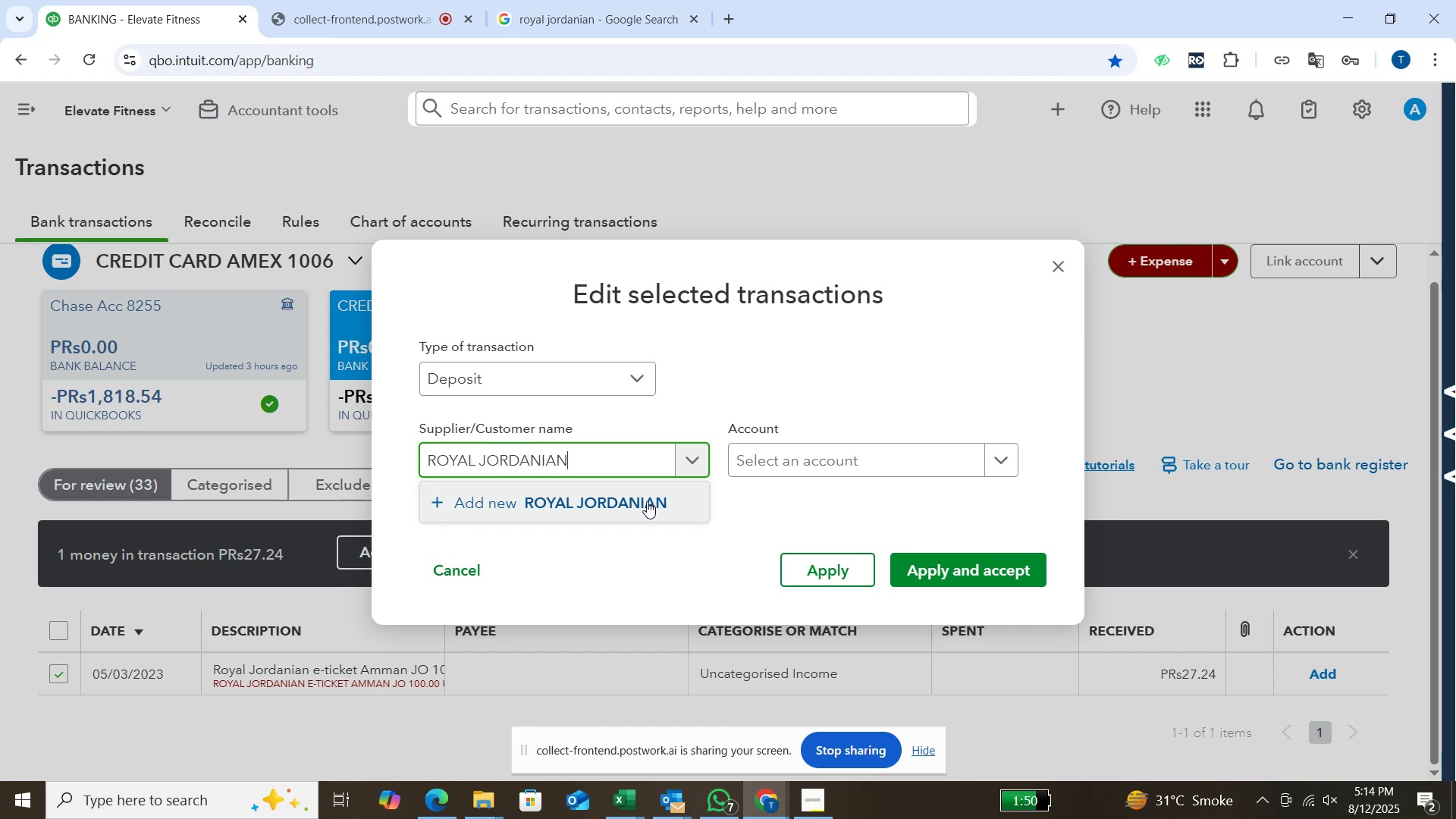 
key(Enter)
 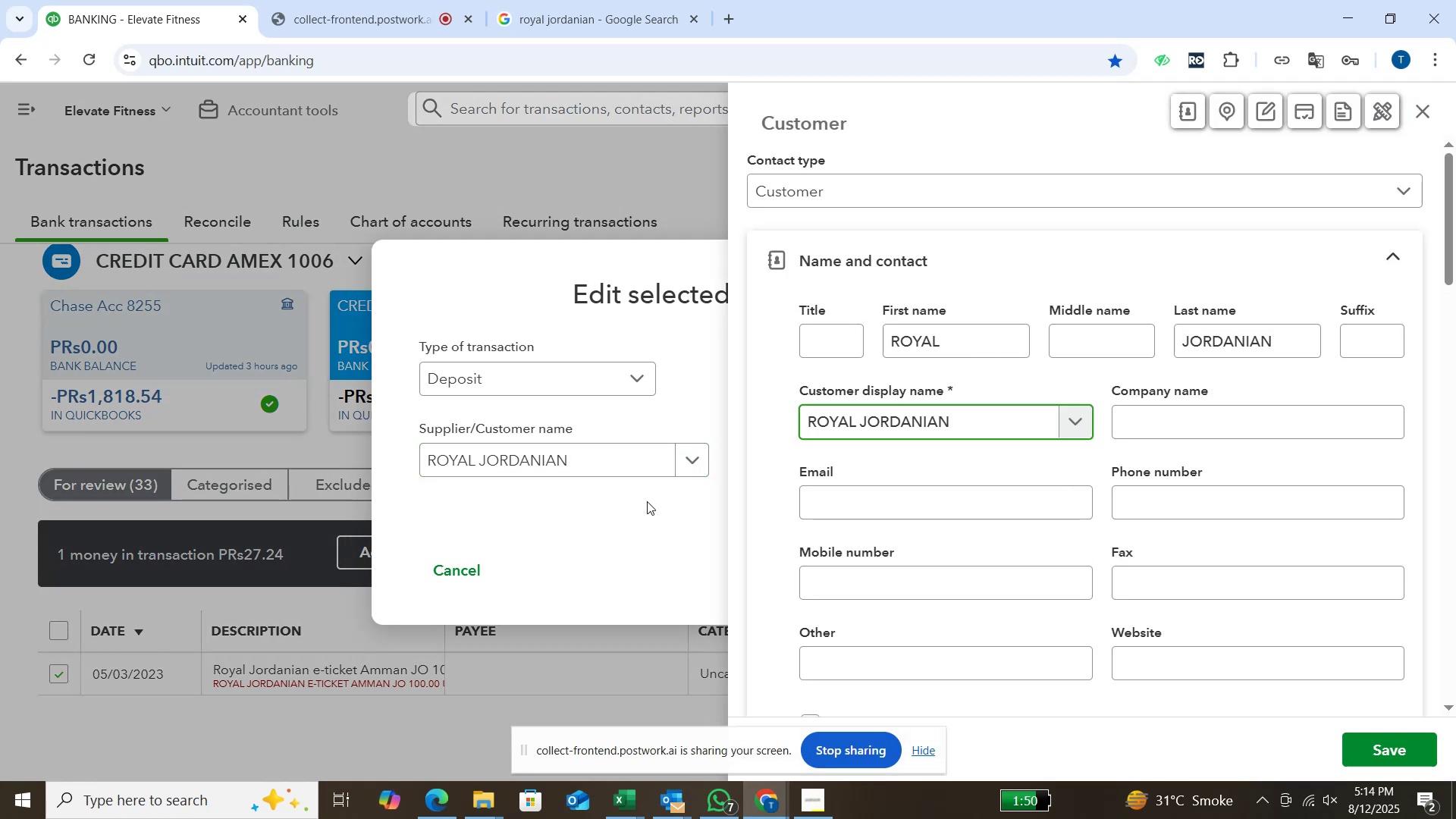 
key(Enter)
 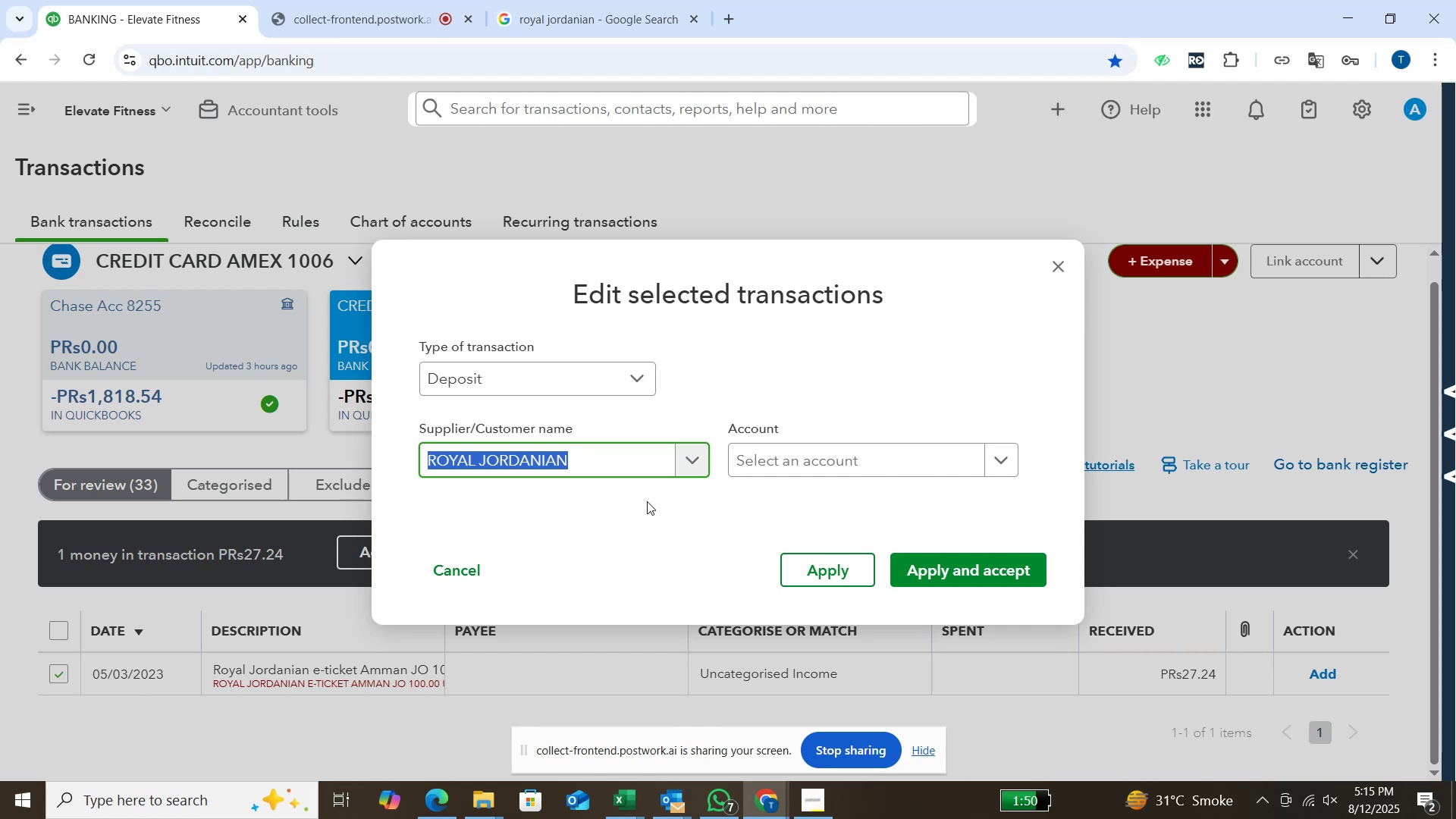 
wait(6.16)
 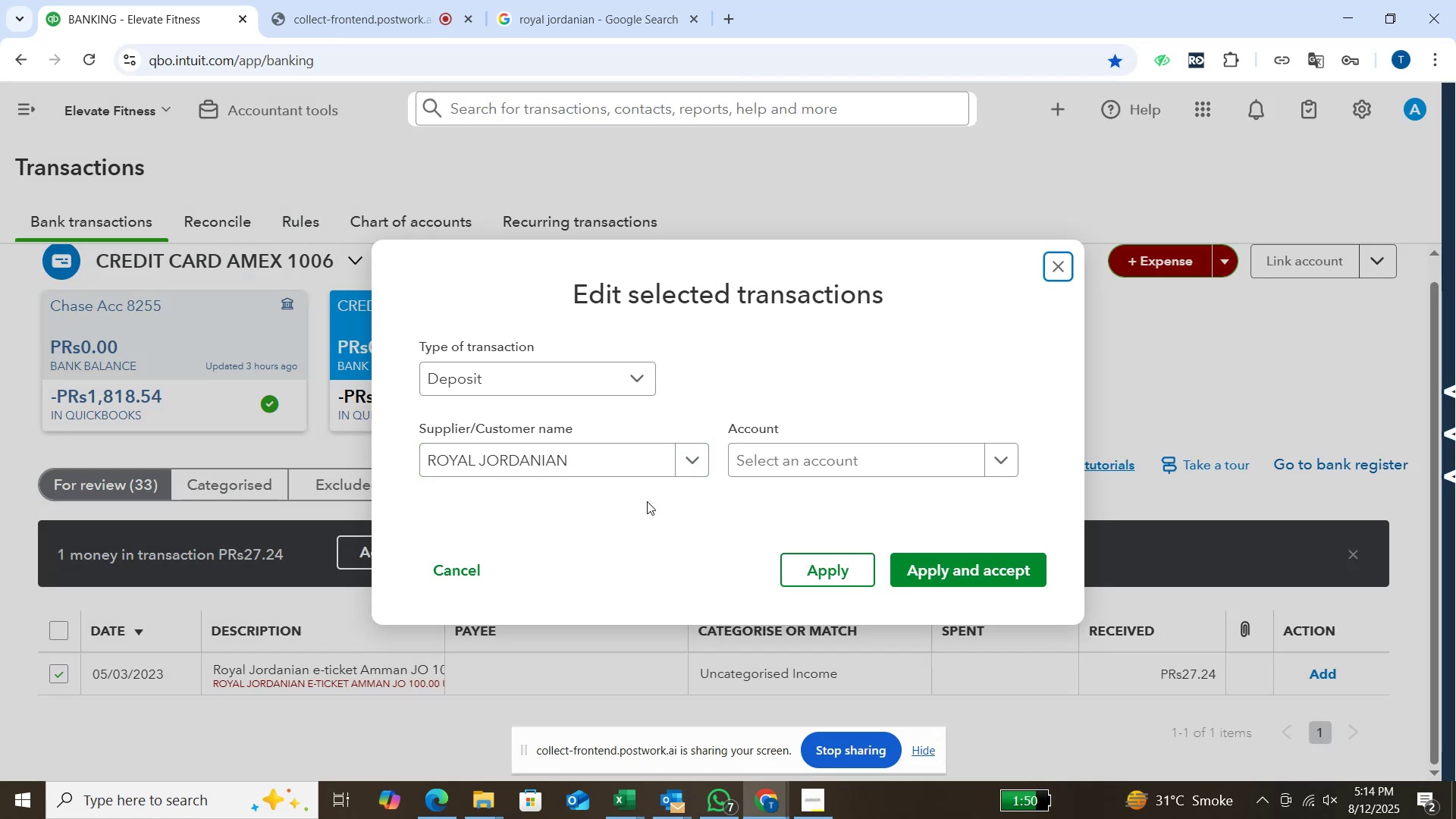 
left_click([999, 470])
 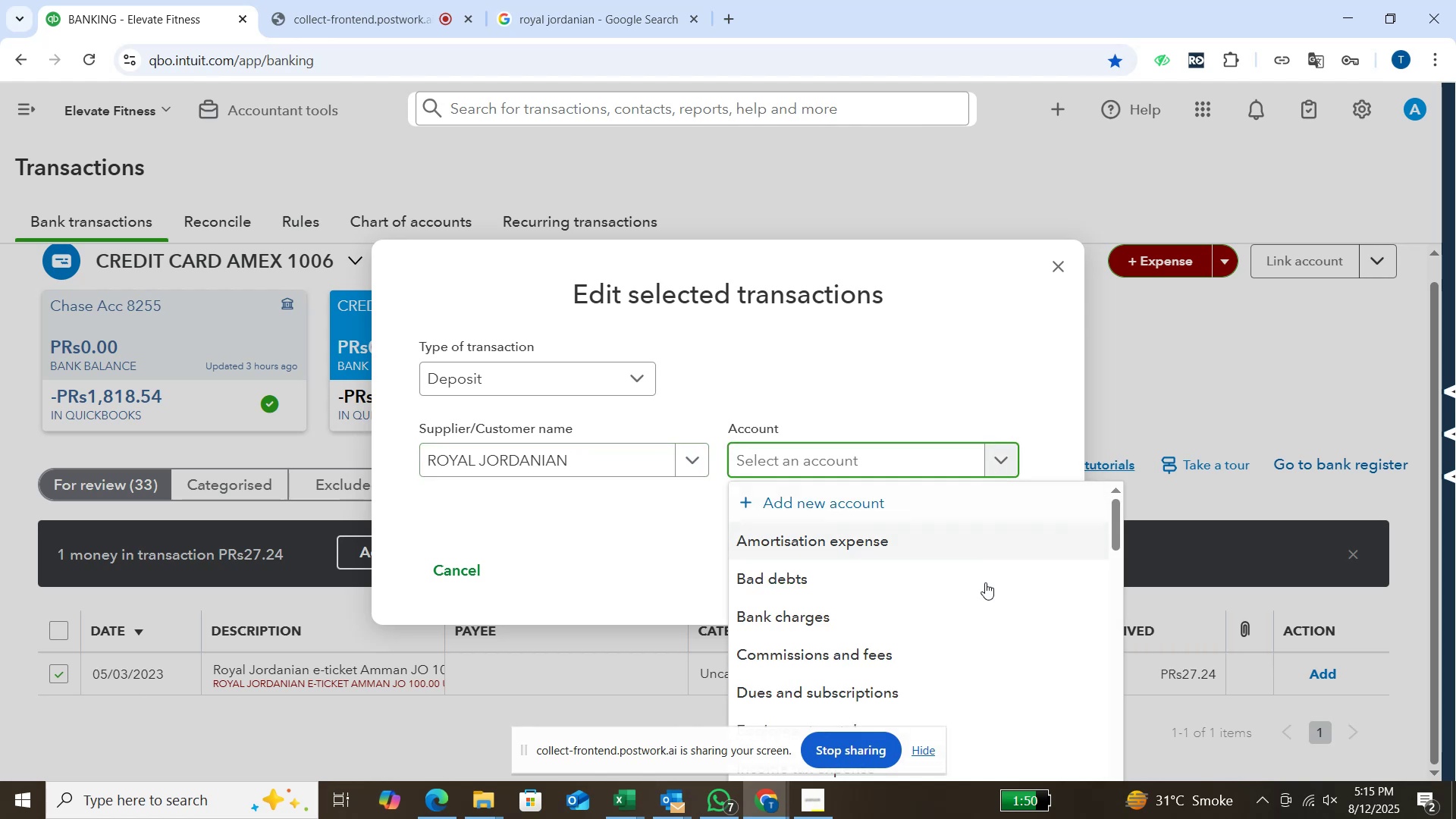 
scroll: coordinate [982, 605], scroll_direction: down, amount: 11.0
 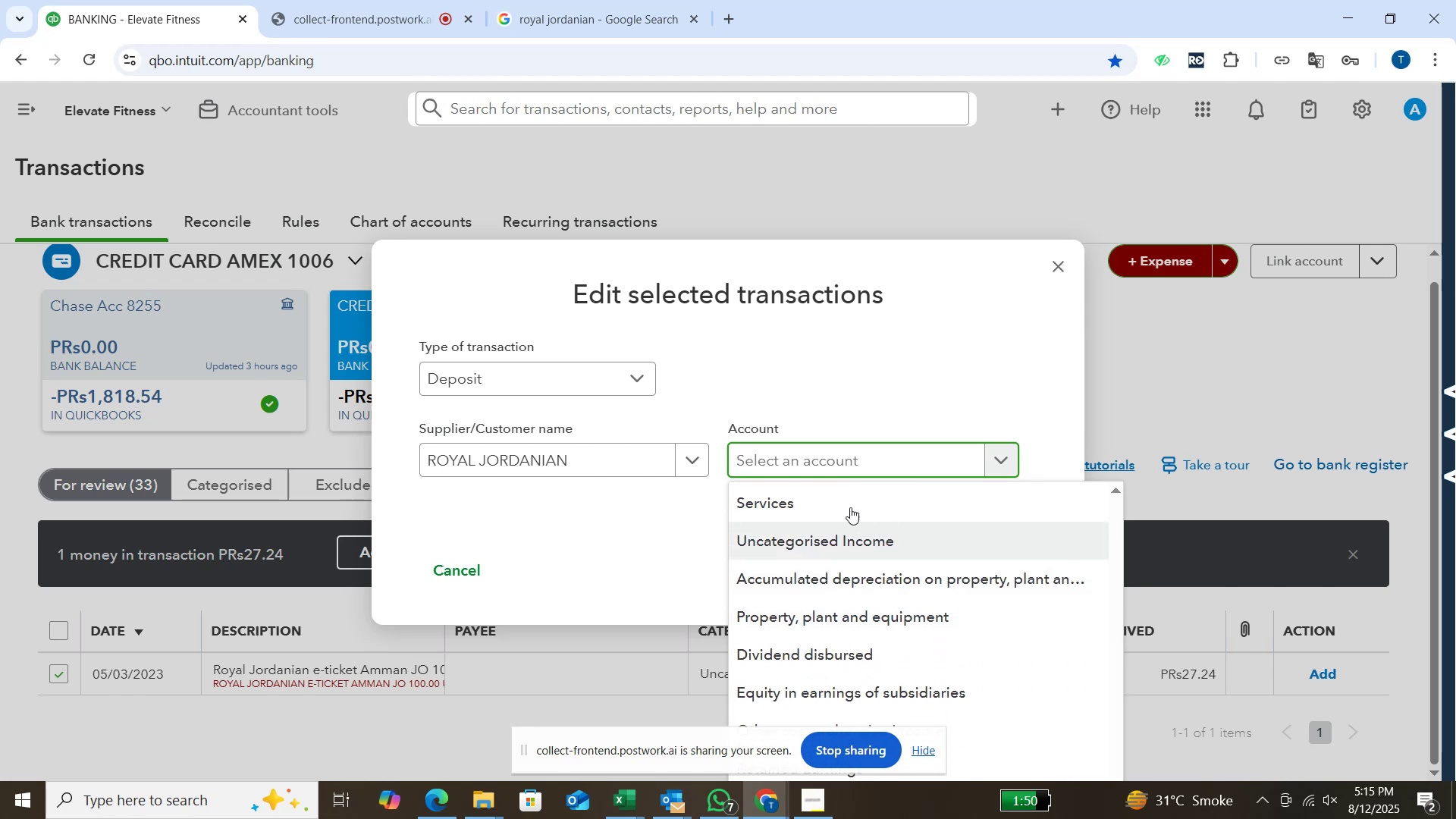 
left_click([849, 507])
 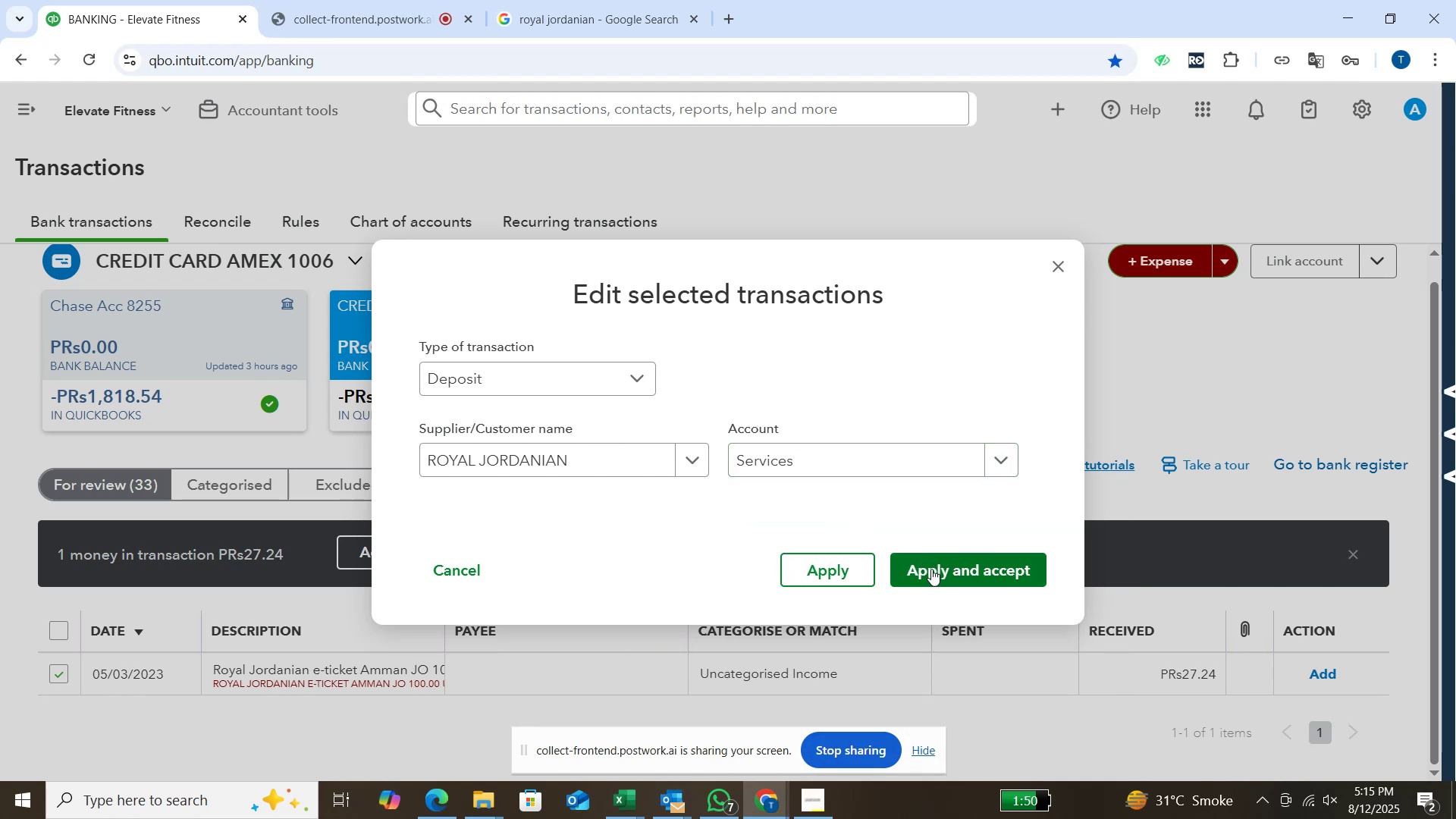 
left_click([932, 570])
 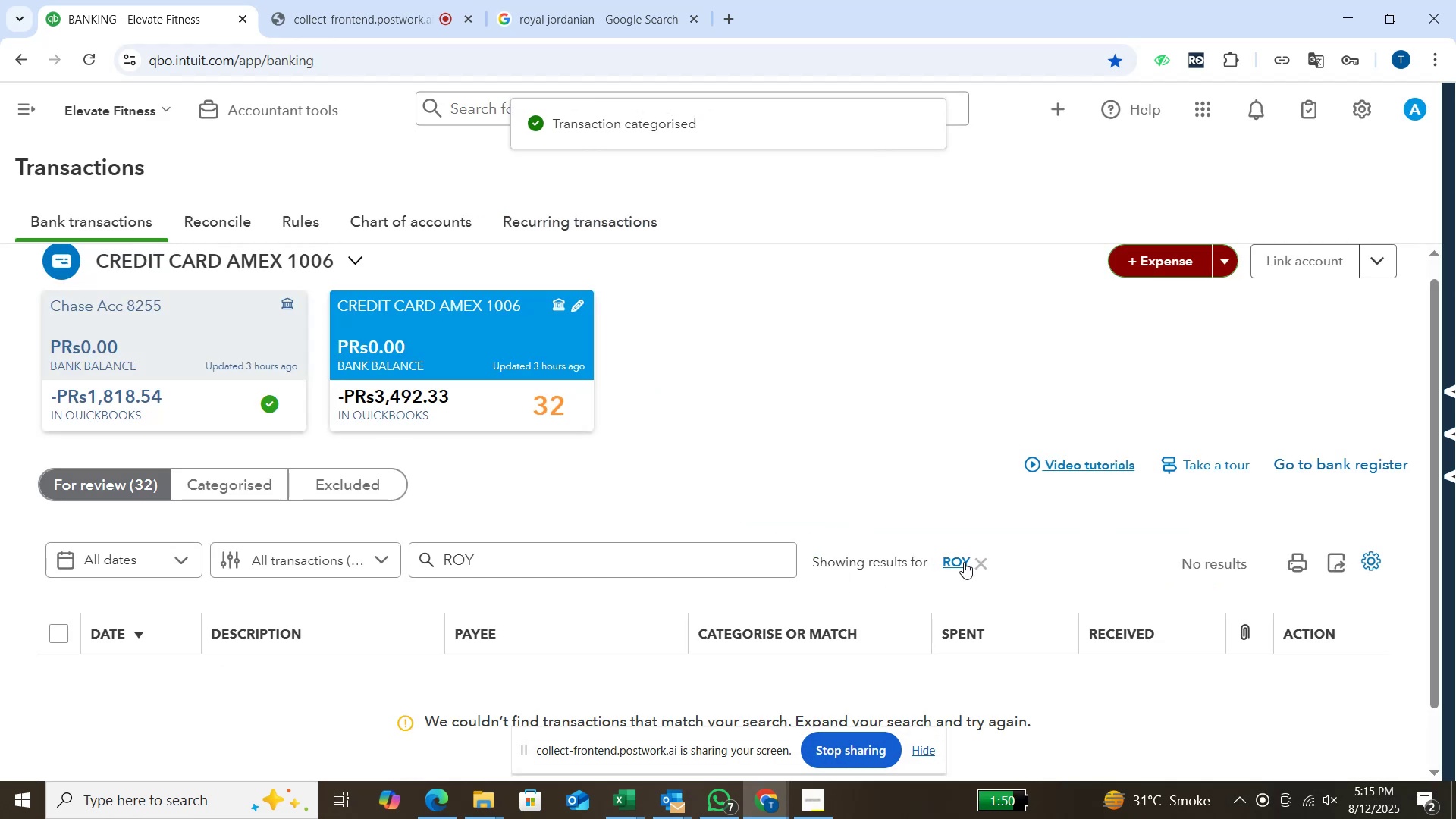 
left_click([980, 562])
 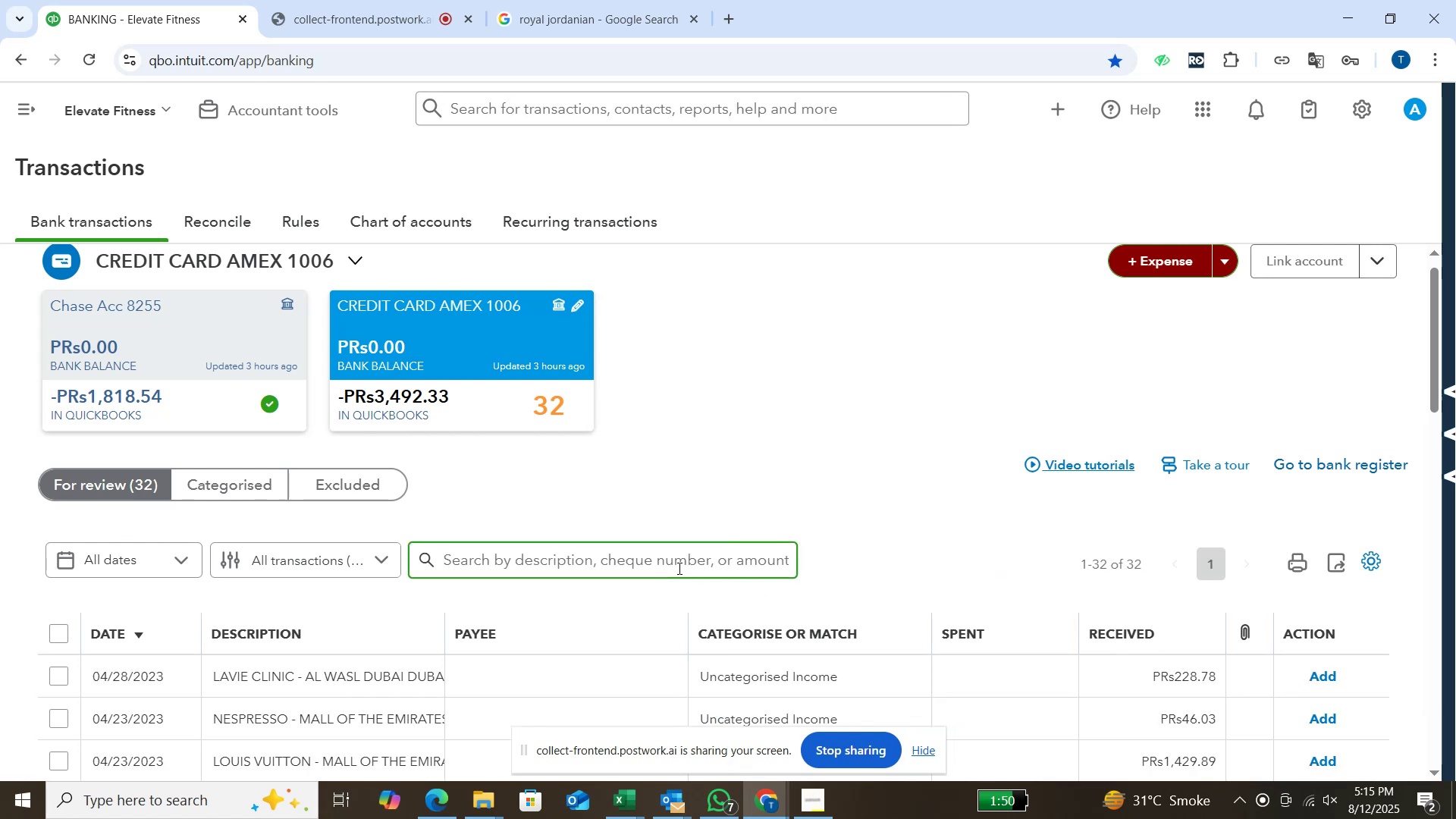 
scroll: coordinate [633, 626], scroll_direction: down, amount: 2.0
 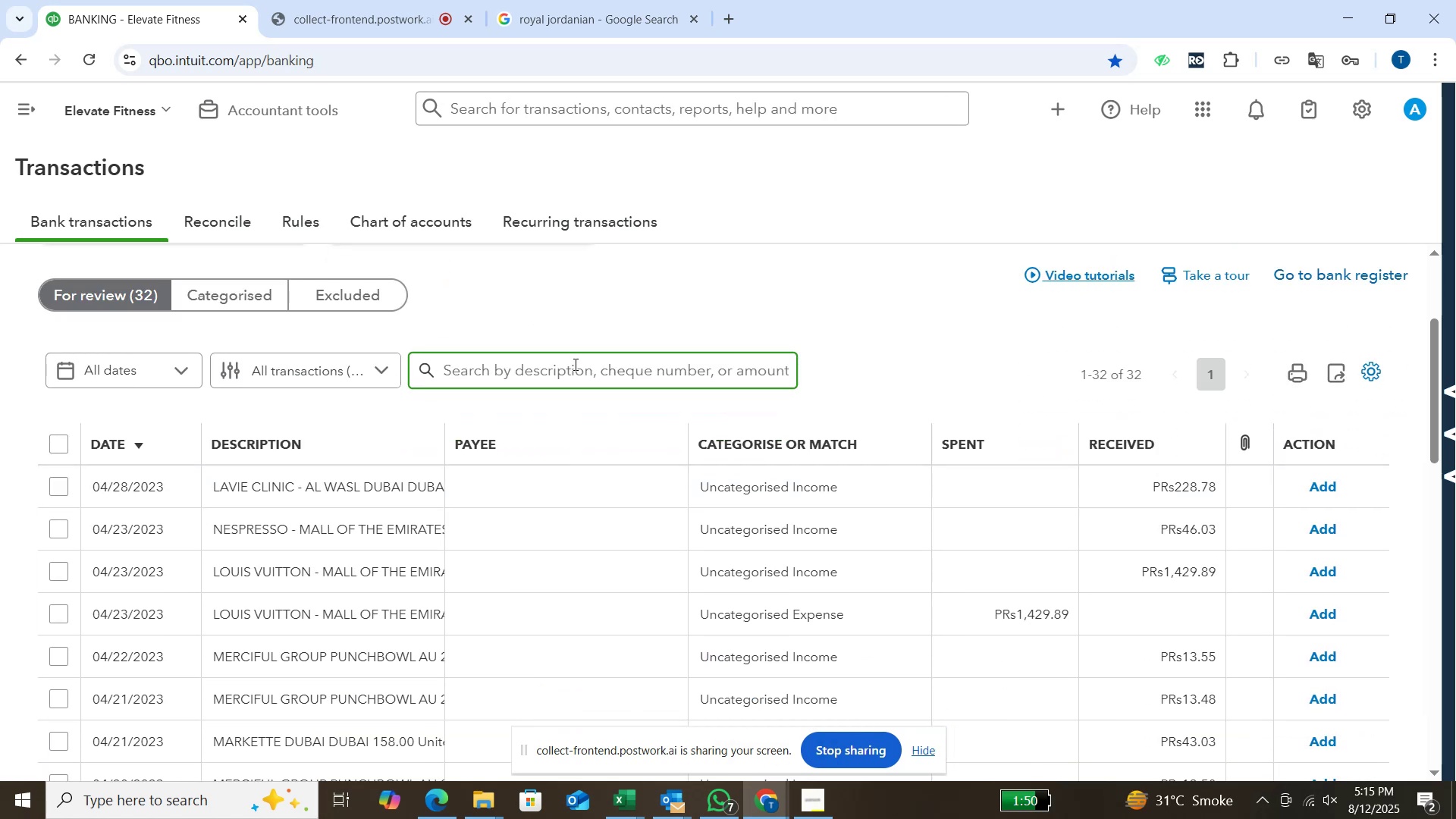 
left_click([574, 364])
 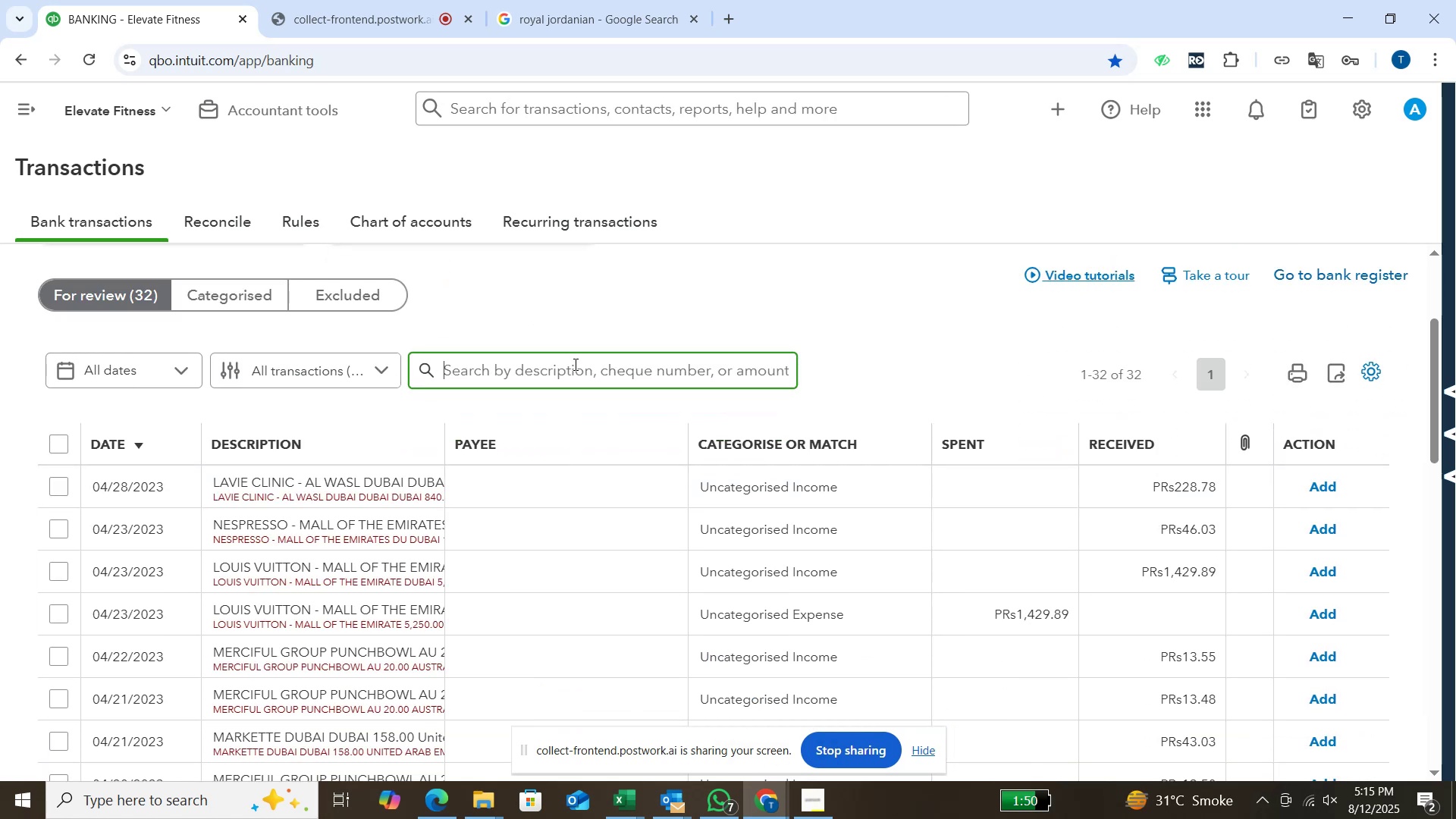 
type(lavie )
 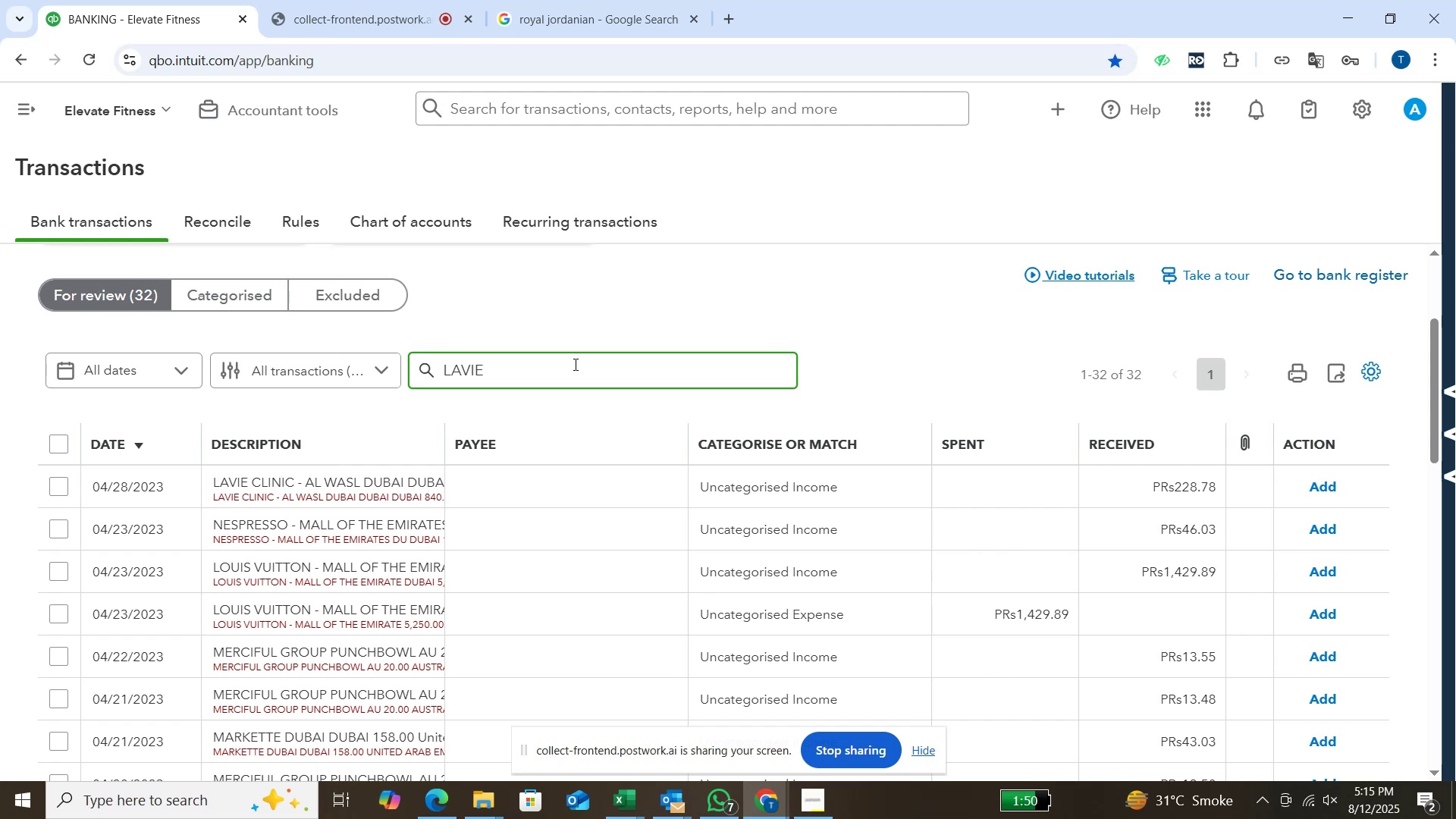 
key(Enter)
 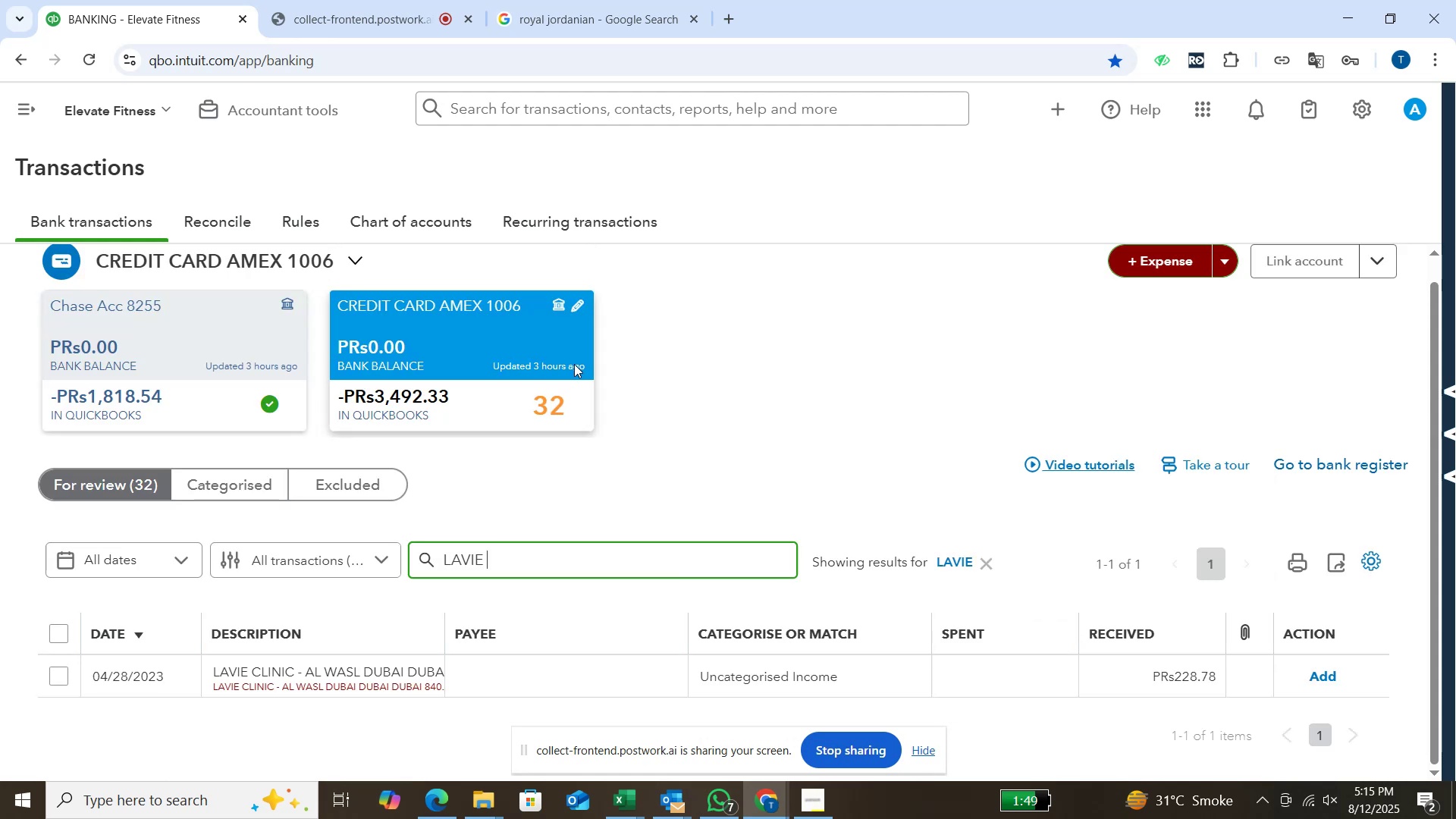 
wait(5.4)
 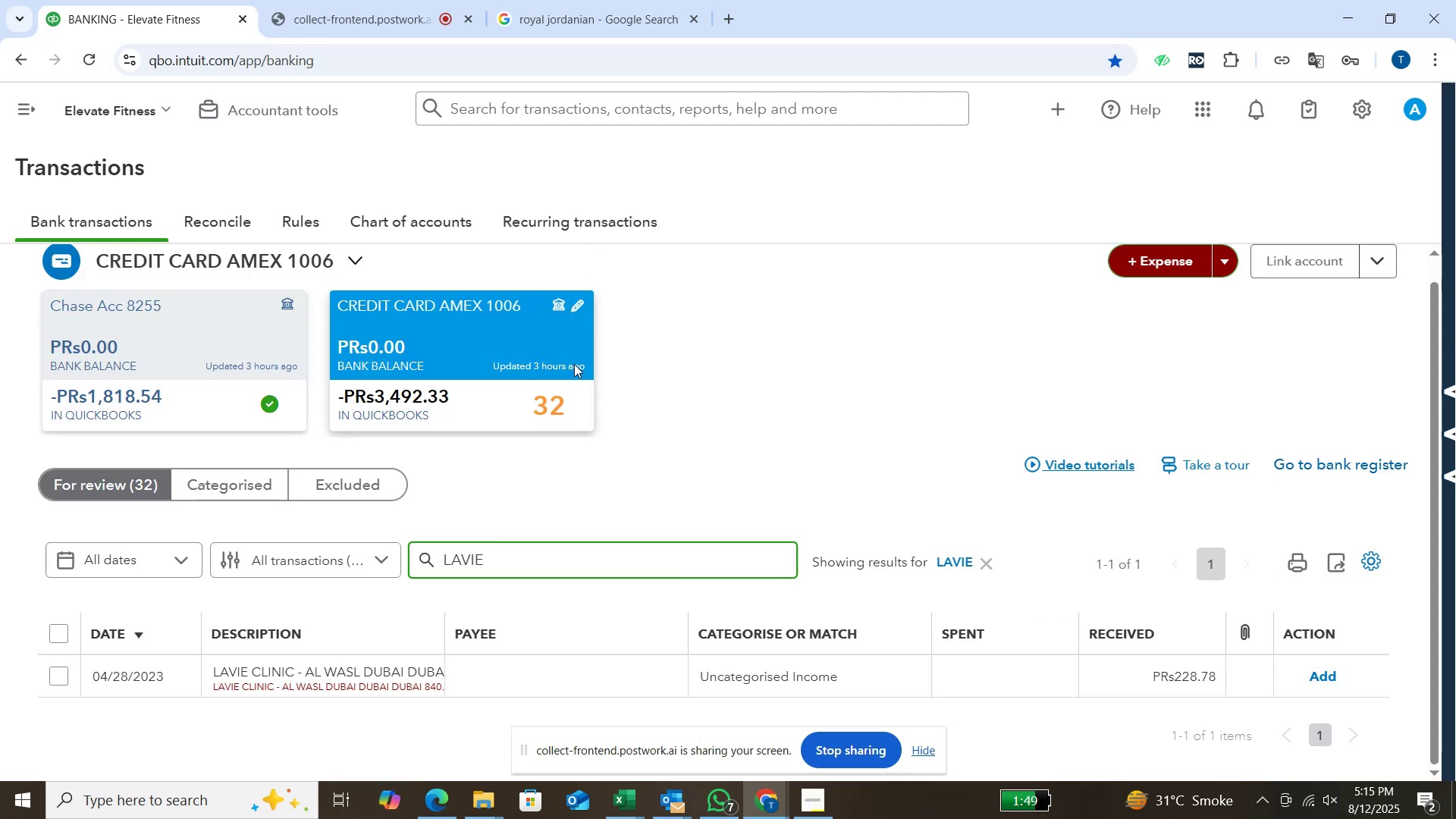 
left_click([655, 11])
 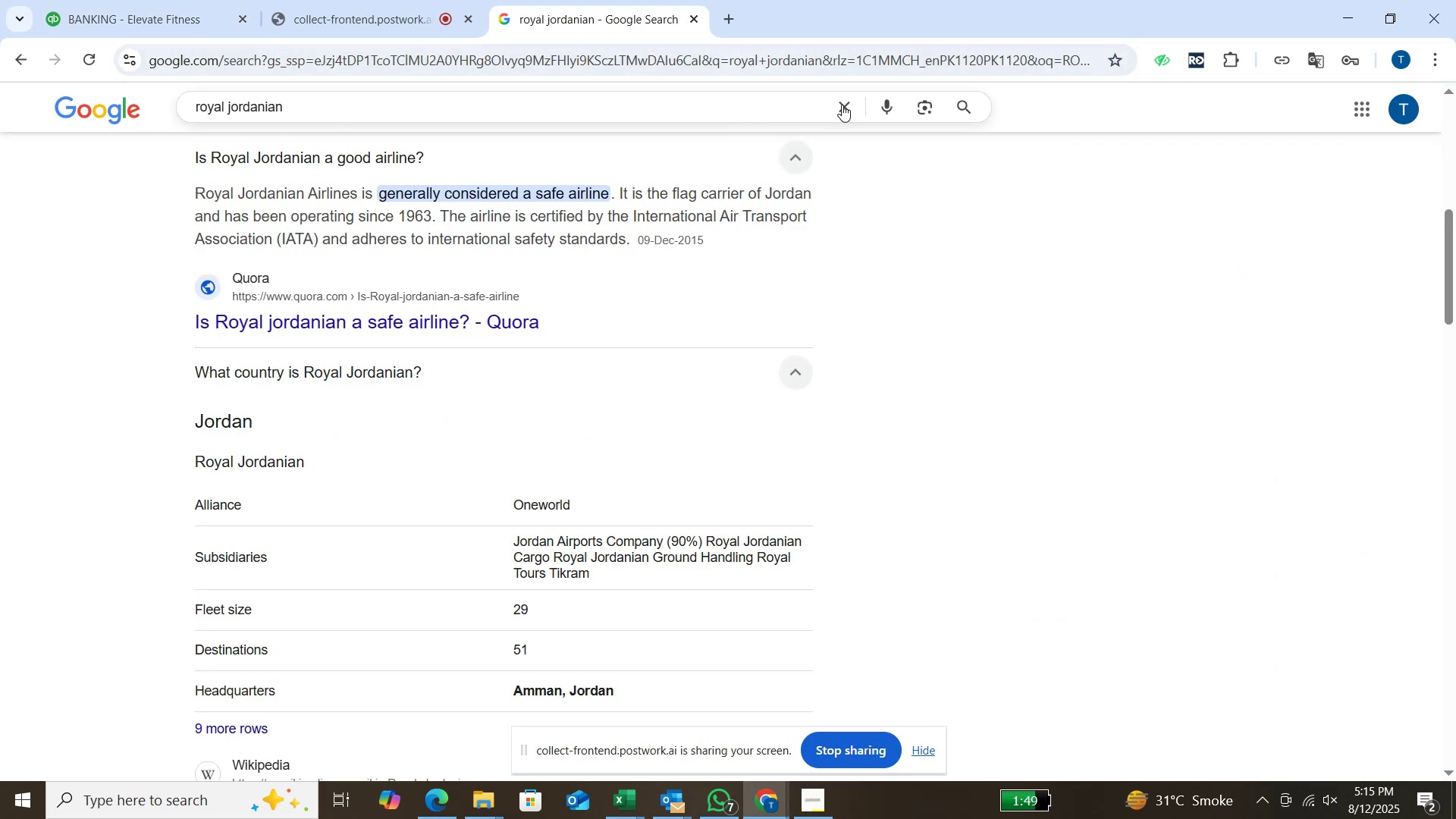 
left_click([849, 105])
 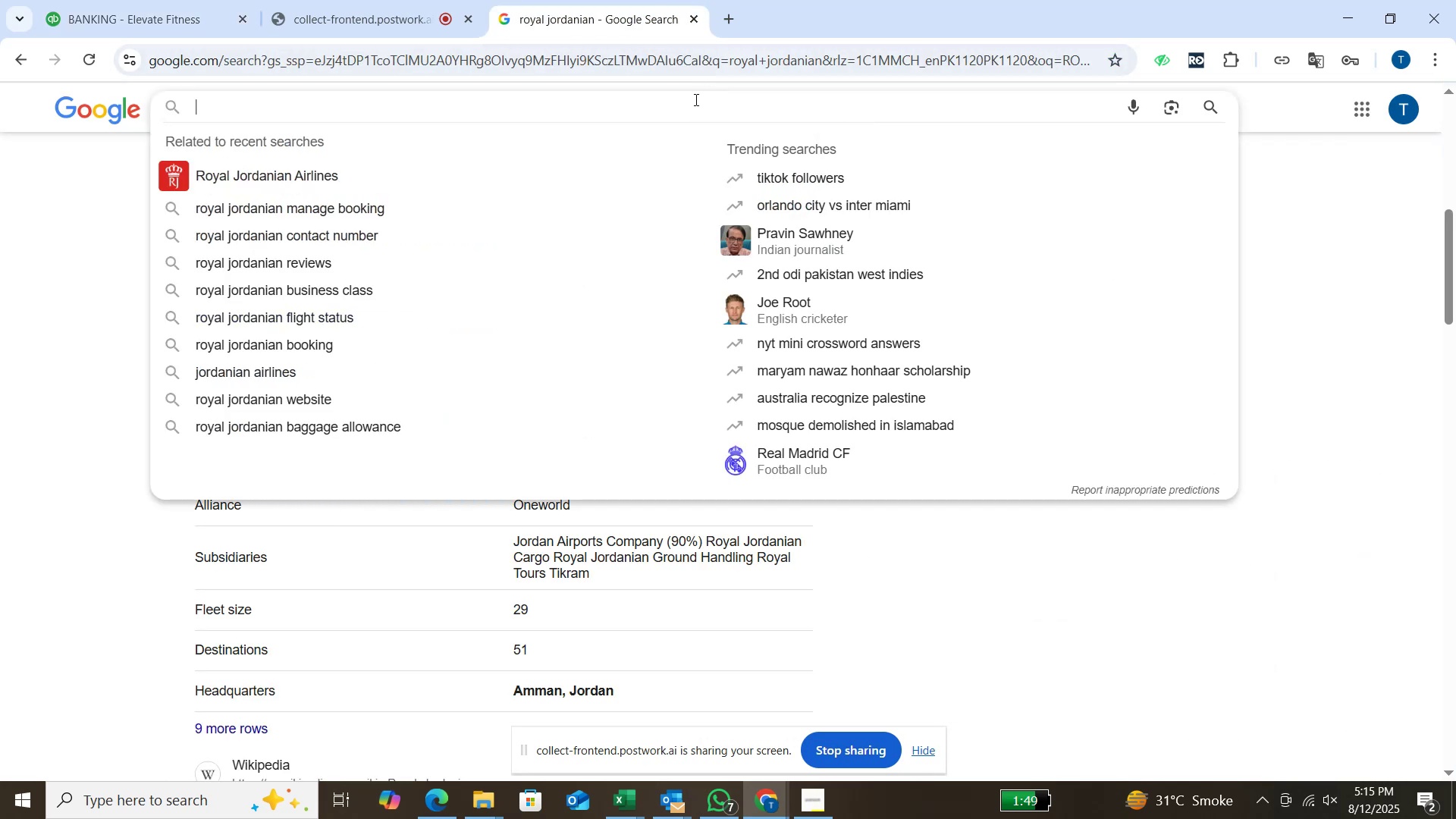 
type(lavie clinic)
 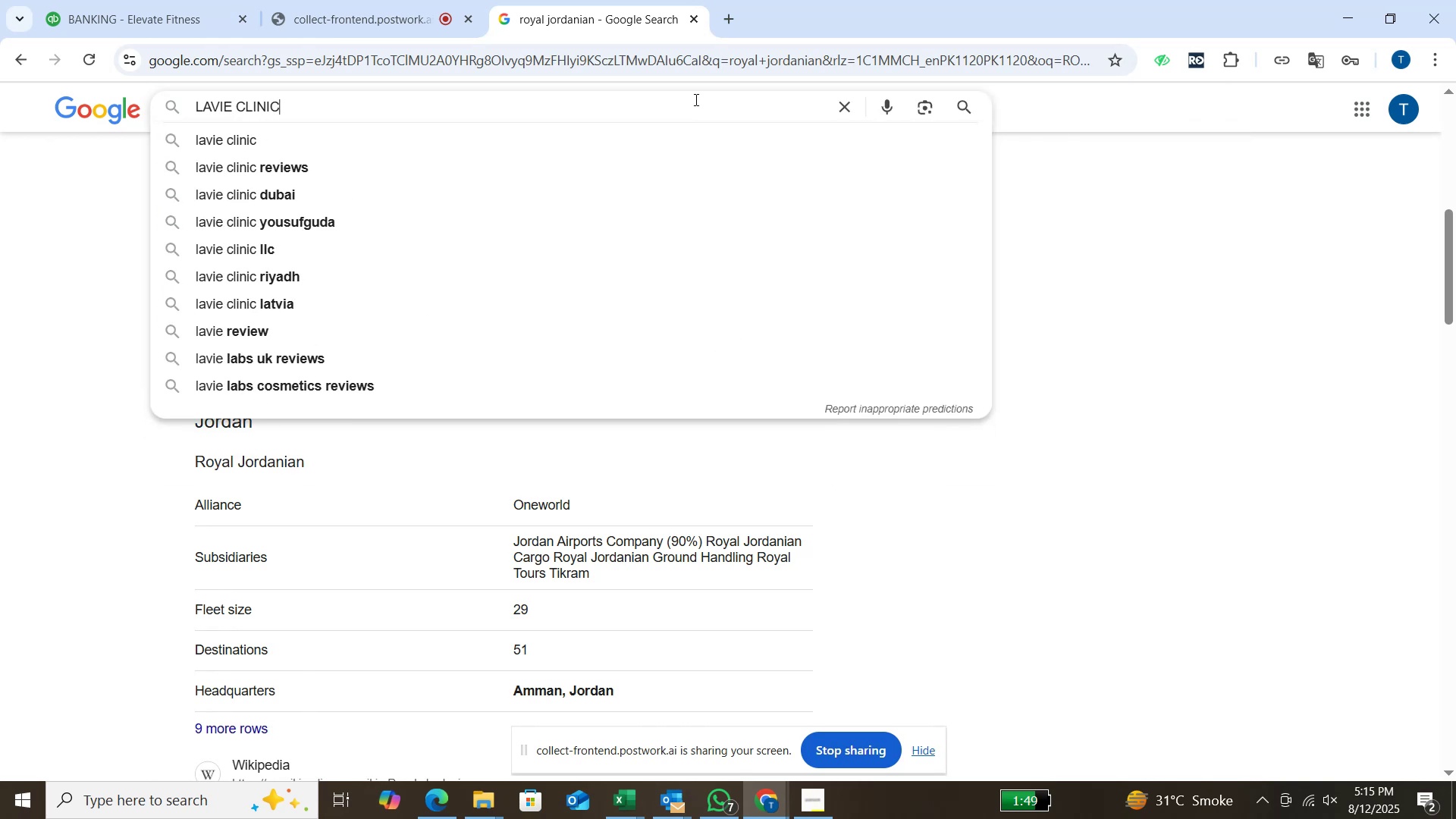 
key(Enter)
 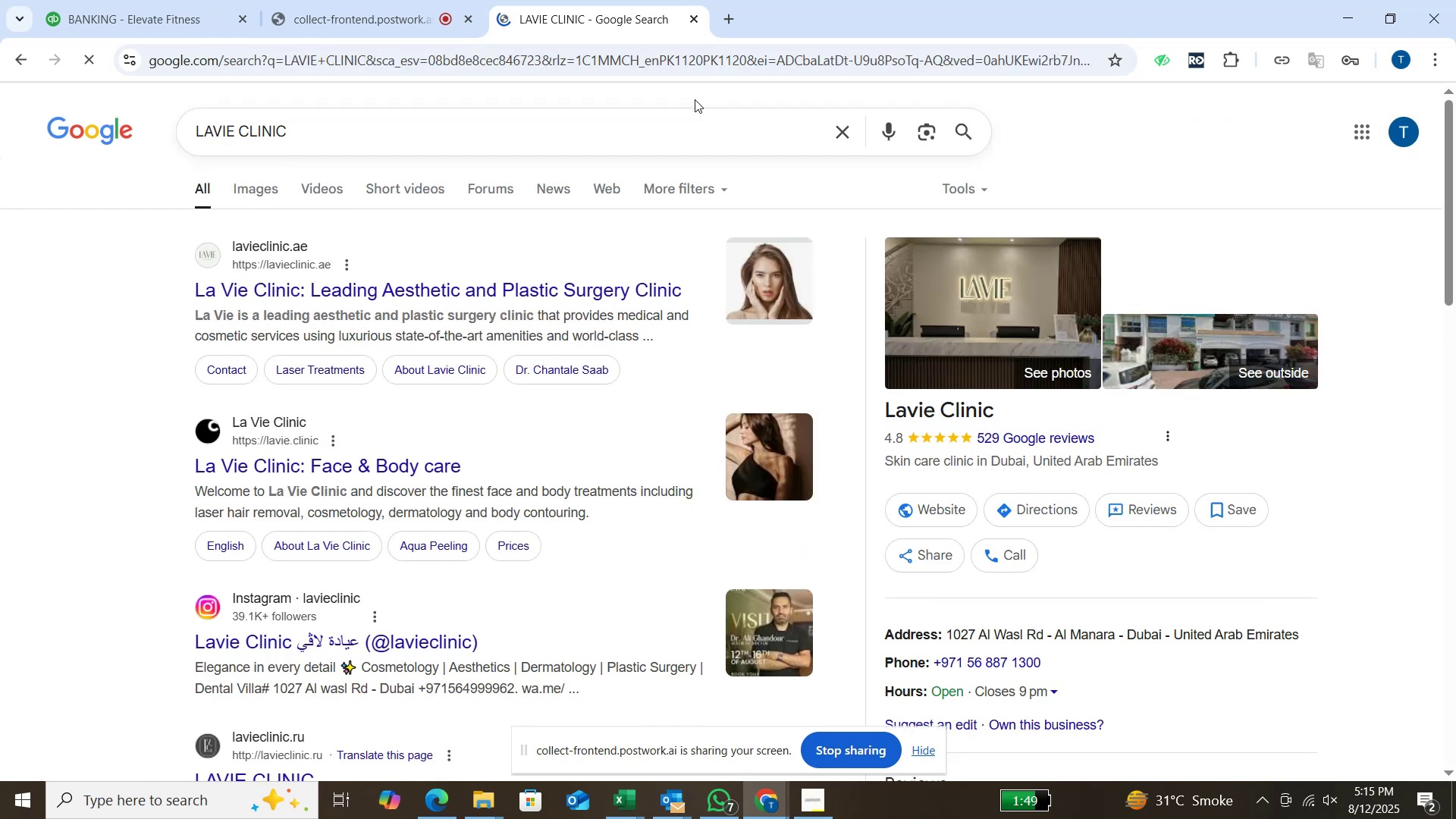 
scroll: coordinate [720, 198], scroll_direction: down, amount: 3.0
 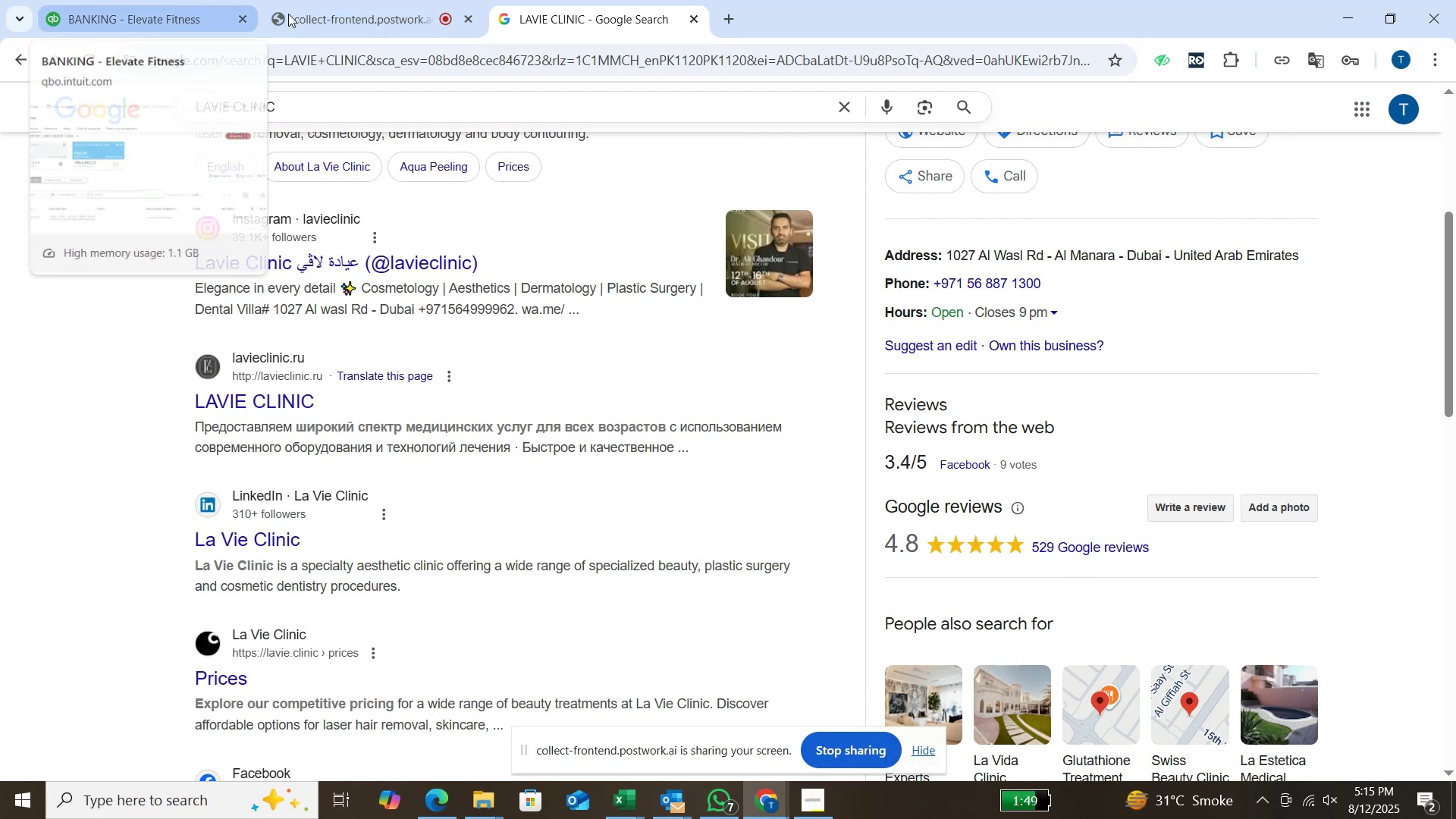 
left_click([325, 15])
 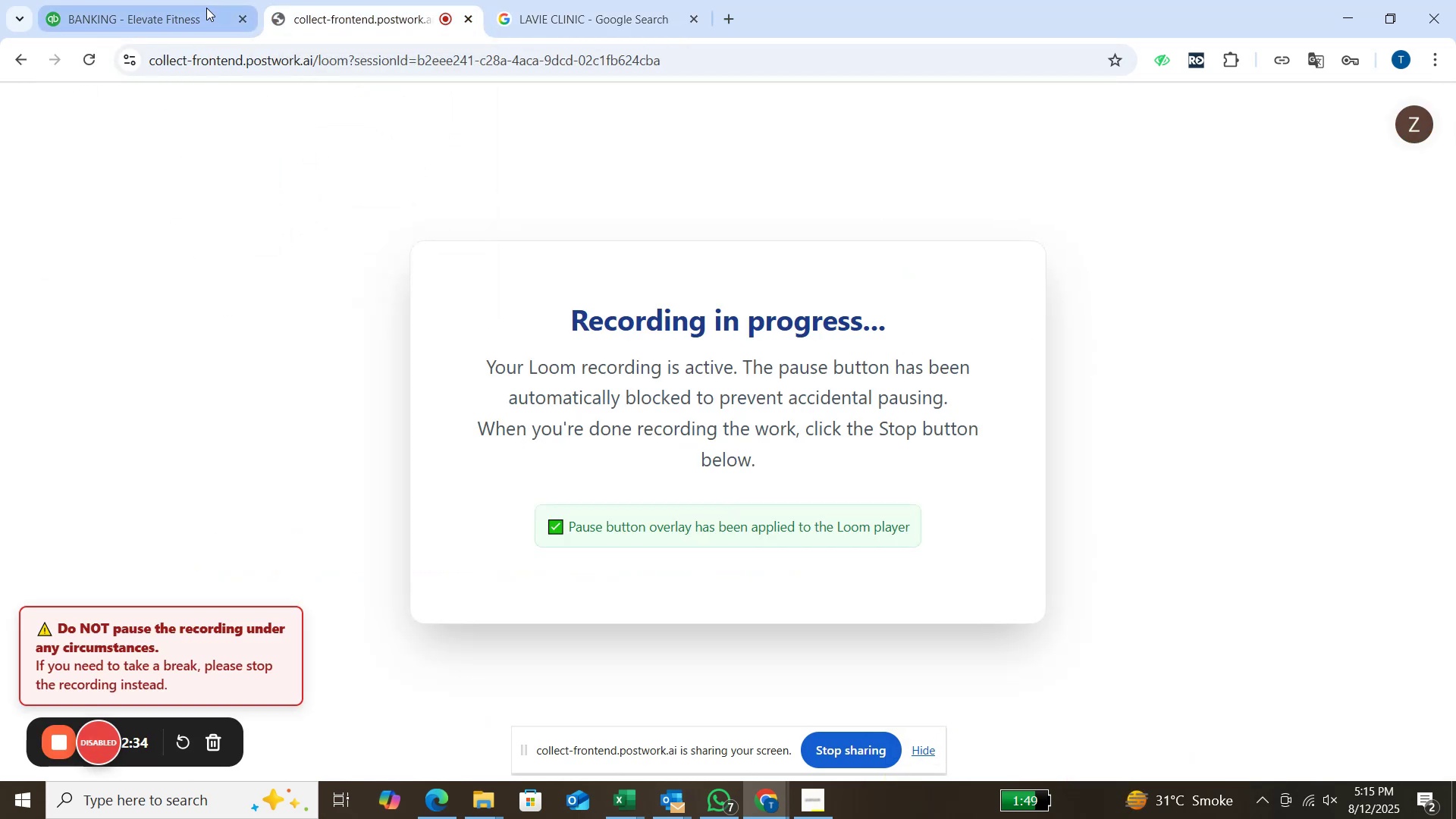 
left_click([196, 11])
 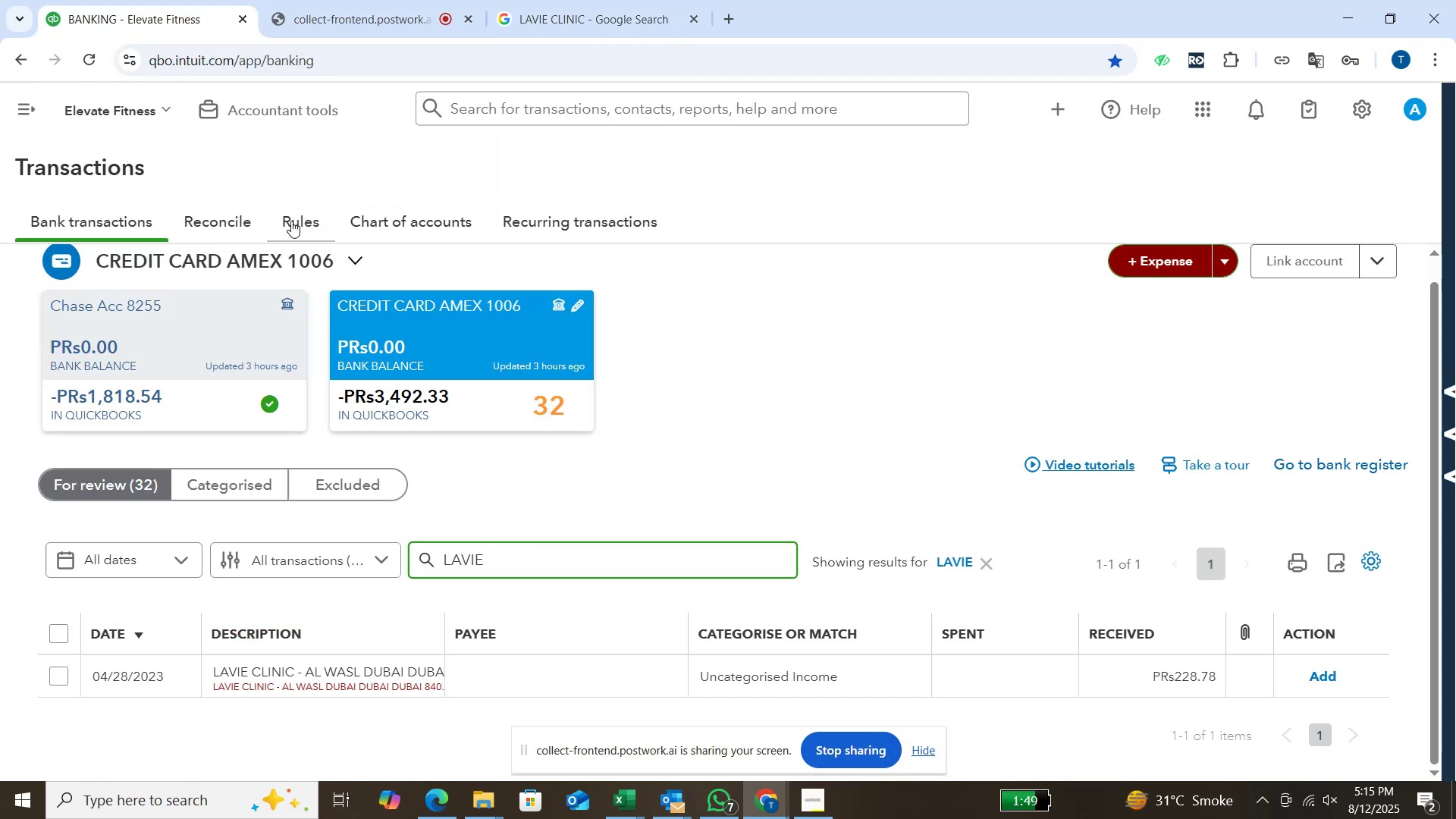 
scroll: coordinate [305, 244], scroll_direction: down, amount: 3.0
 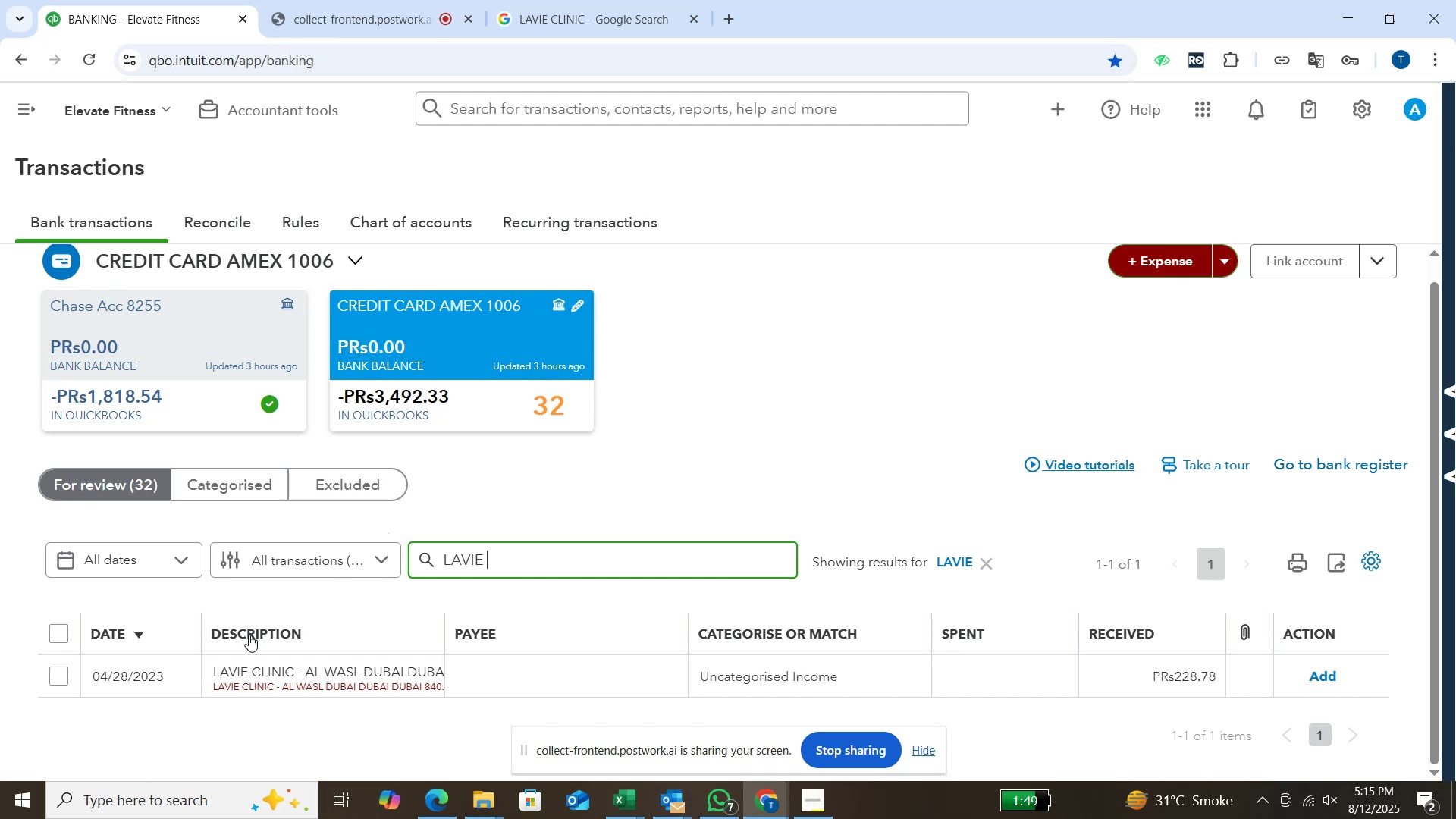 
wait(8.23)
 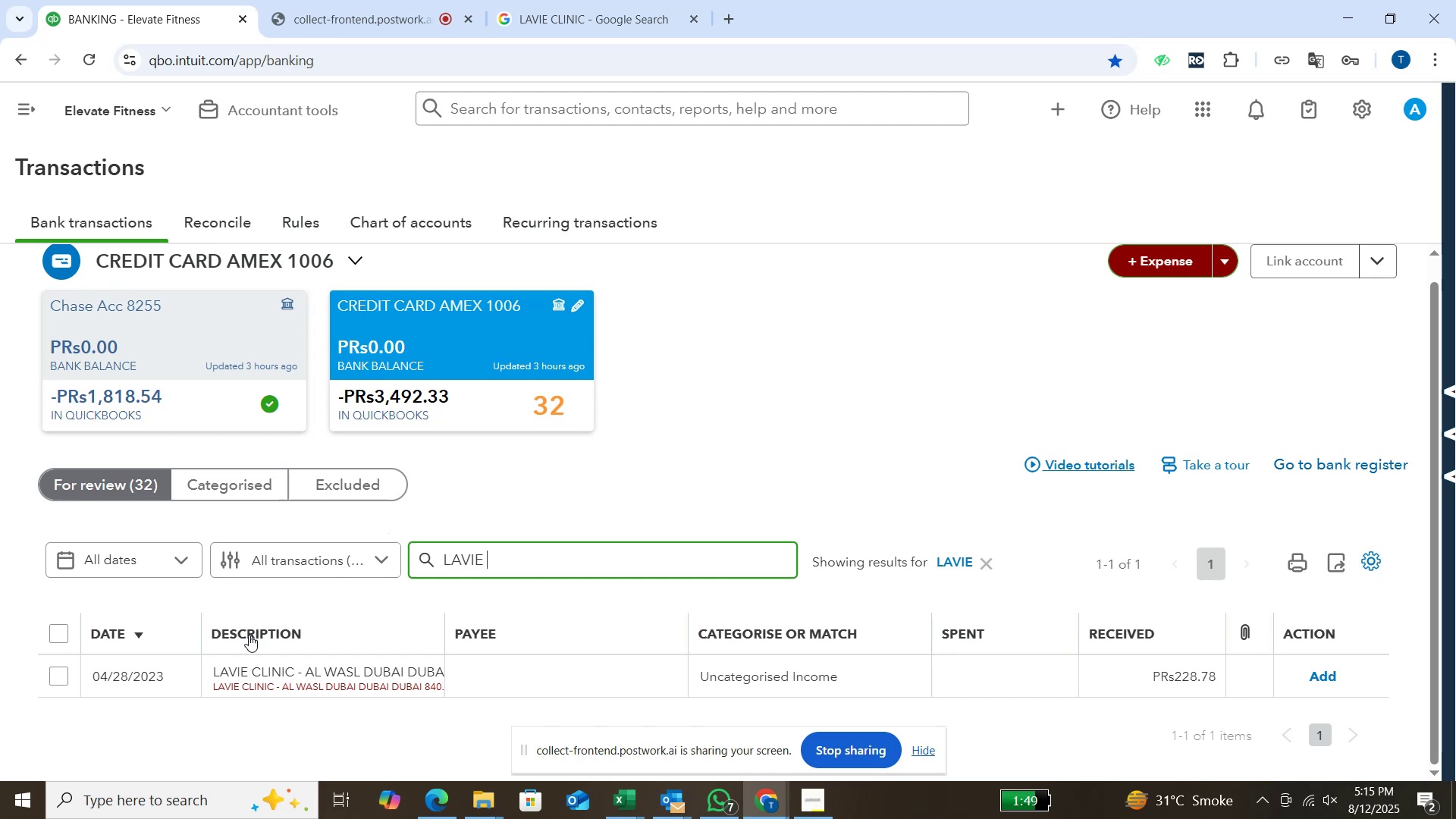 
left_click([58, 673])
 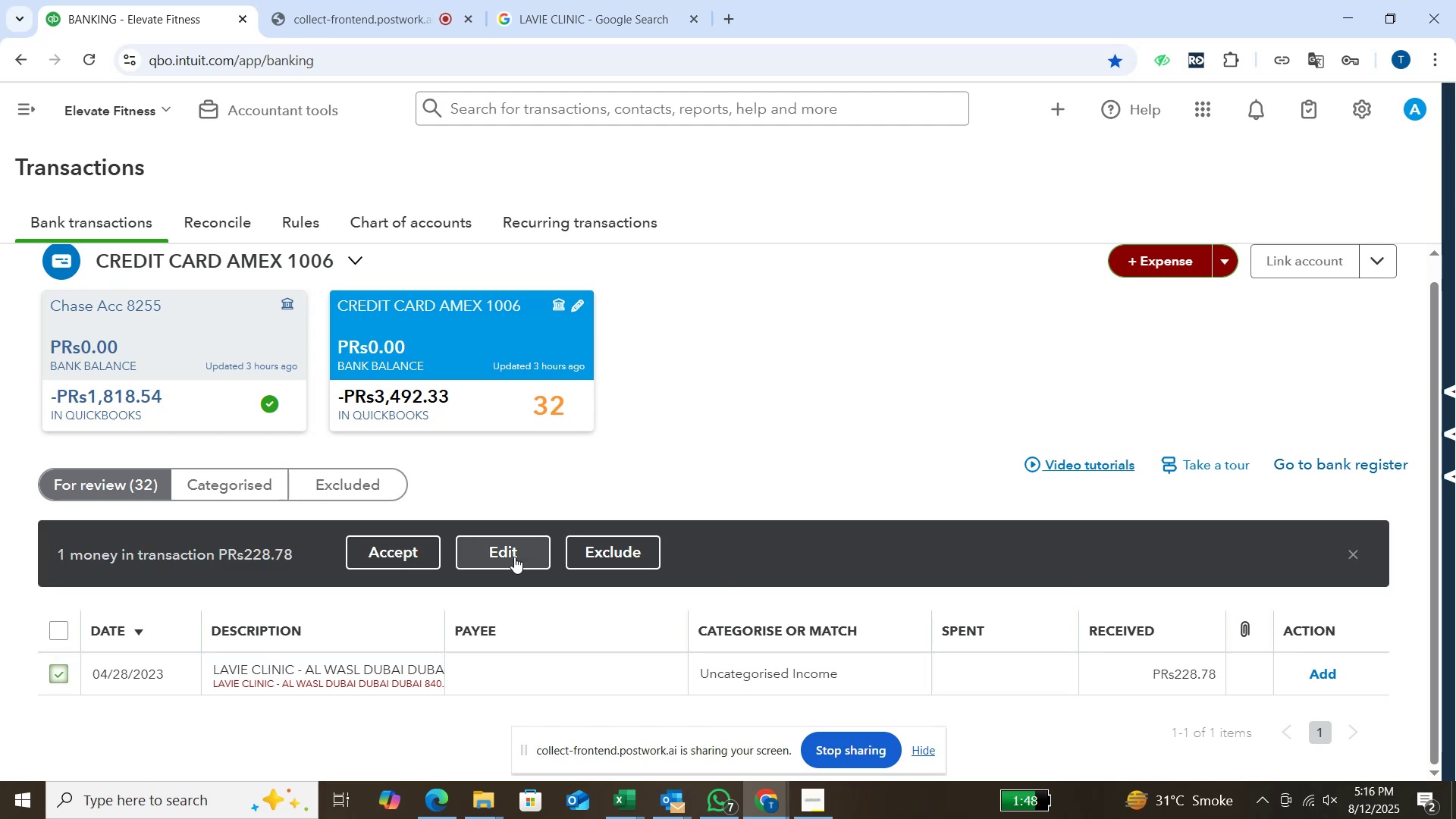 
left_click([514, 554])
 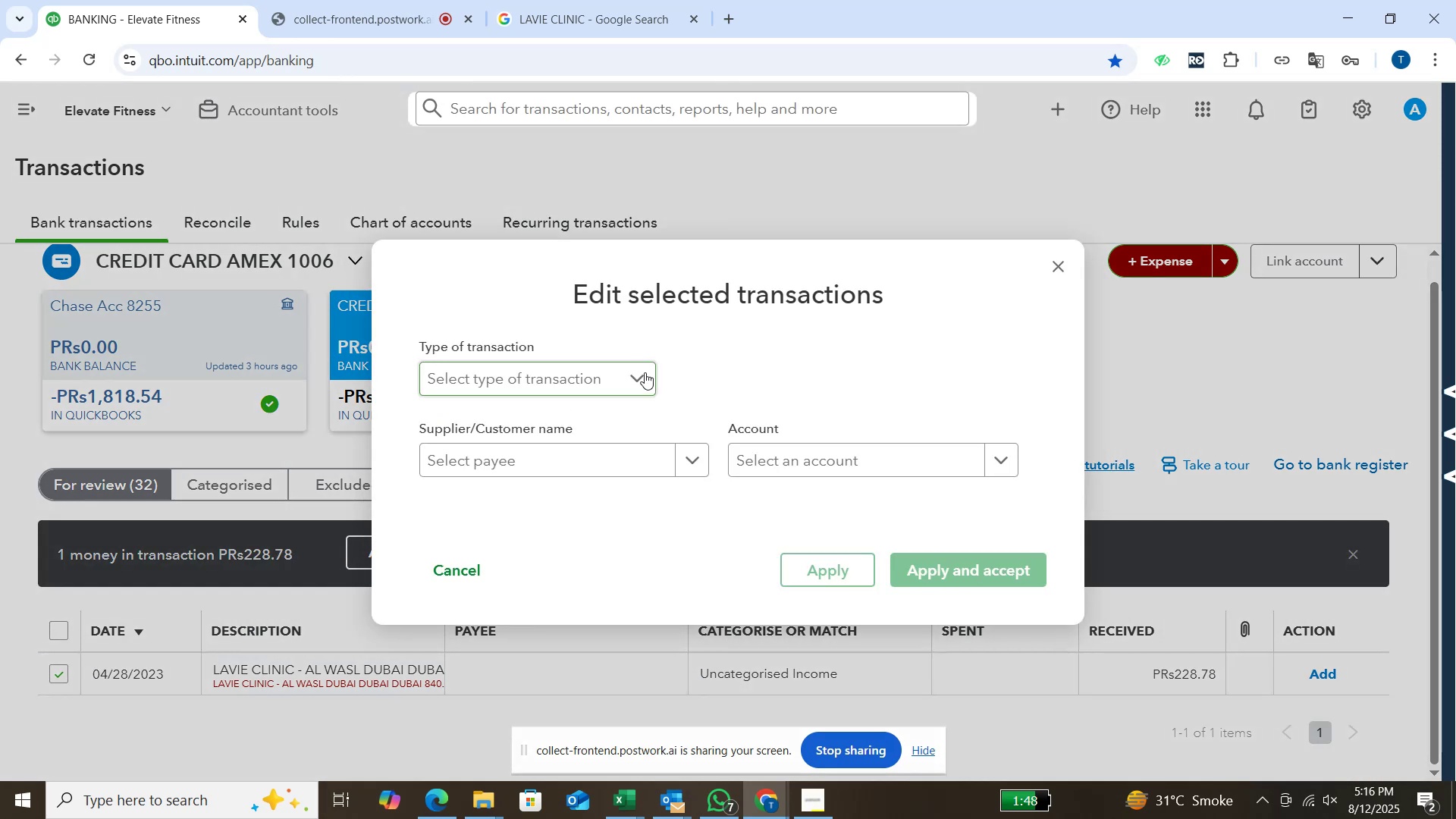 
left_click([645, 372])
 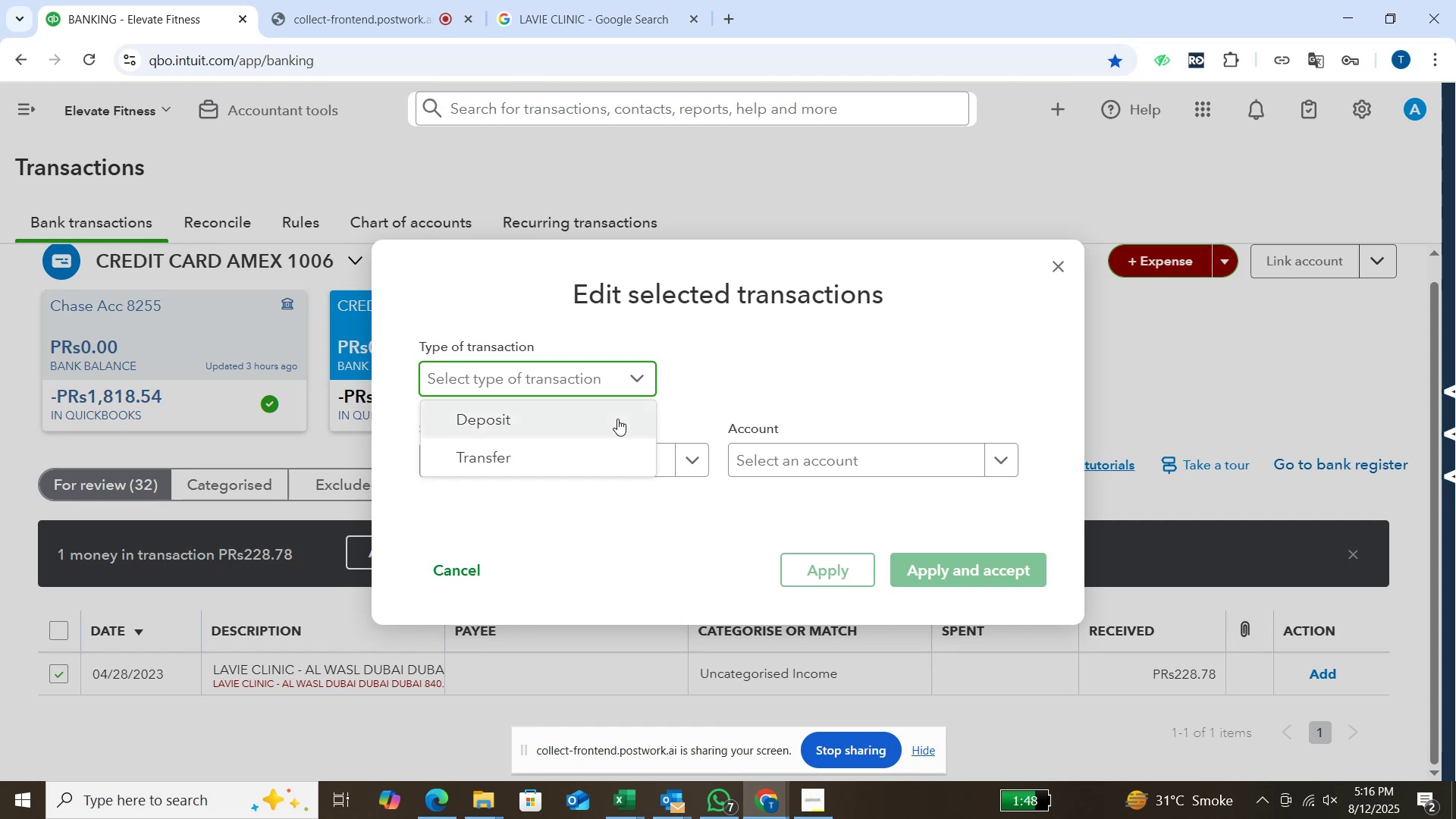 
wait(5.54)
 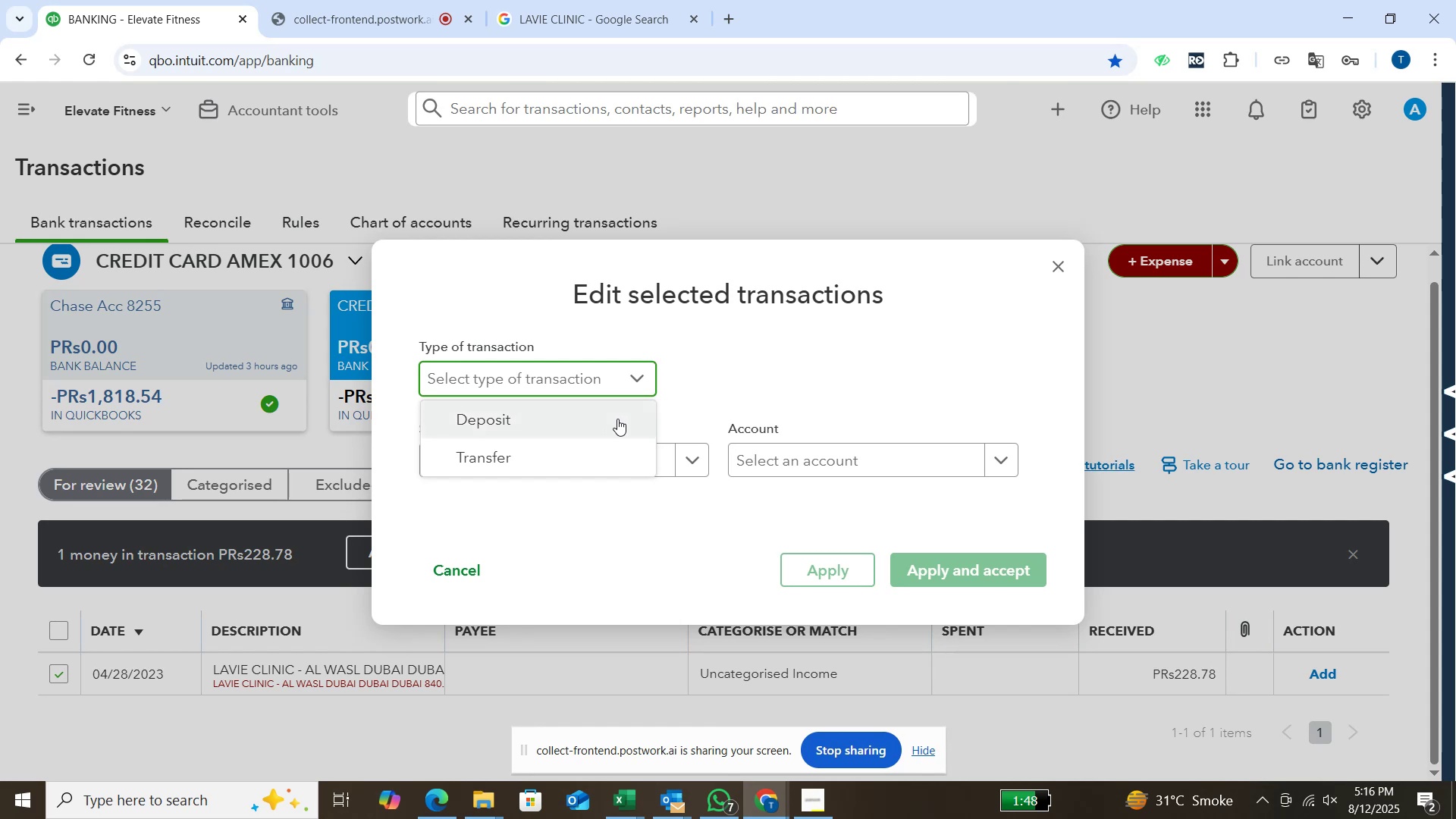 
left_click([617, 419])
 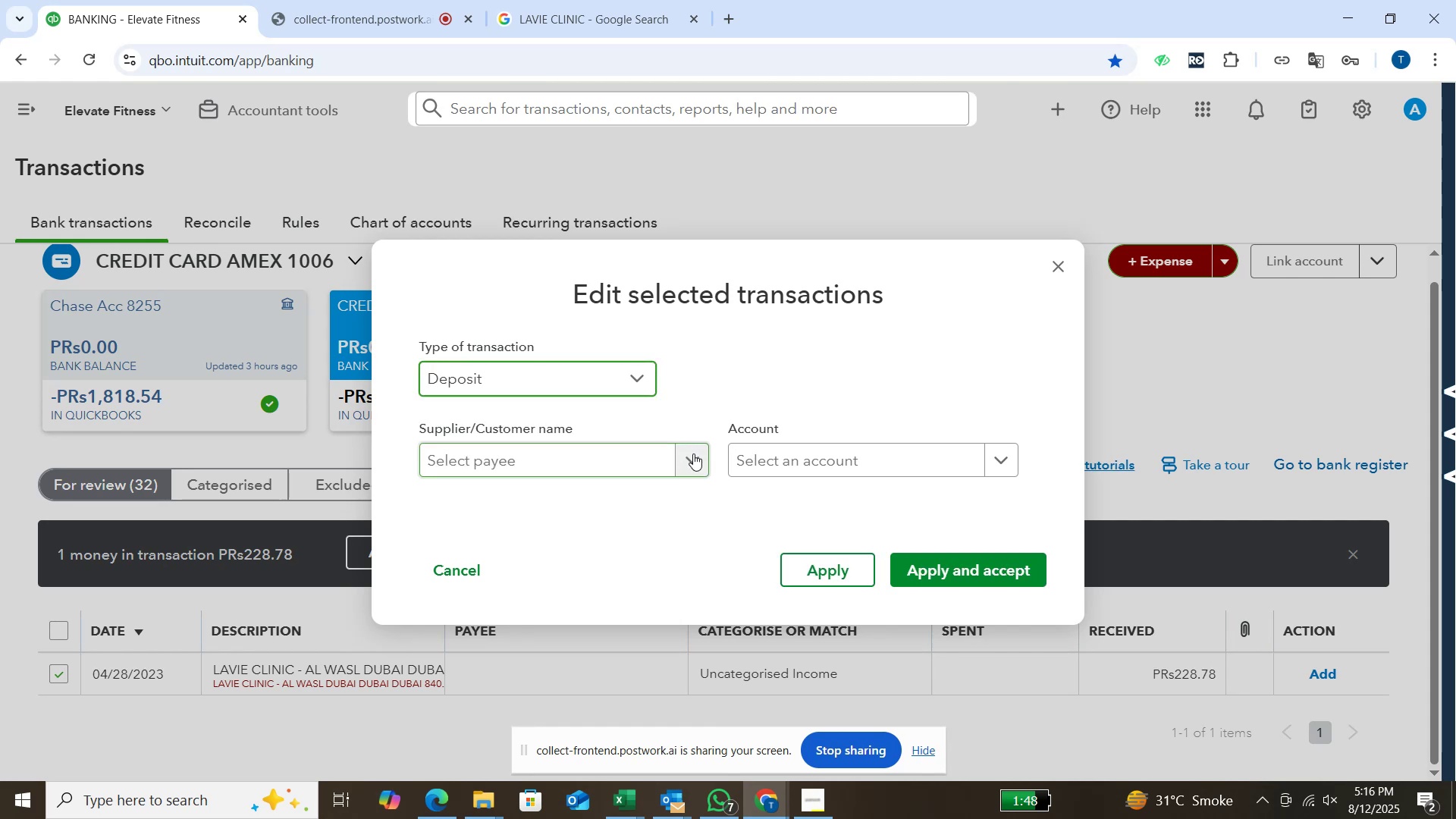 
left_click([693, 453])
 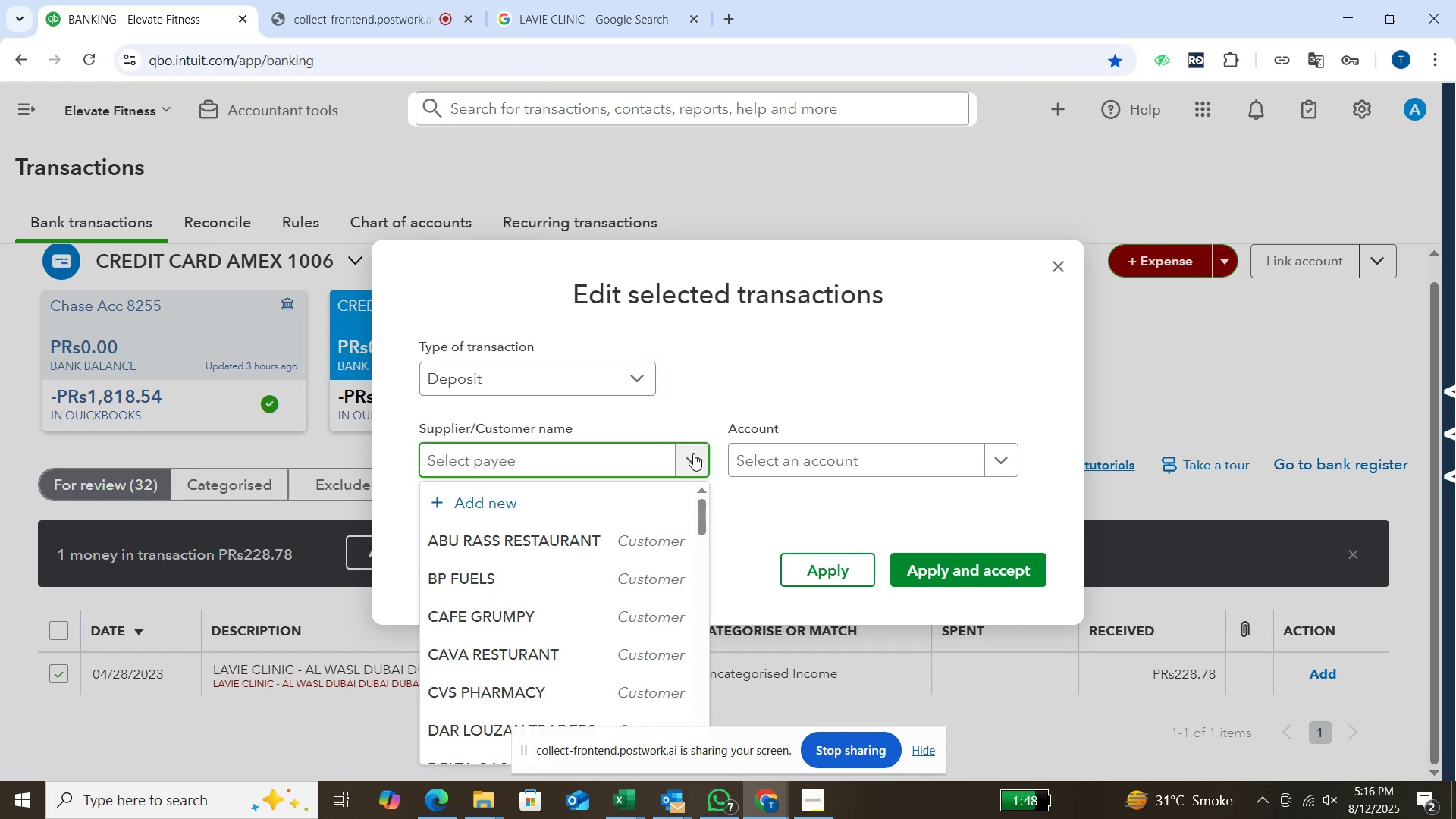 
type(lavie clinic)
 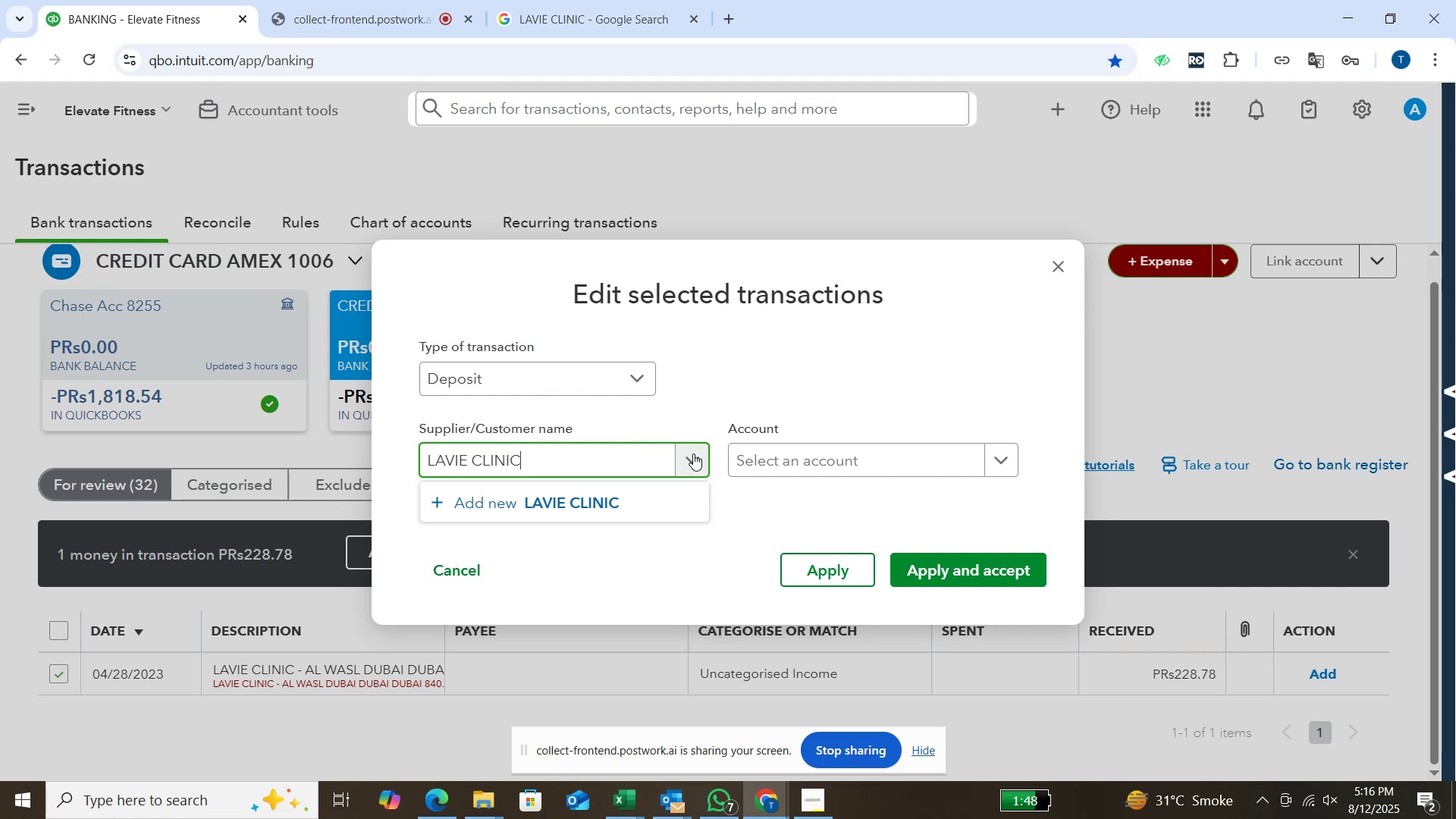 
key(Enter)
 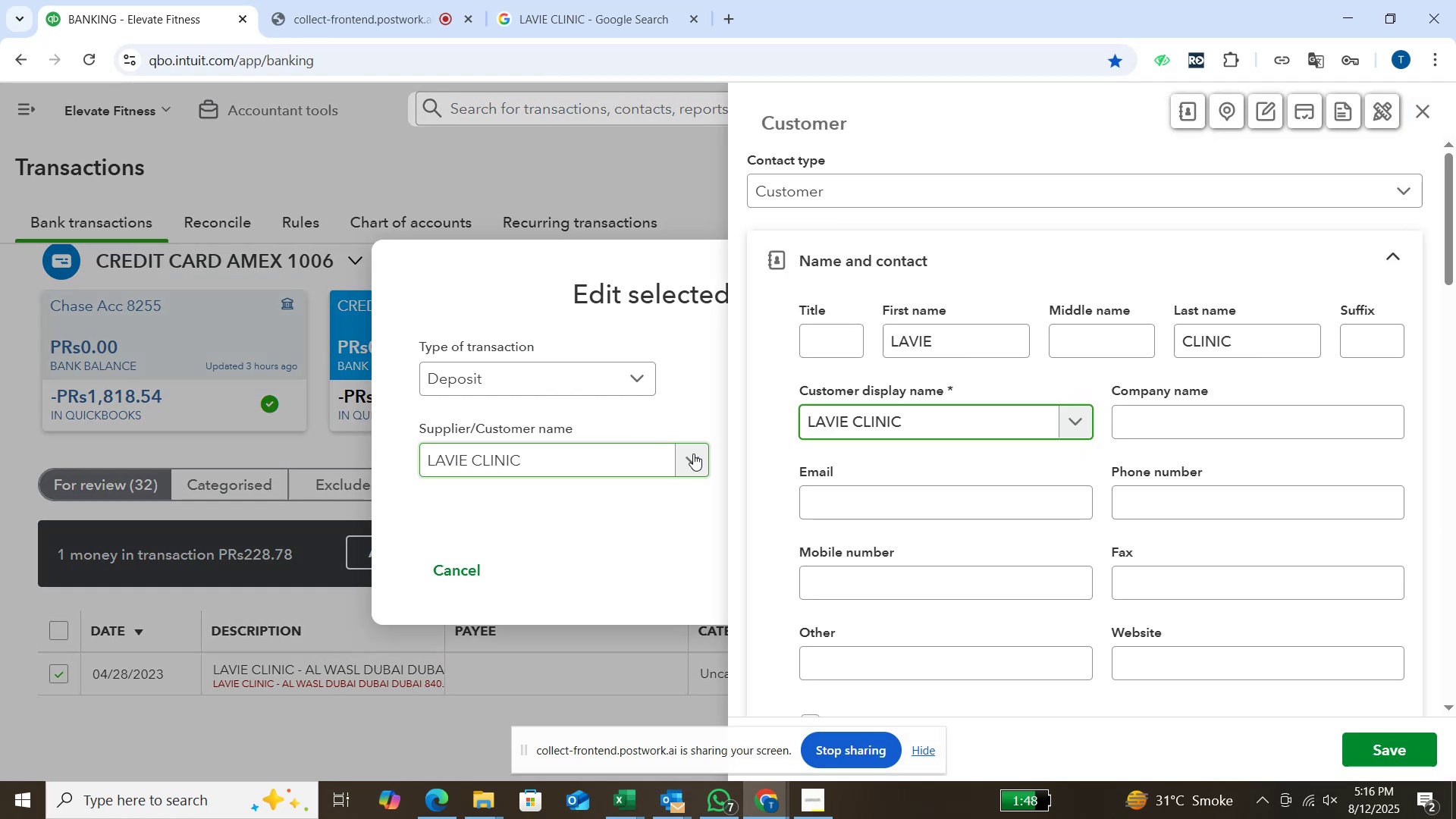 
key(Enter)
 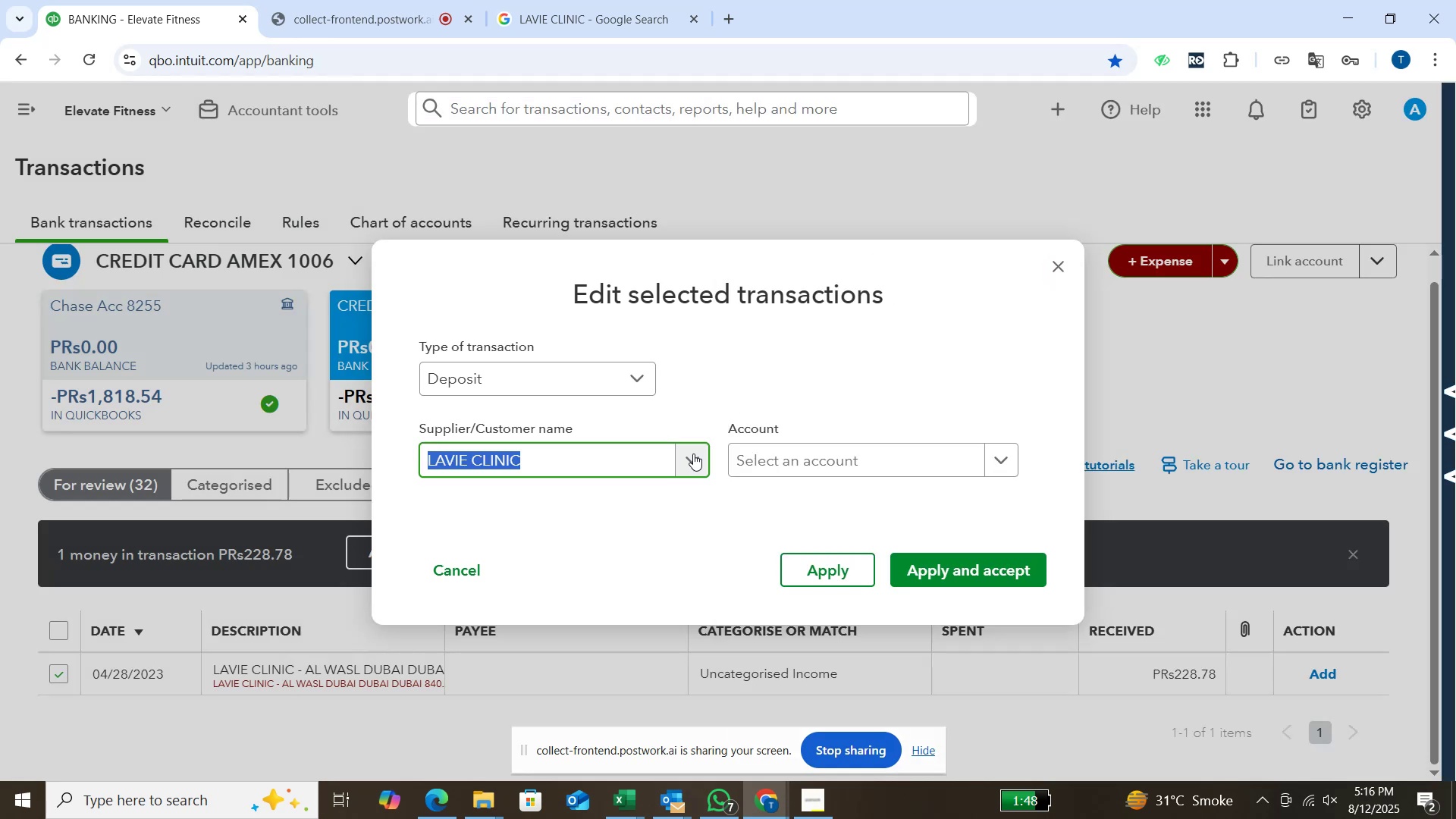 
wait(11.11)
 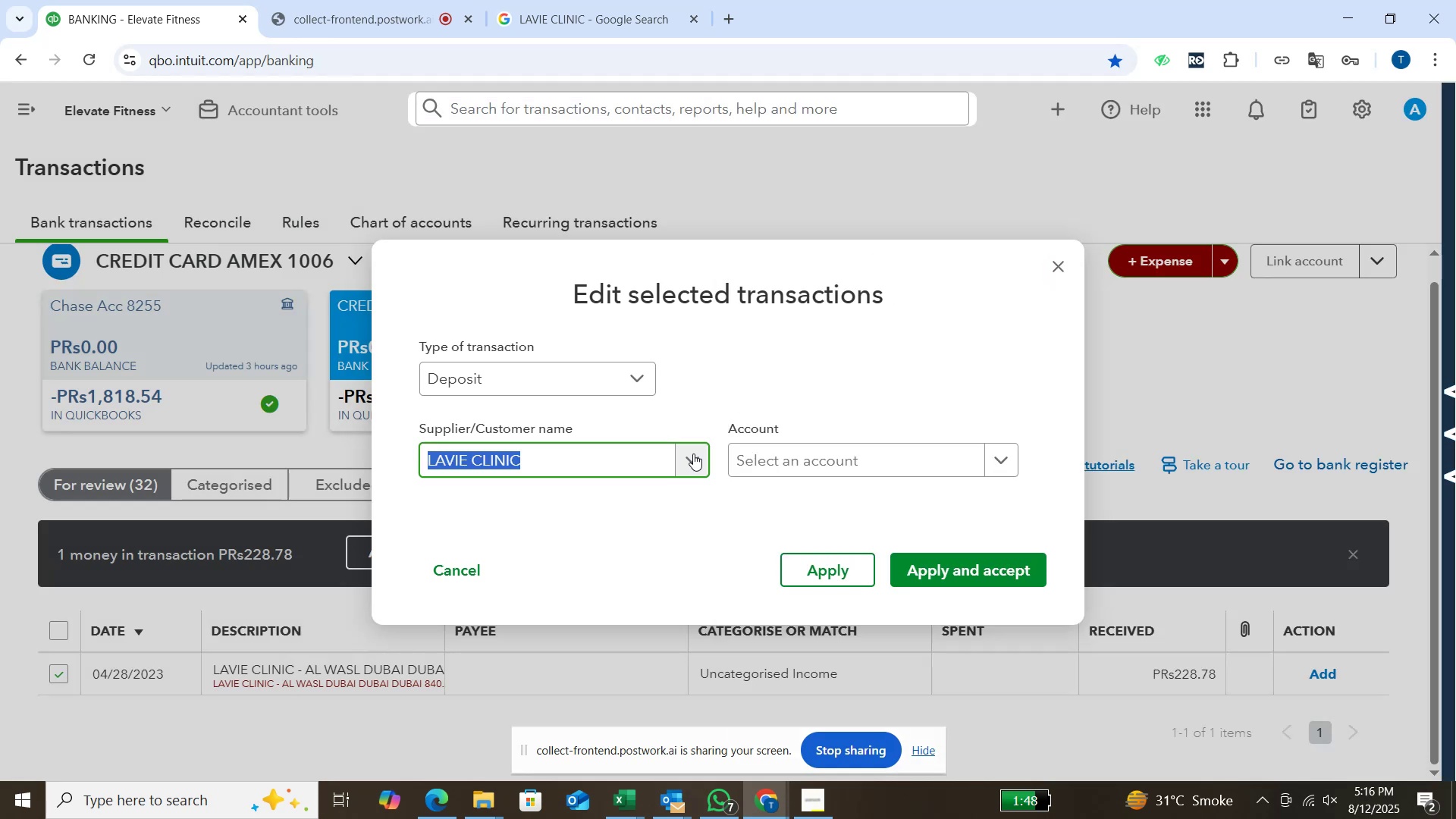 
left_click([1001, 457])
 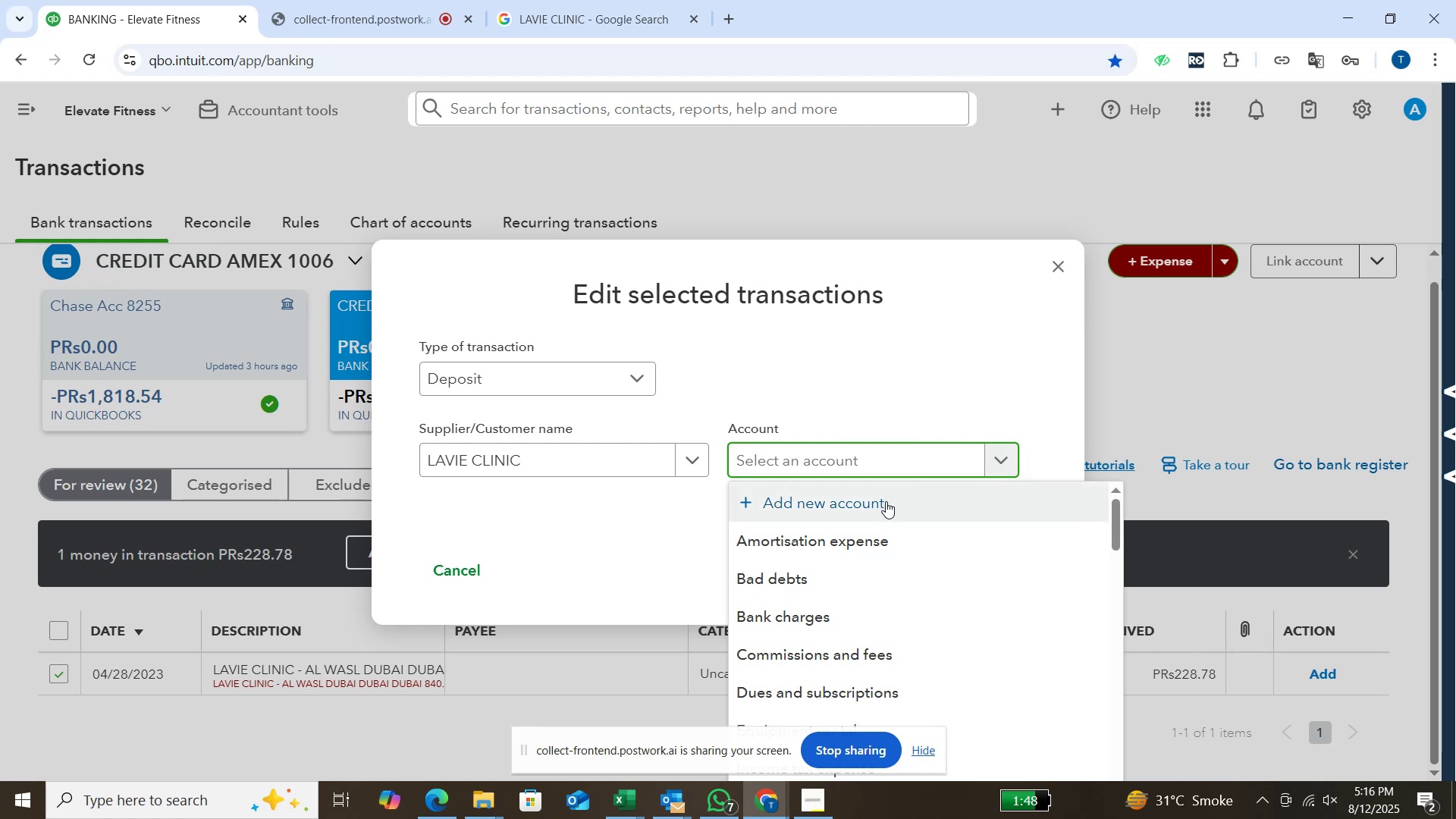 
left_click([886, 501])
 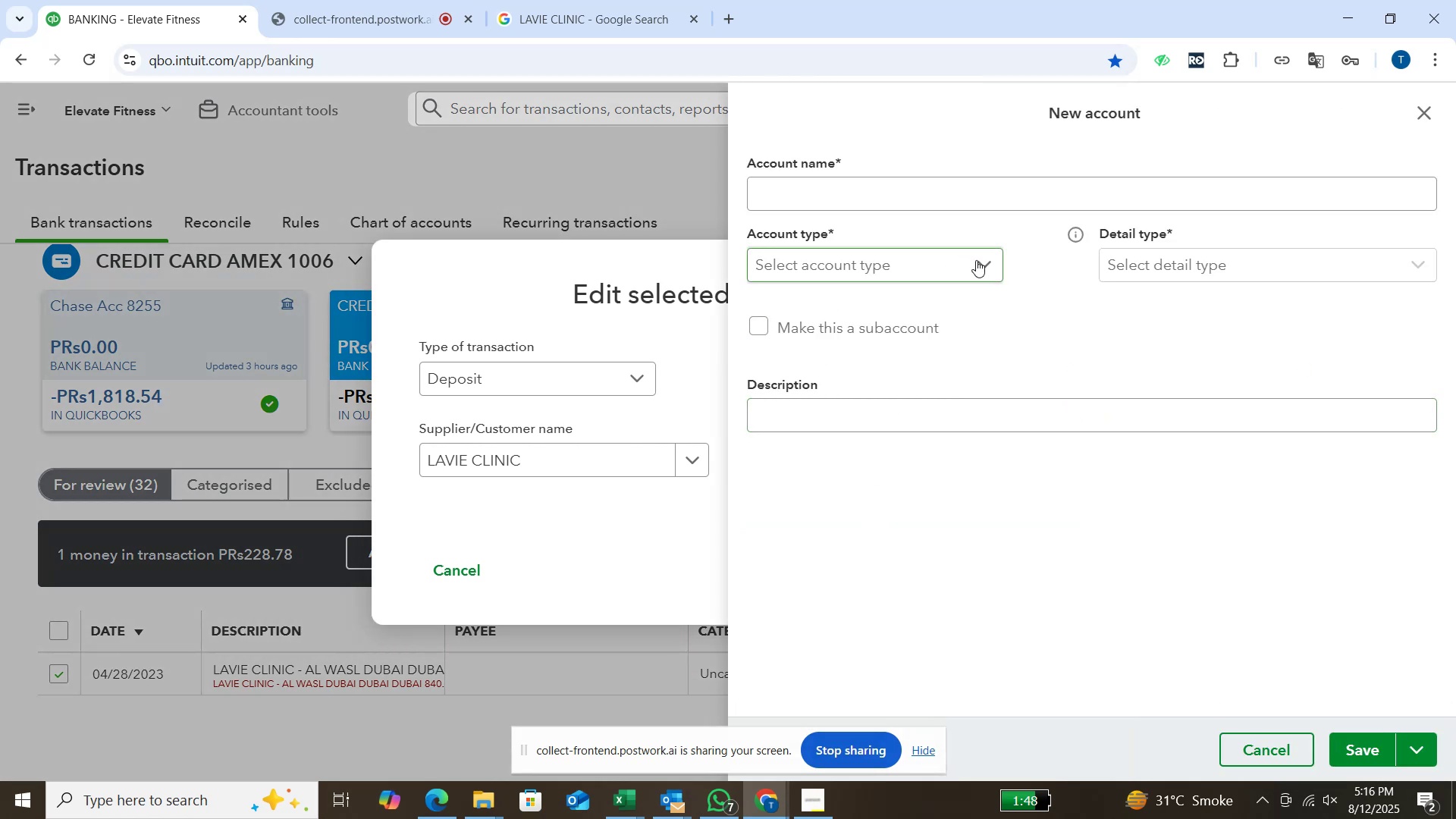 
wait(12.93)
 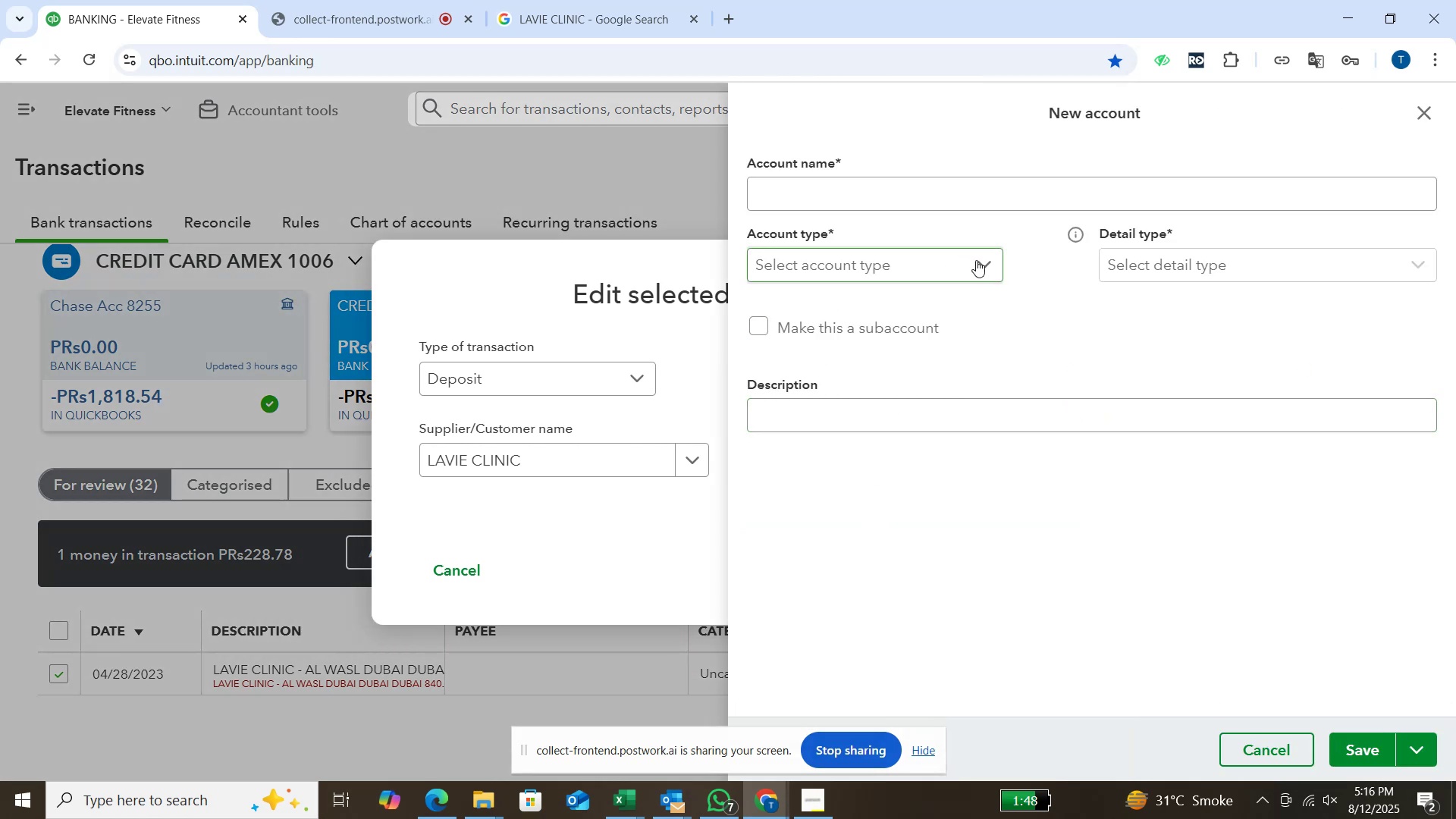 
left_click([693, 473])
 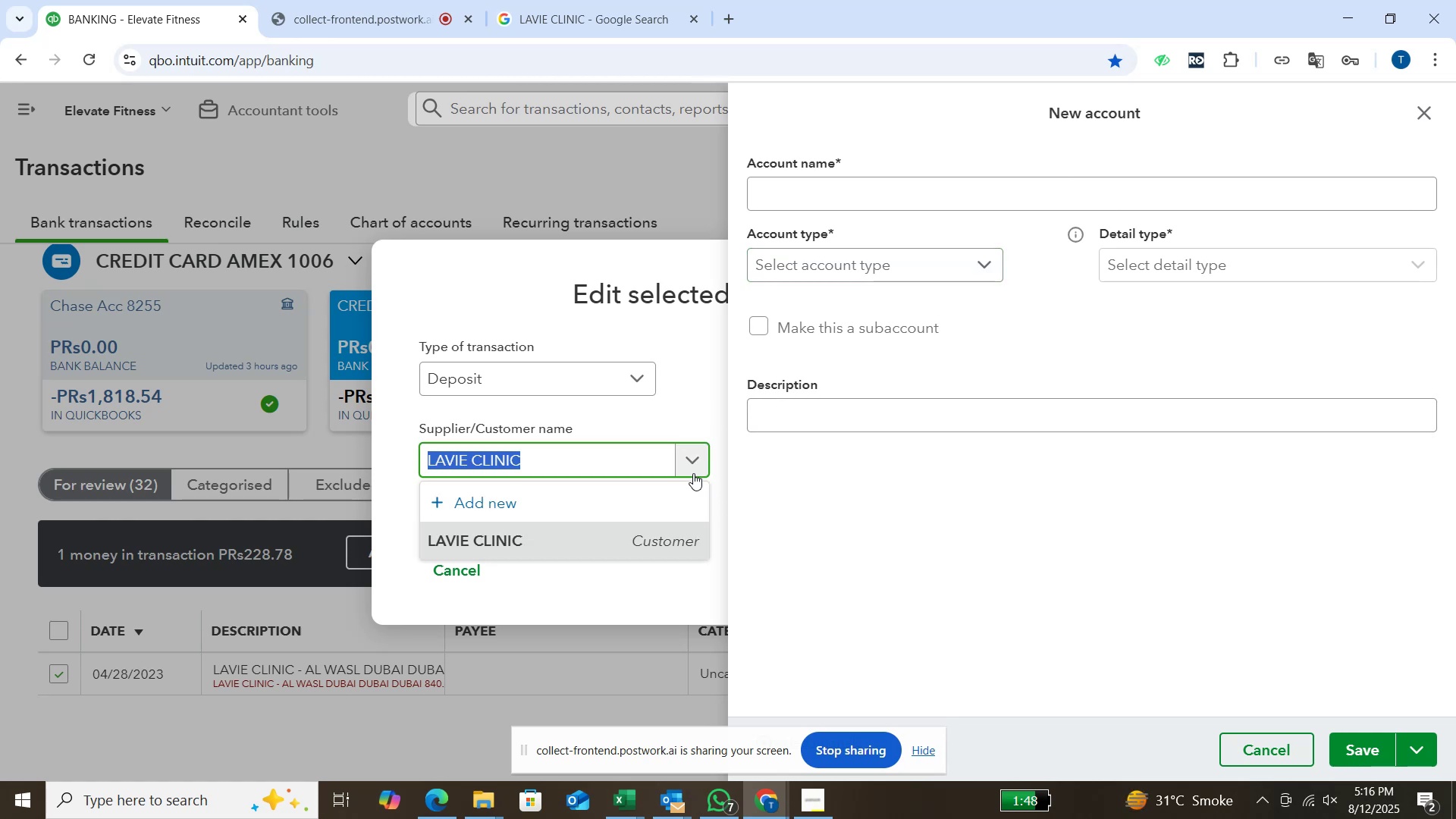 
left_click([693, 473])
 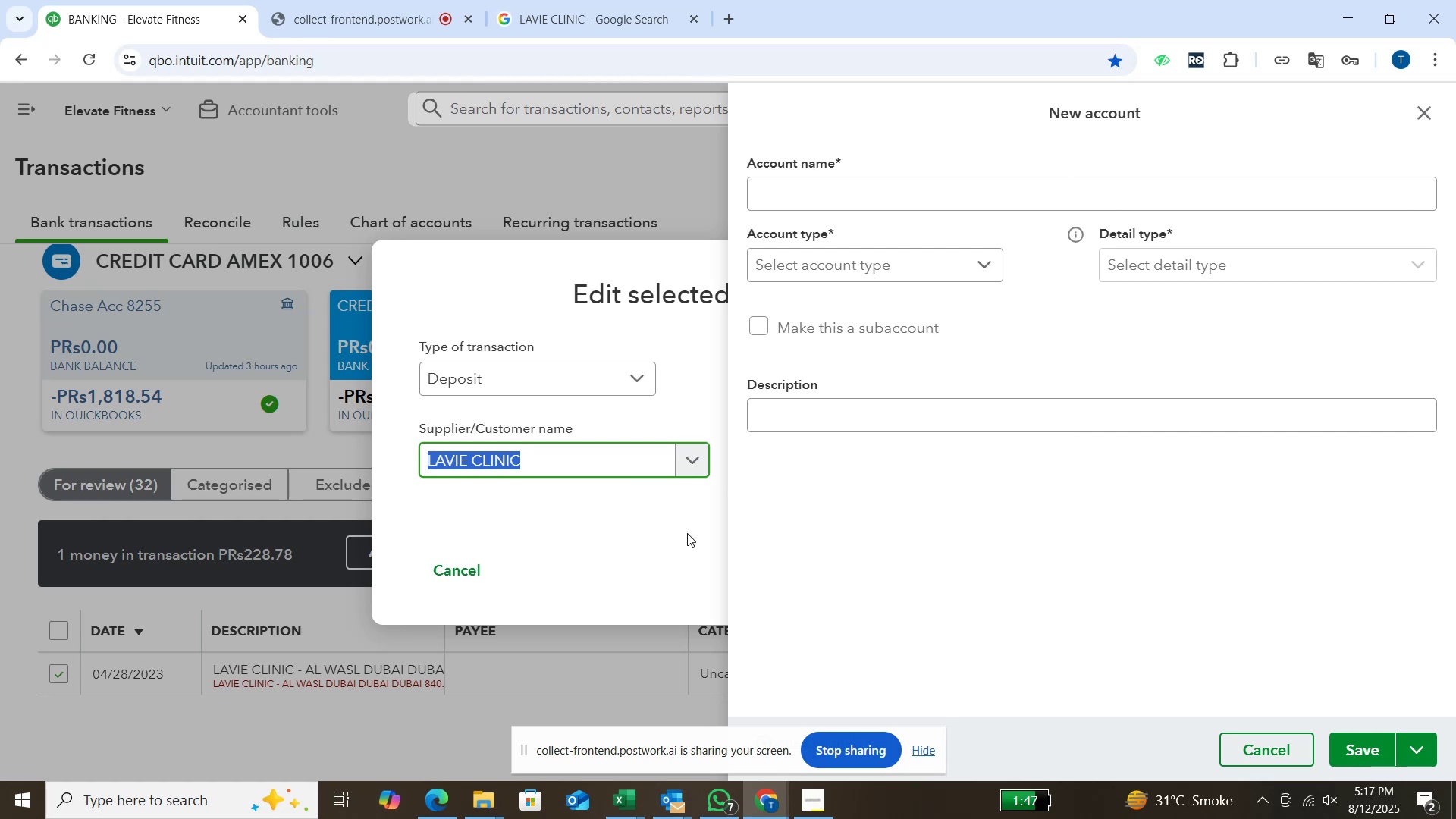 
wait(20.98)
 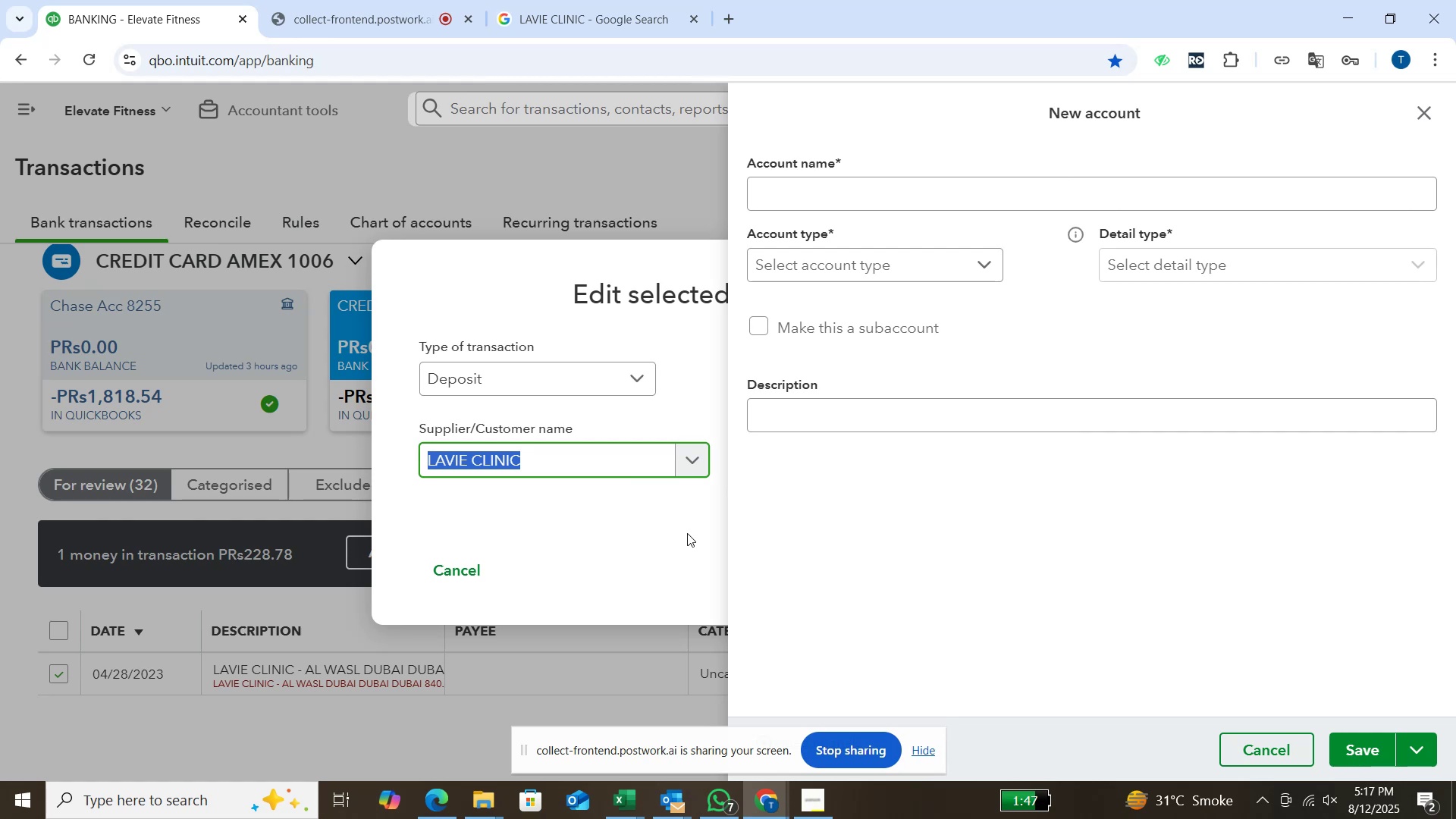 
left_click([1422, 103])
 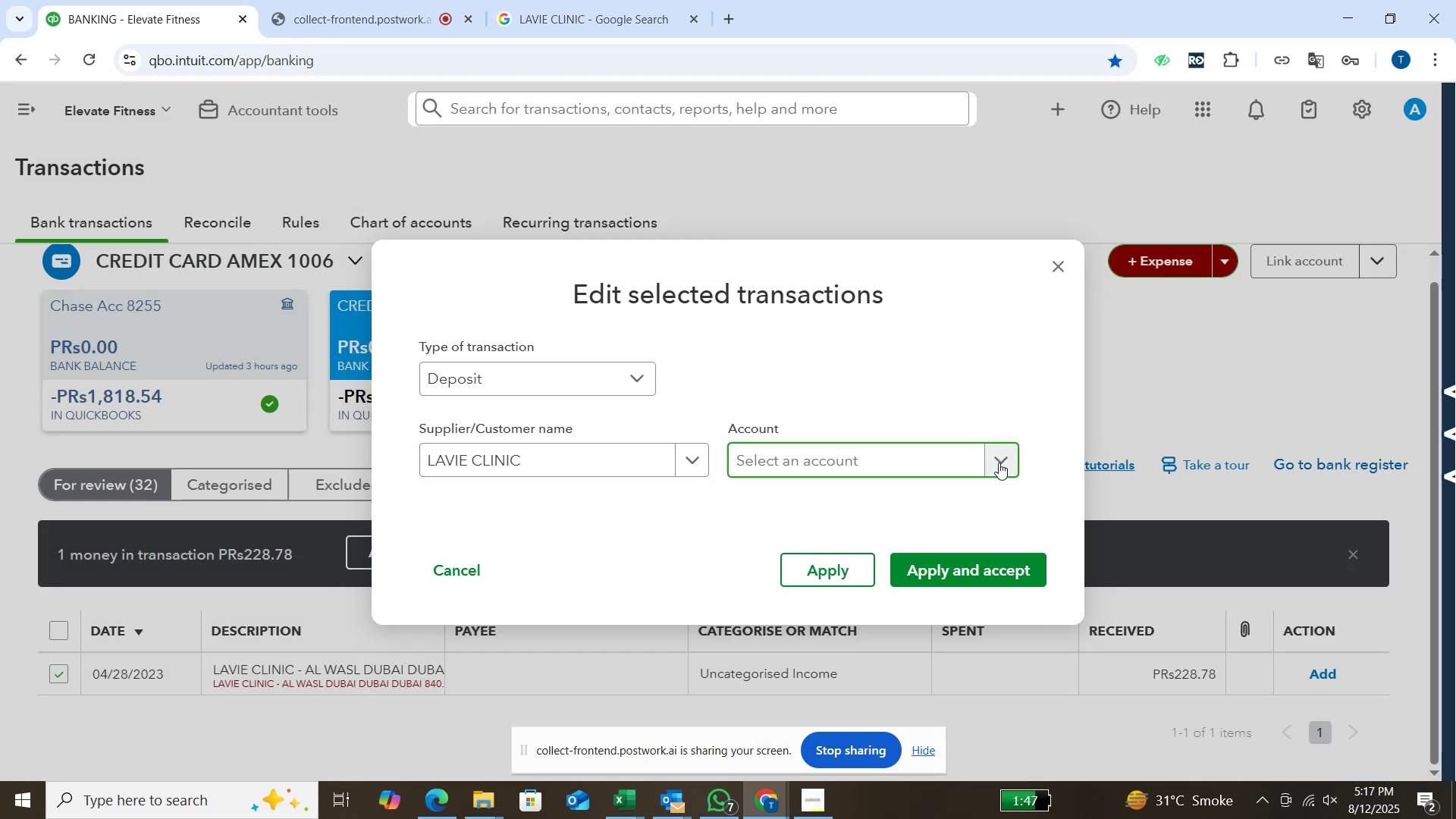 
left_click([999, 463])
 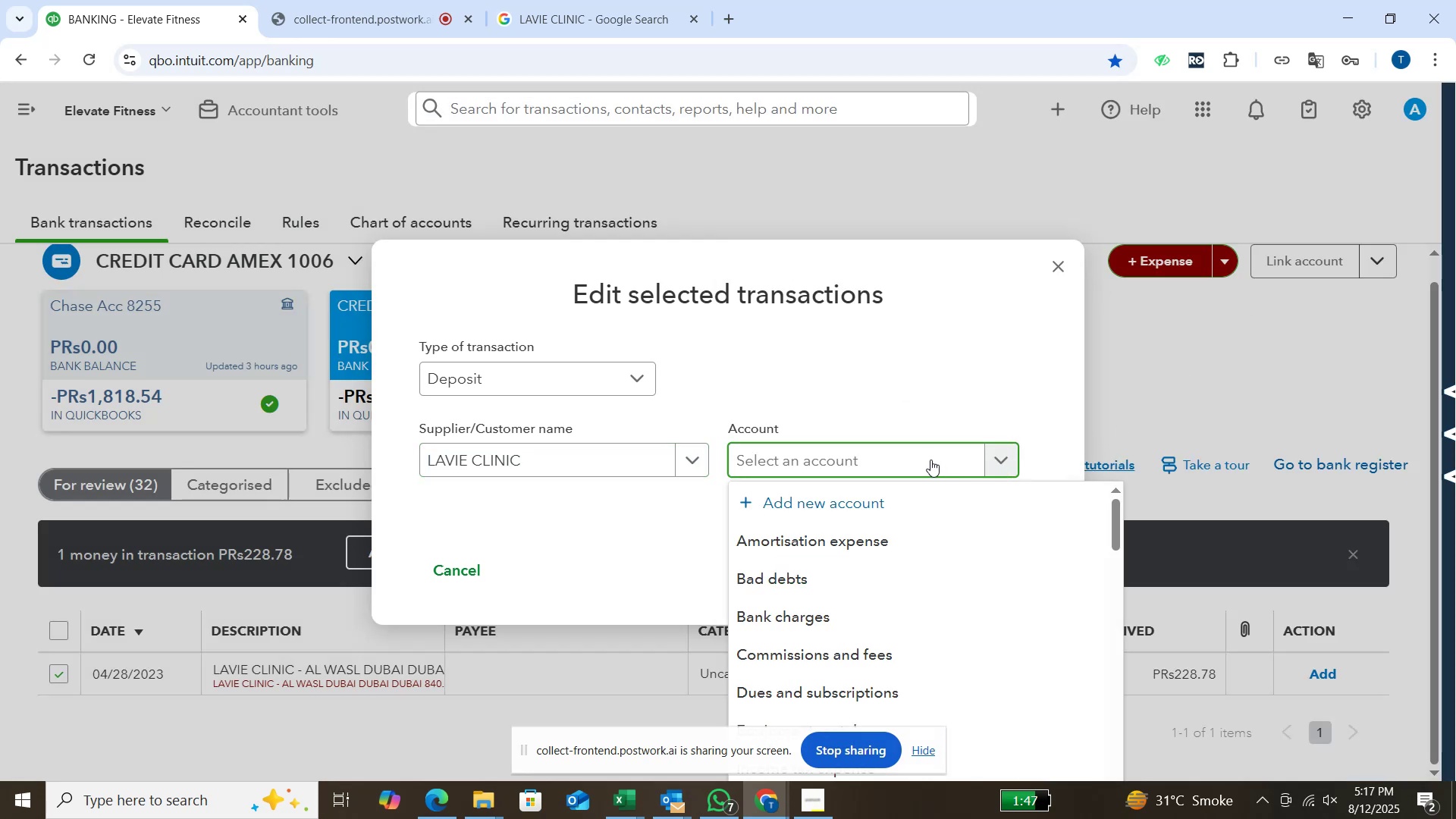 
type(medical)
 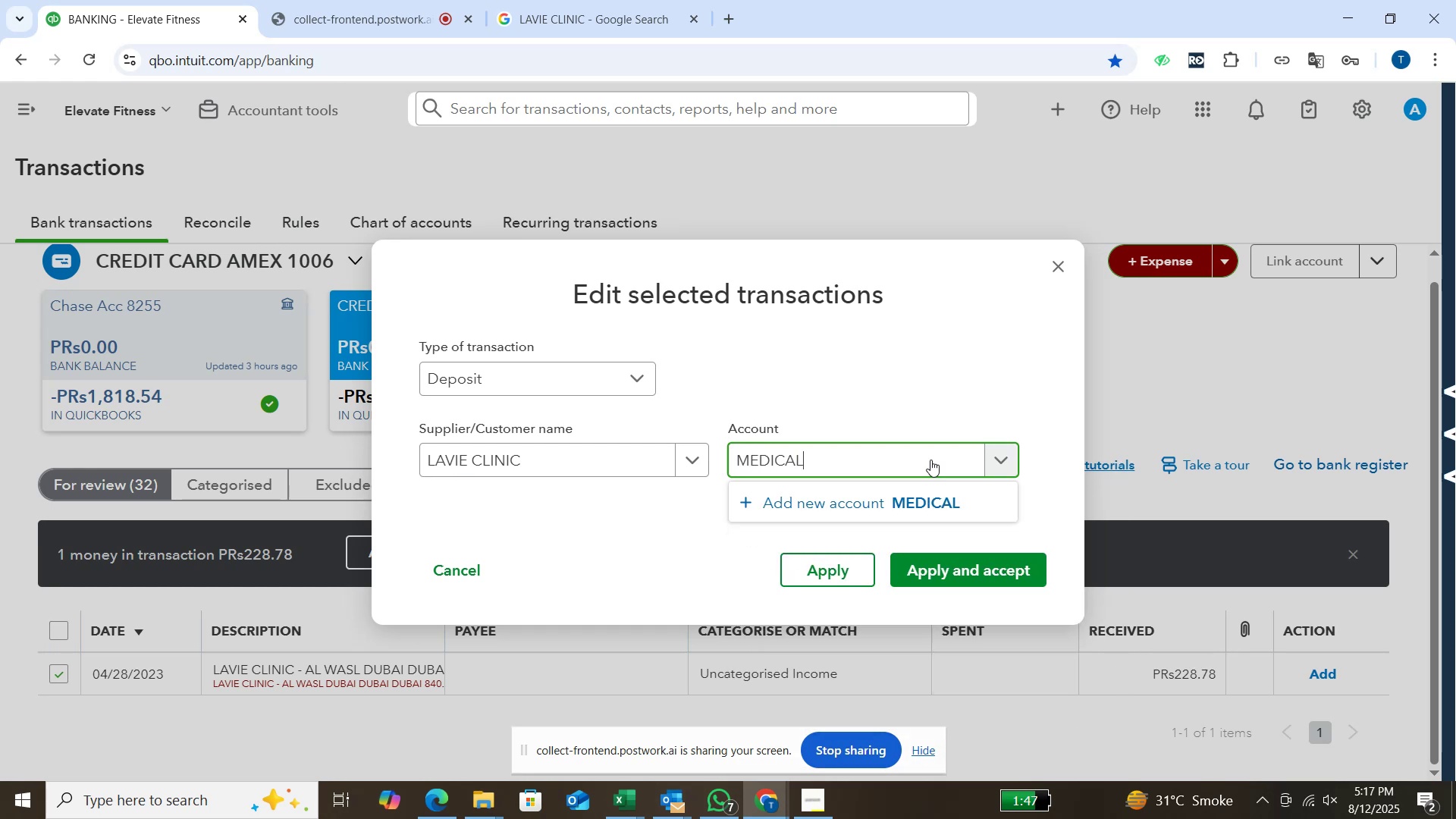 
hold_key(key=Backspace, duration=0.72)
 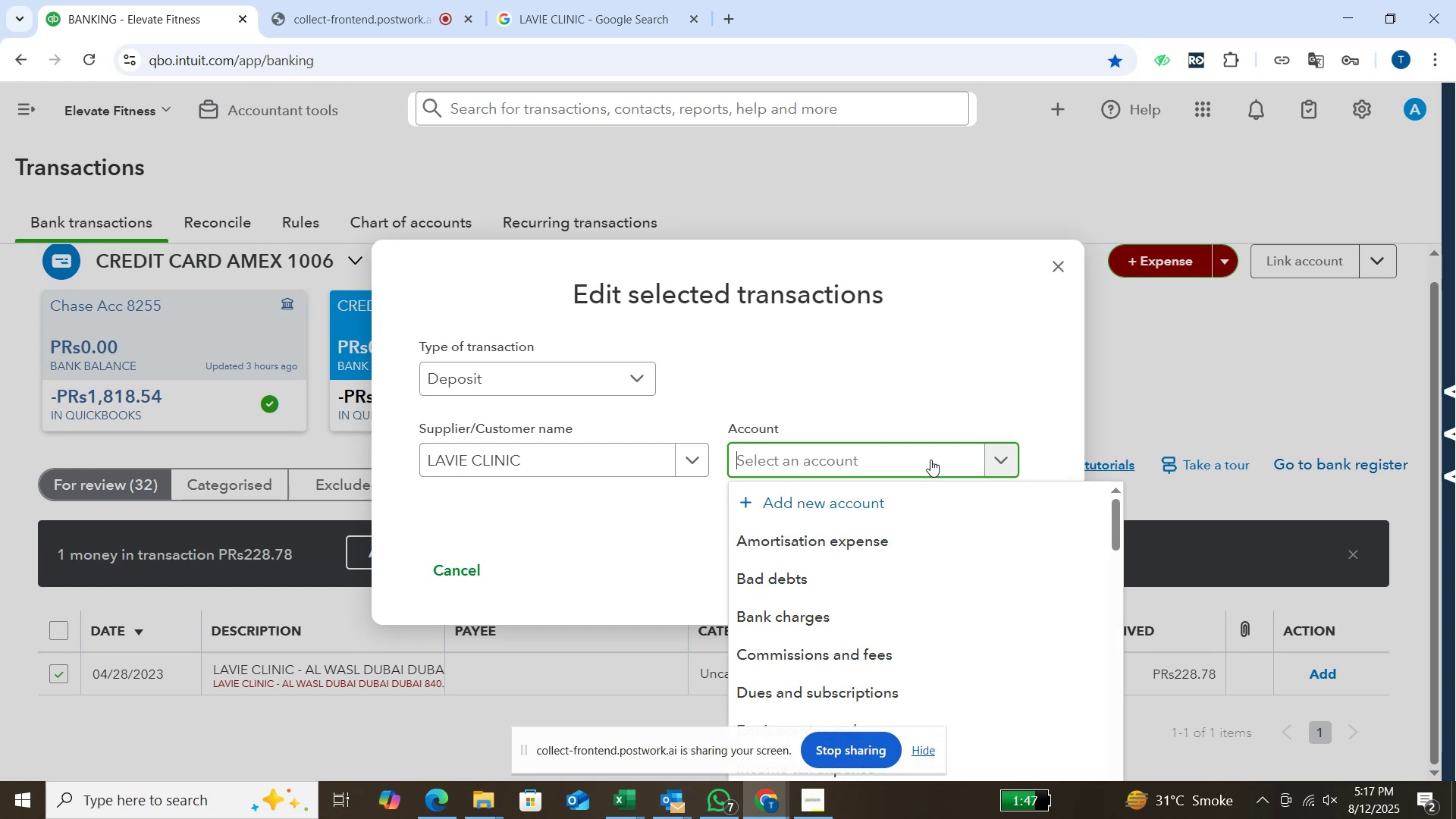 
type(ser)
 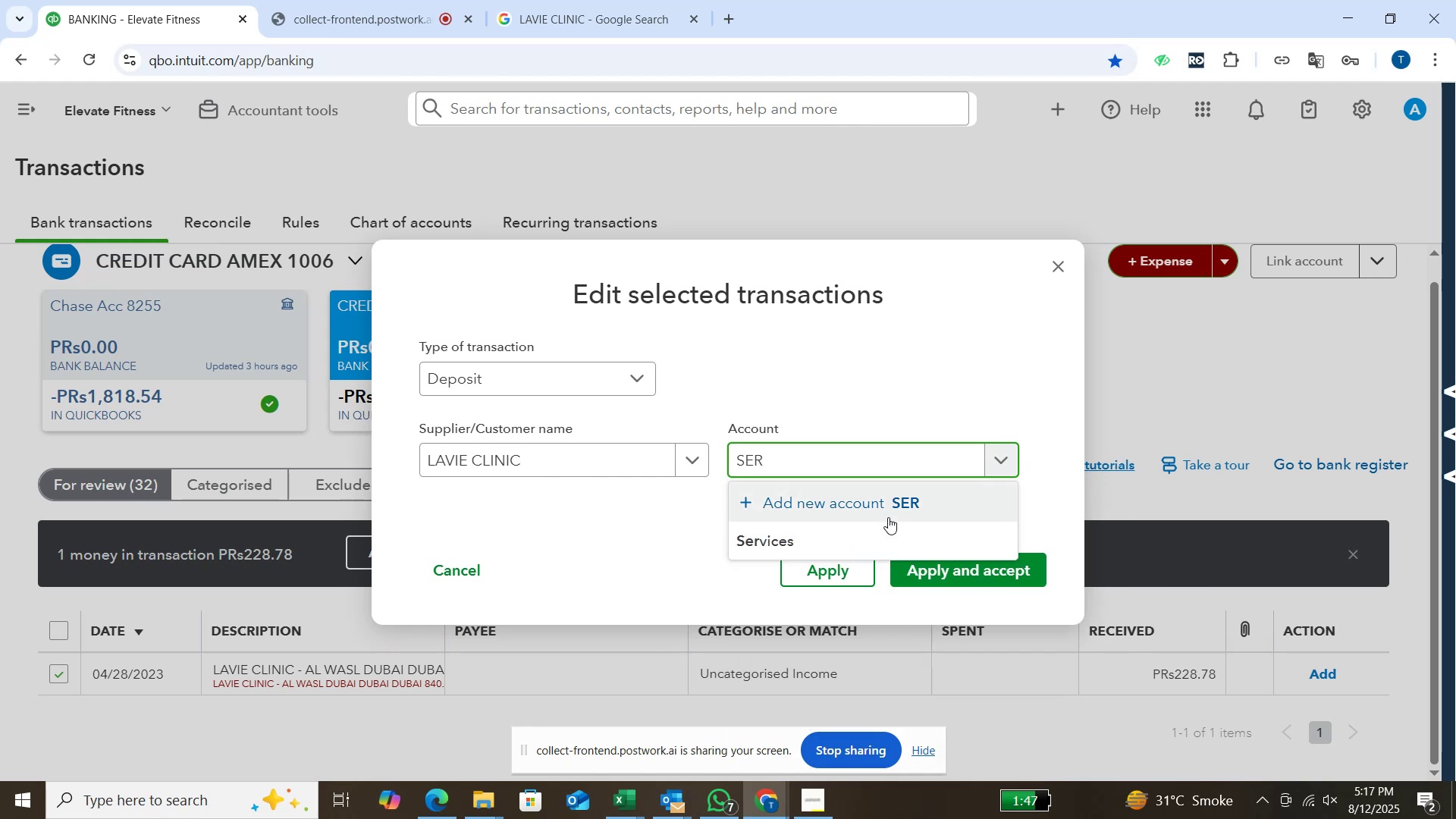 
left_click([886, 526])
 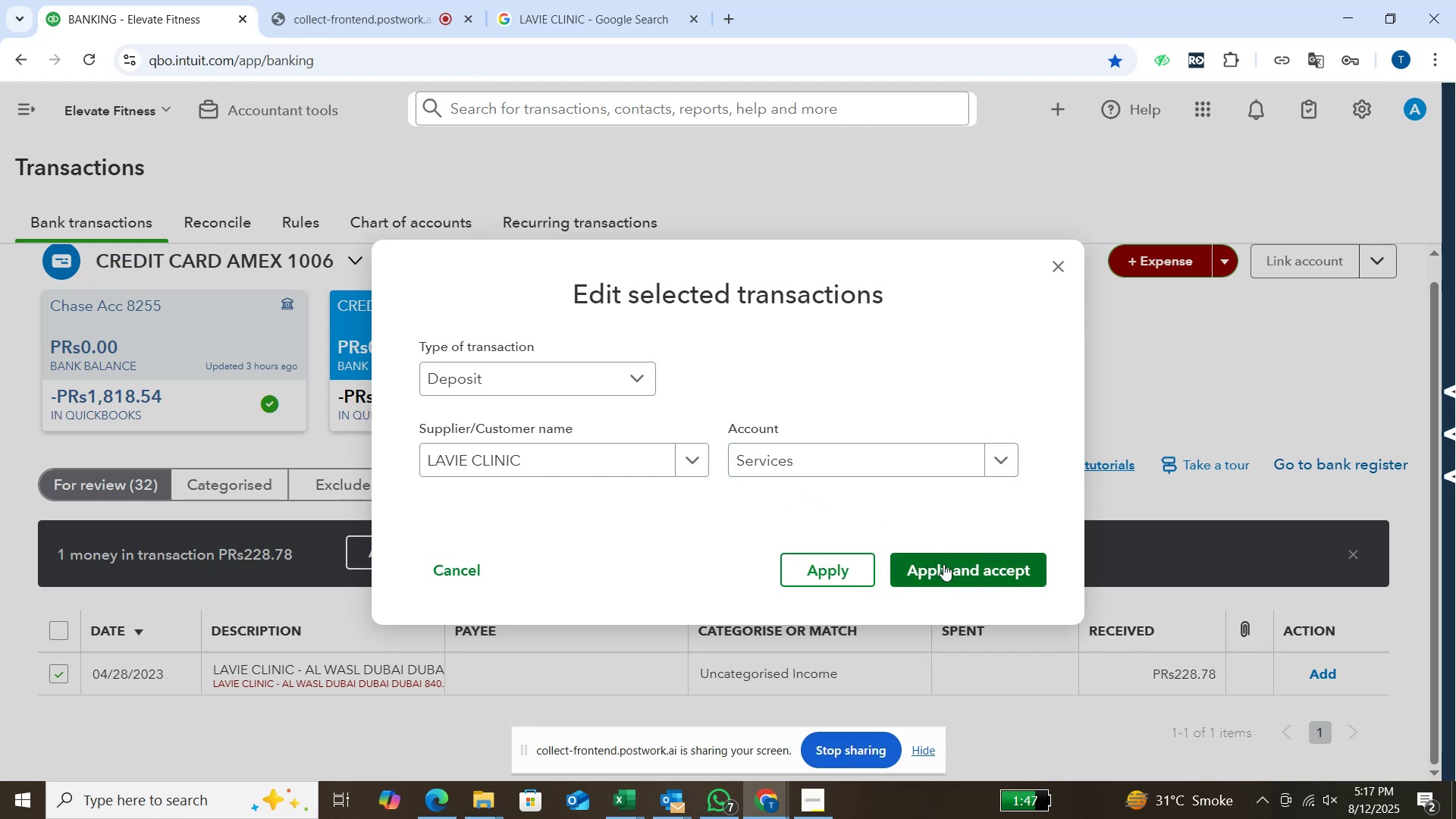 
left_click([943, 564])
 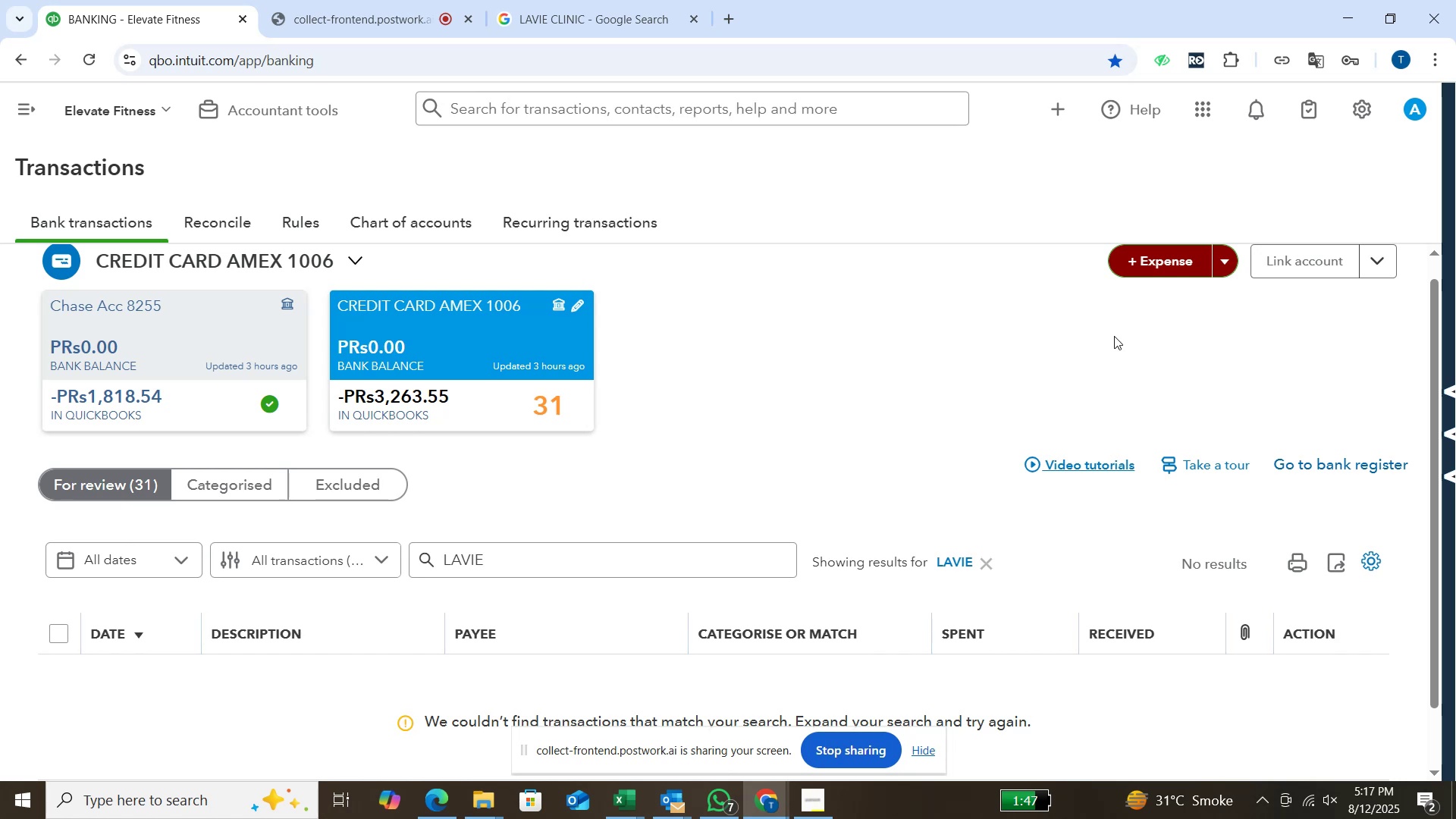 
wait(18.72)
 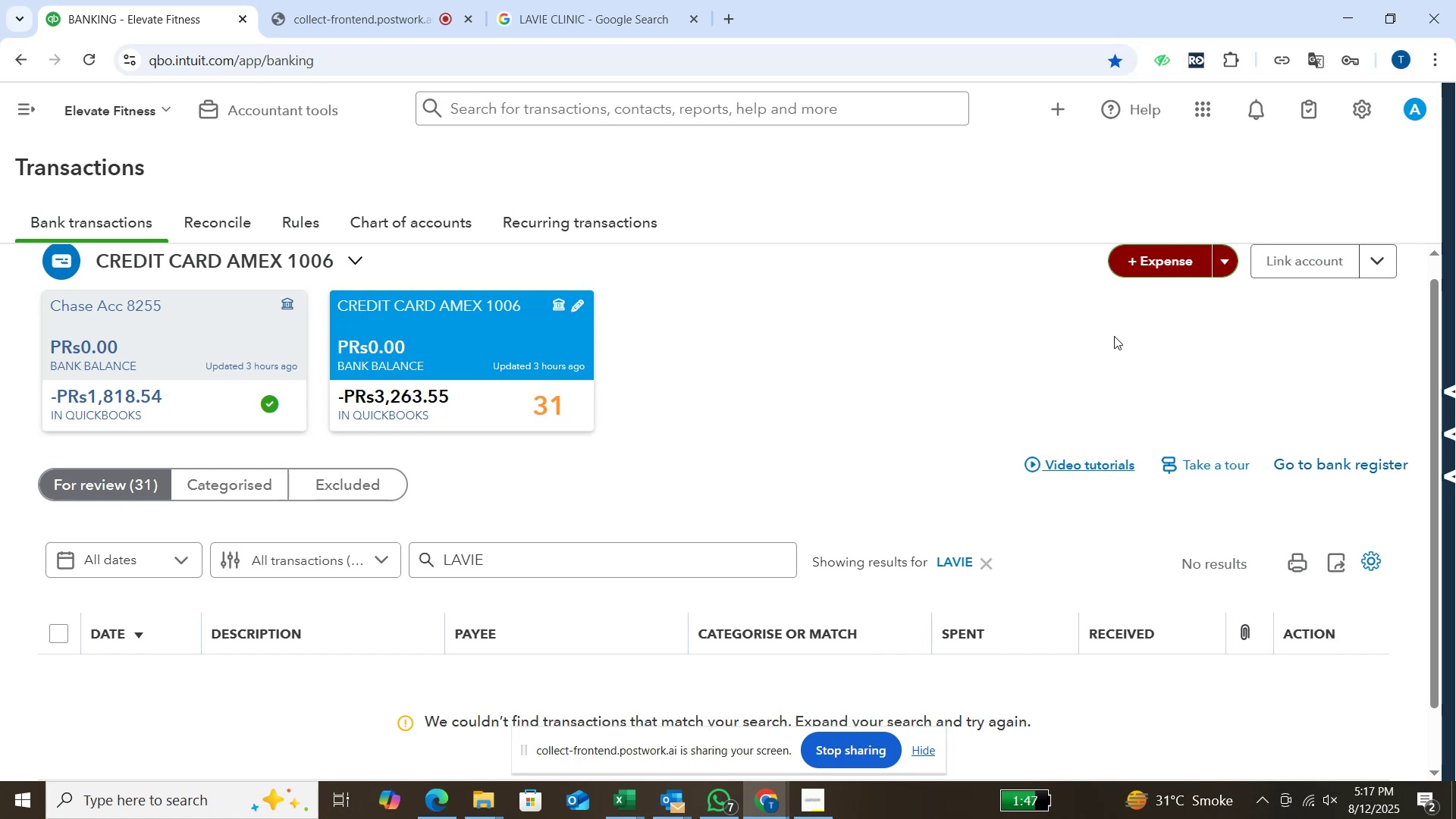 
left_click([976, 566])
 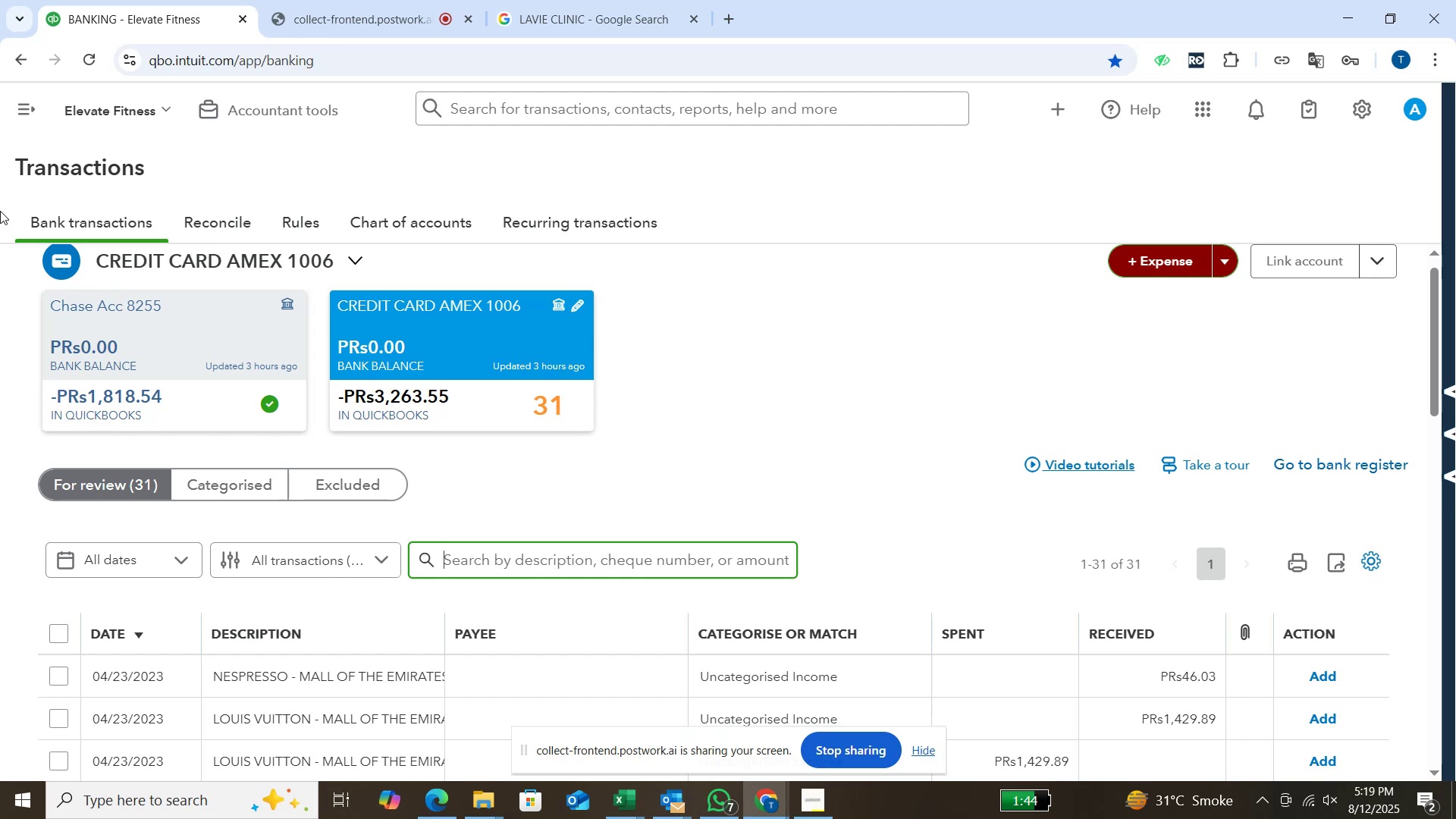 
wait(89.07)
 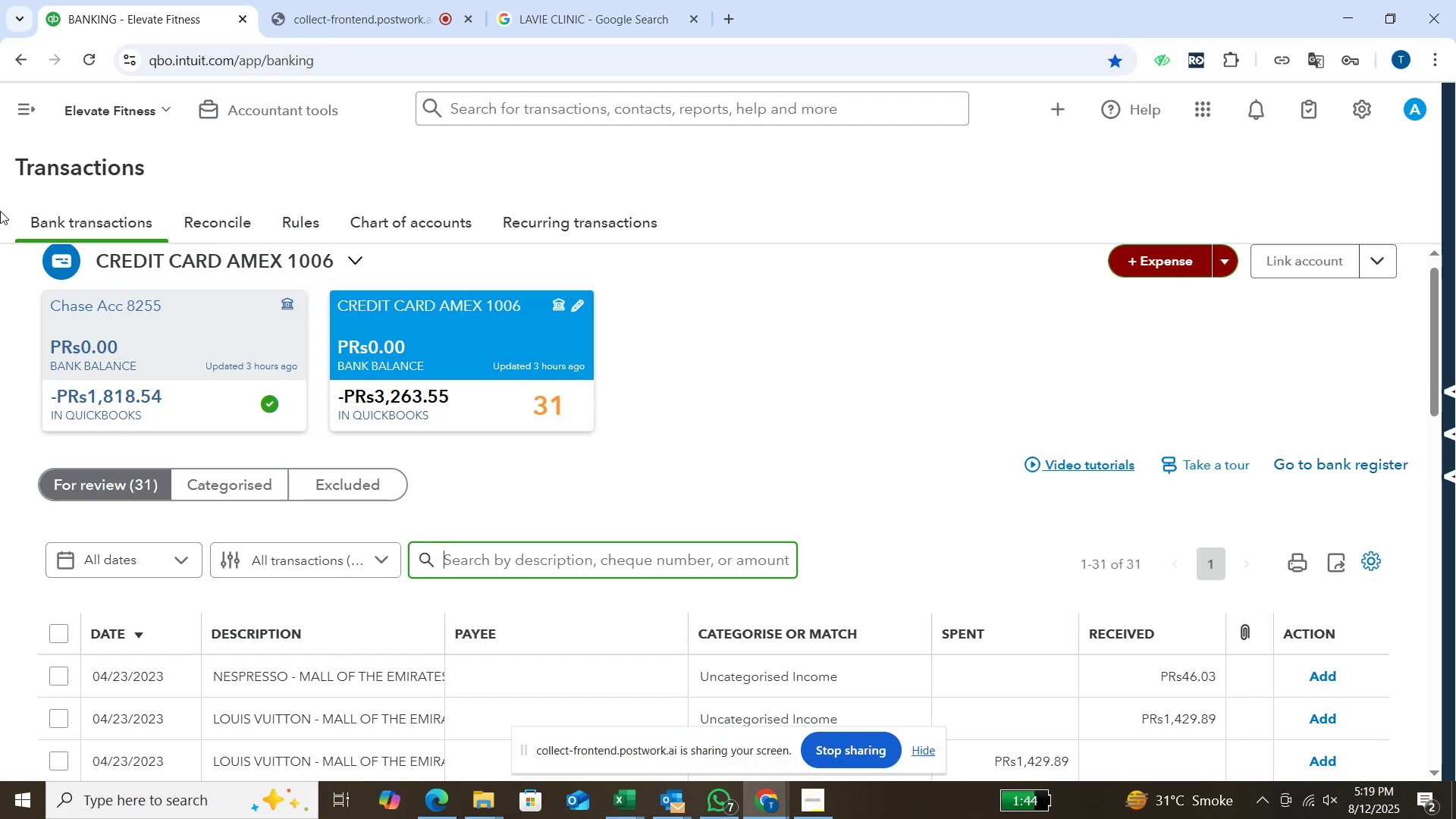 
right_click([0, 211])
 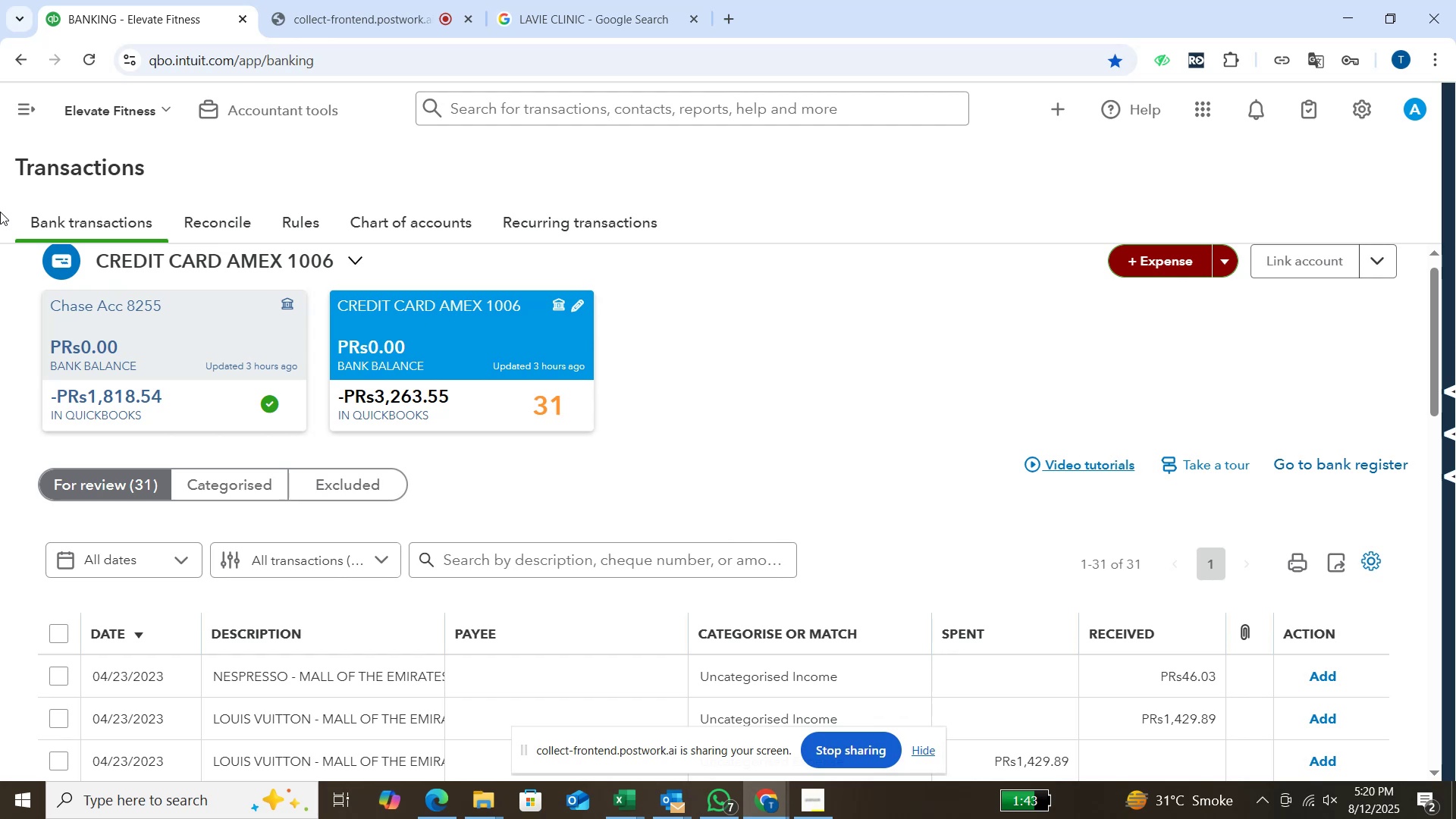 
wait(65.45)
 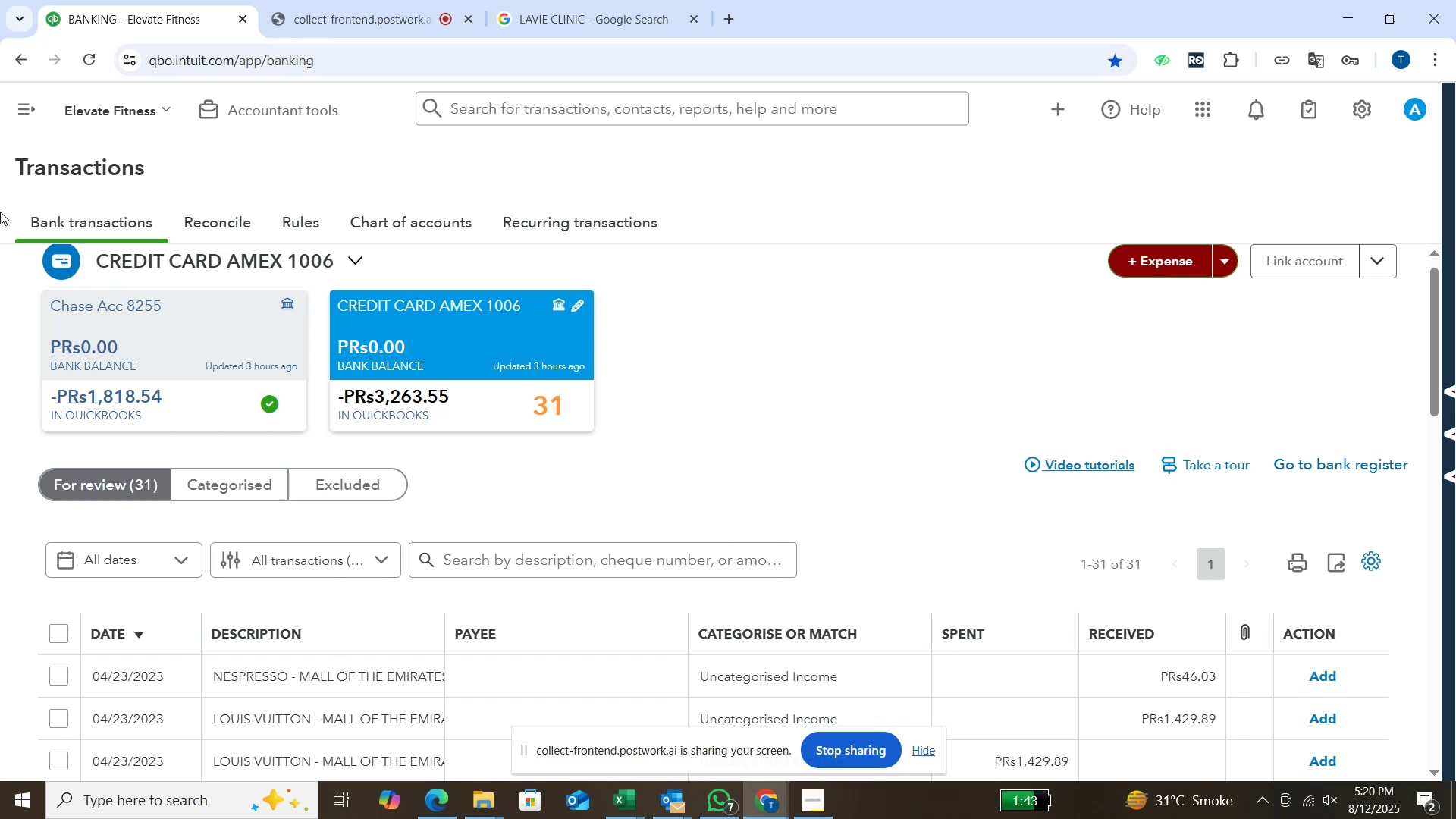 
left_click([816, 444])
 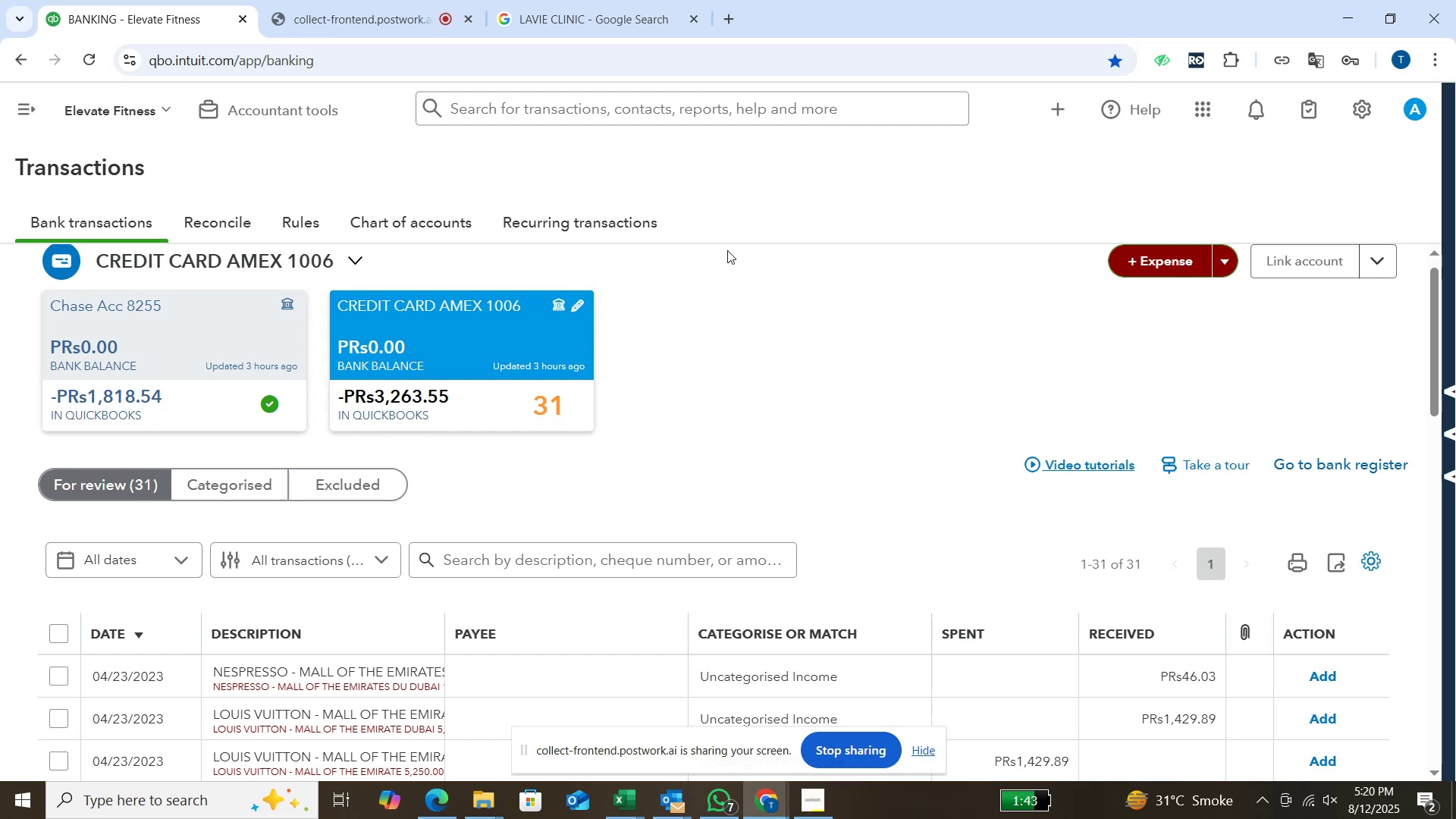 
scroll: coordinate [717, 252], scroll_direction: down, amount: 3.0
 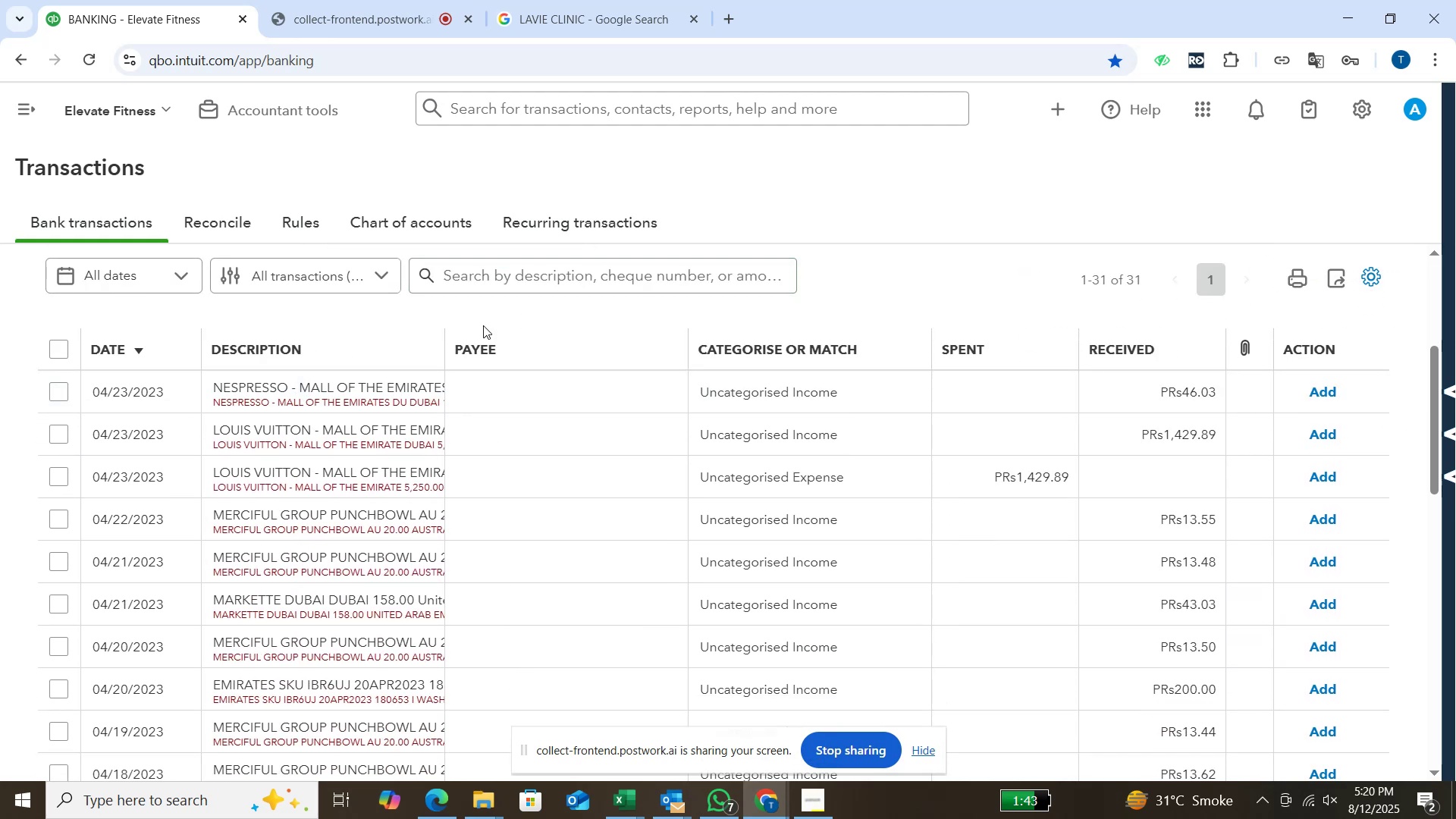 
left_click([542, 269])
 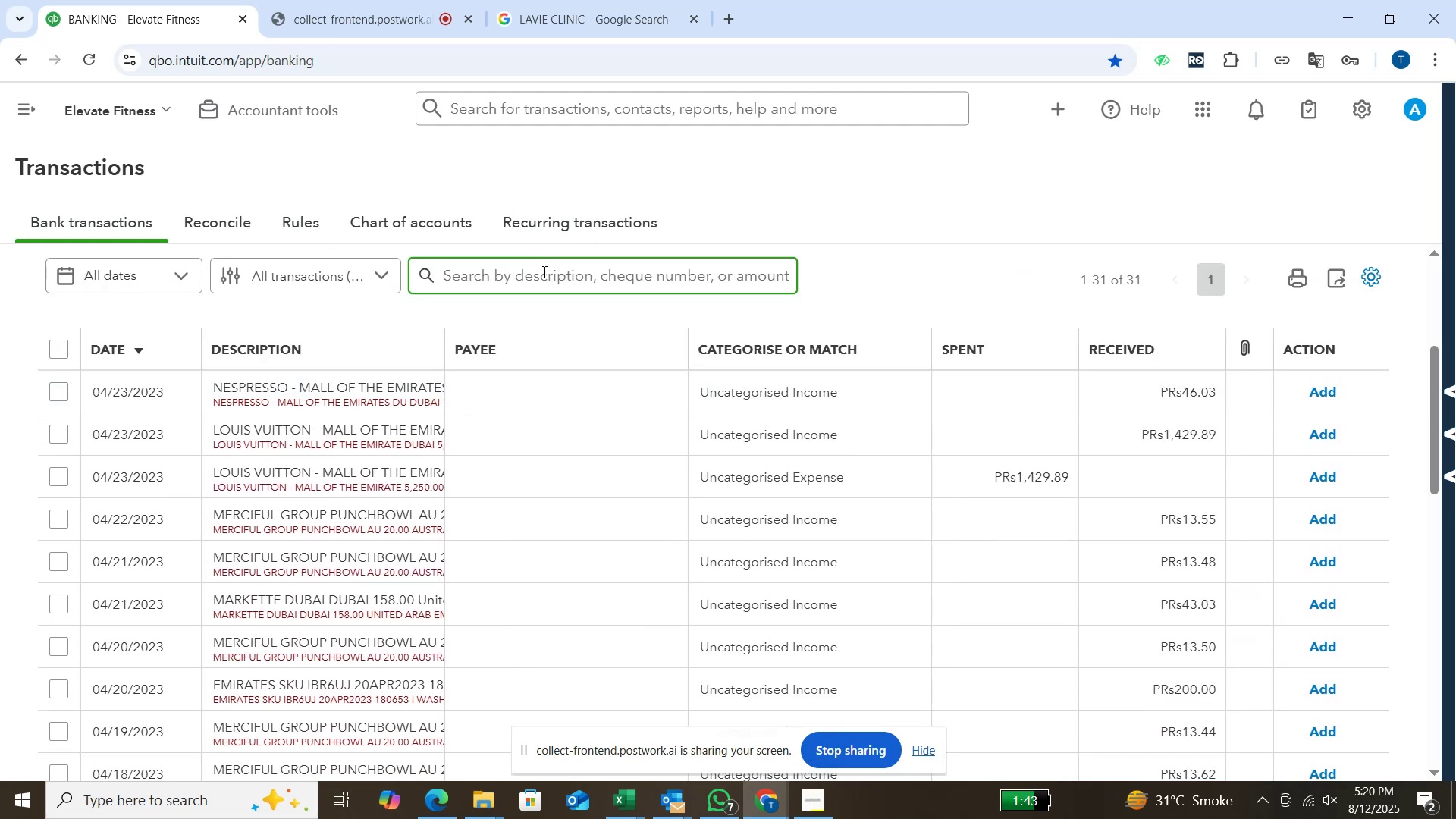 
type(nespresso)
 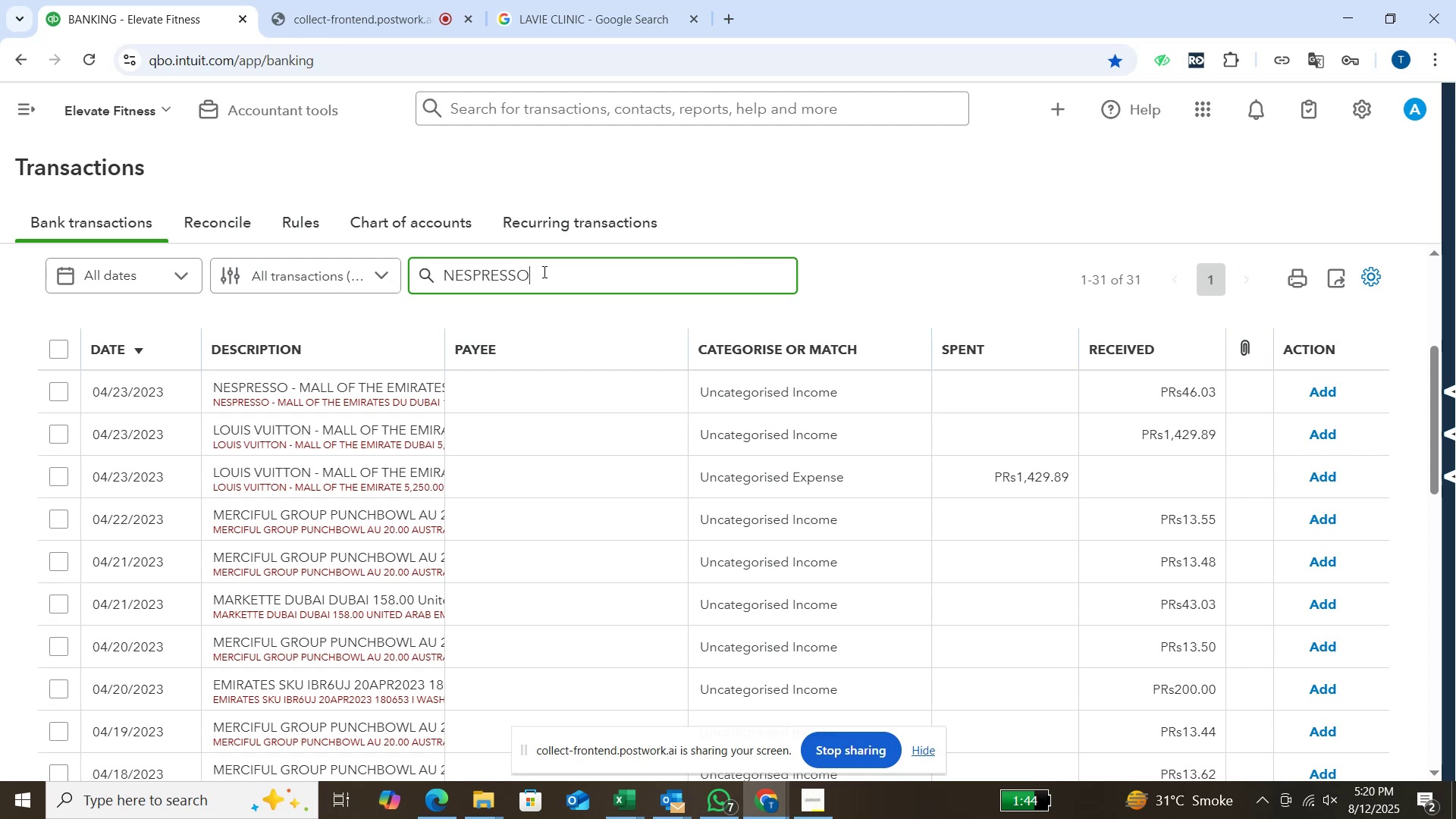 
key(Enter)
 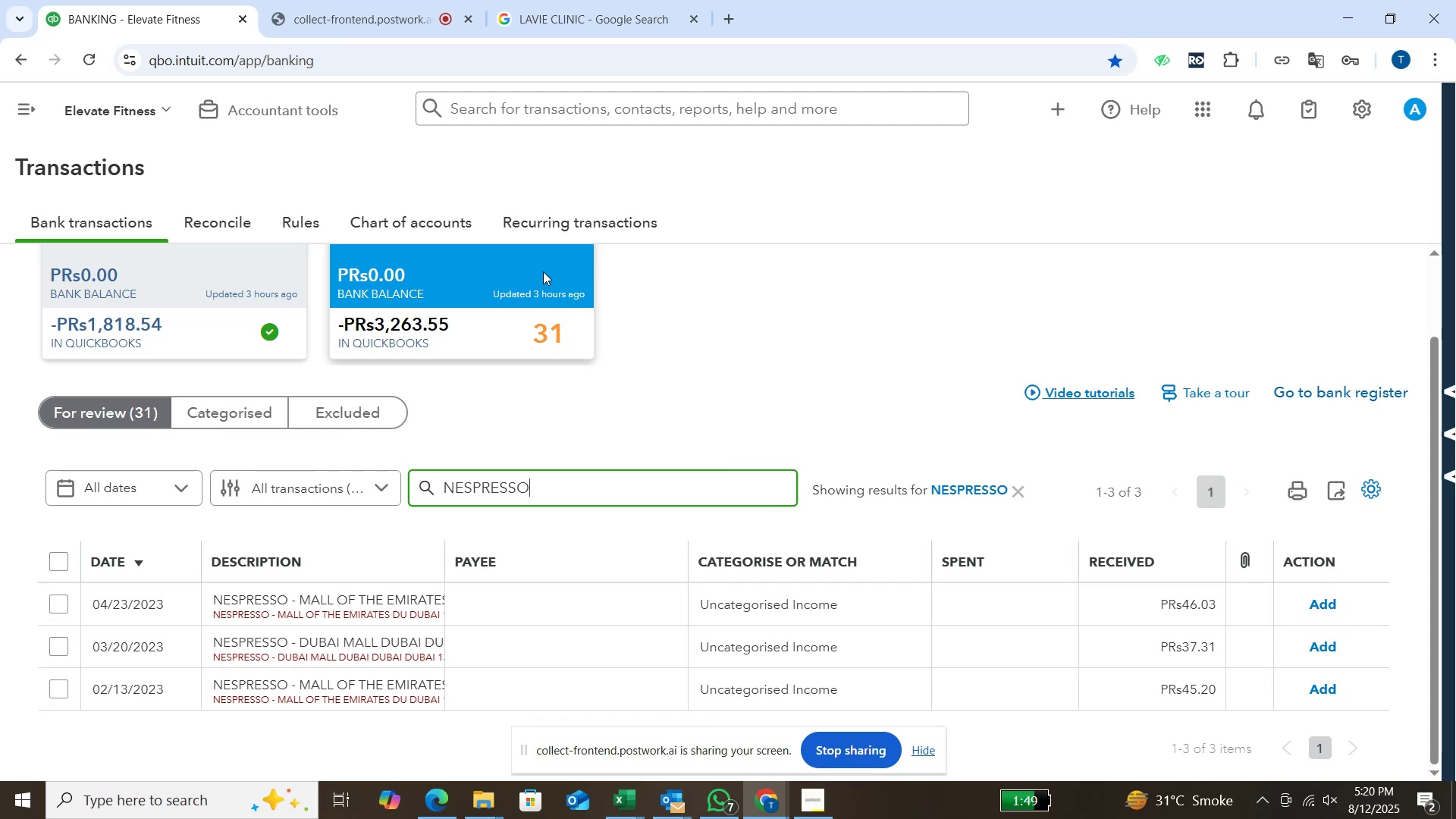 
wait(16.56)
 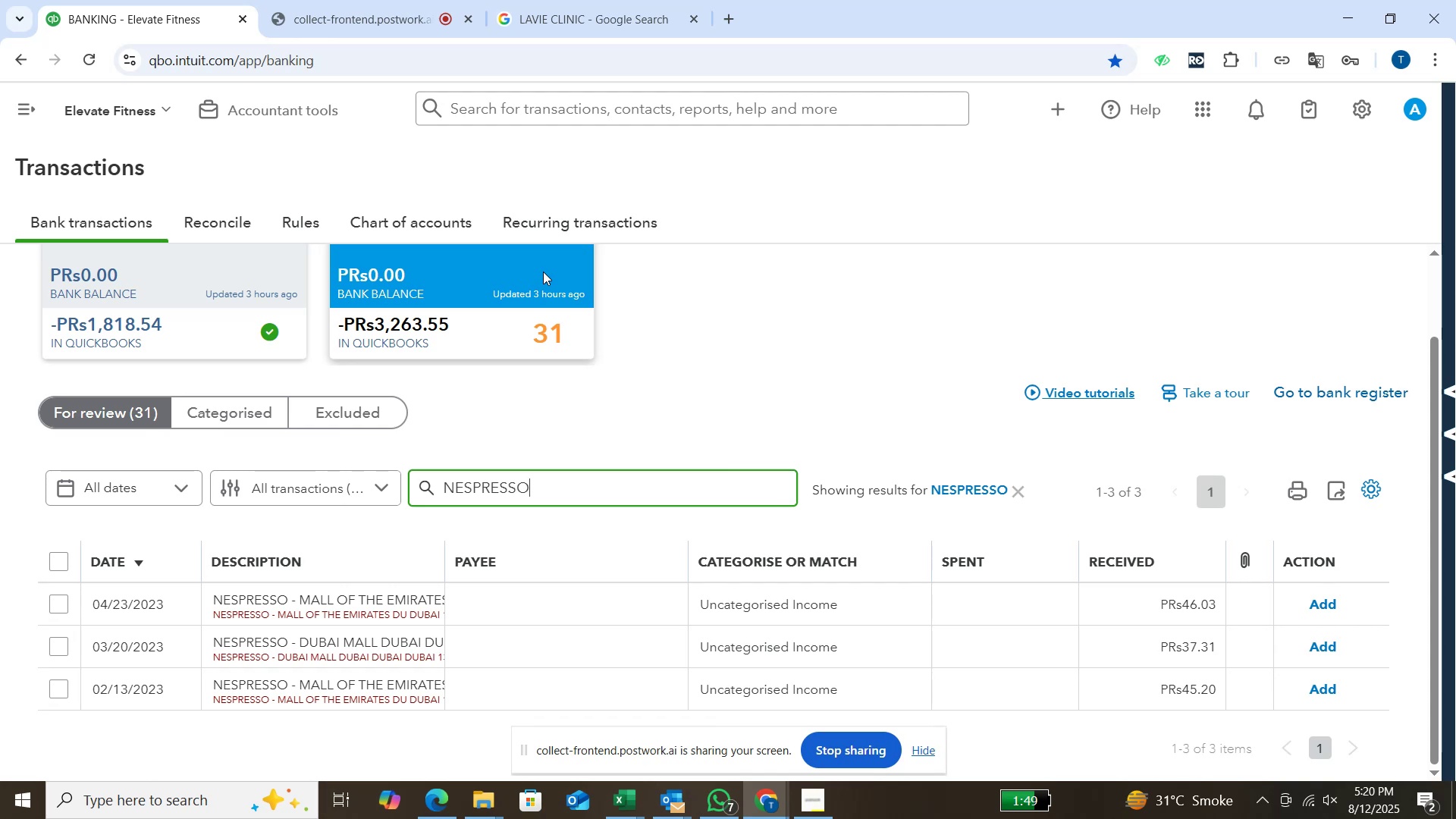 
left_click([91, 608])
 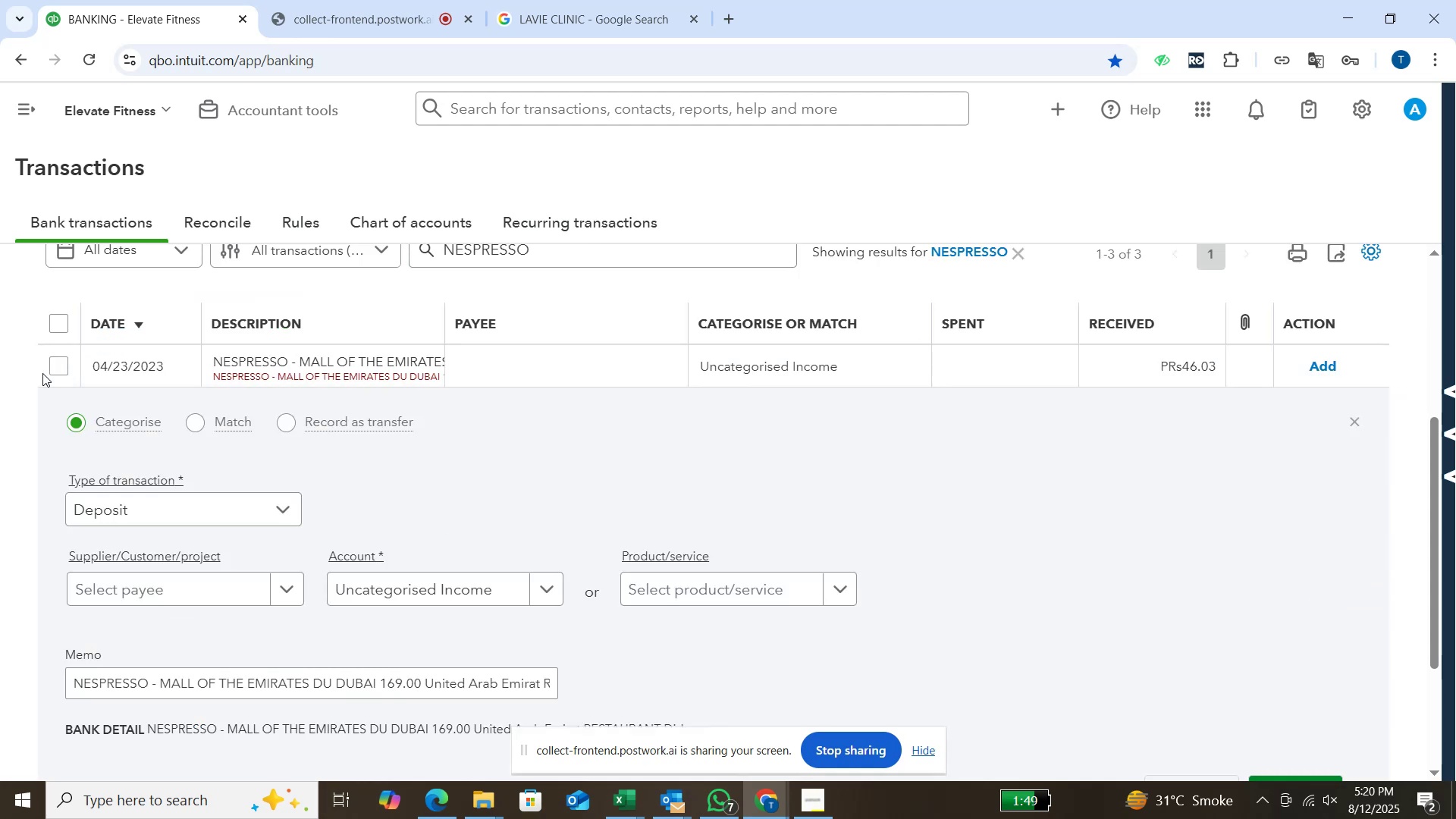 
left_click([49, 366])
 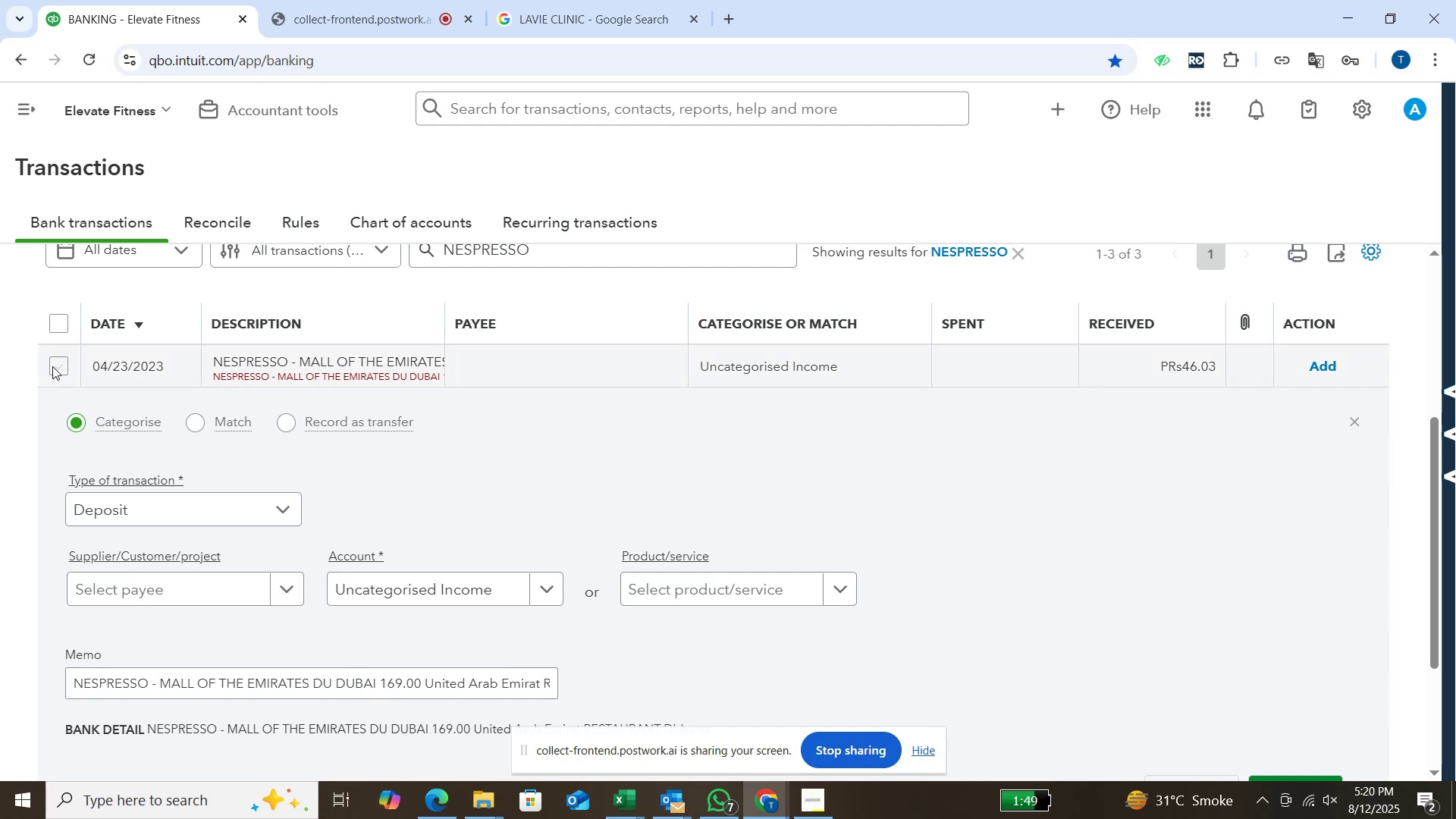 
left_click([52, 366])
 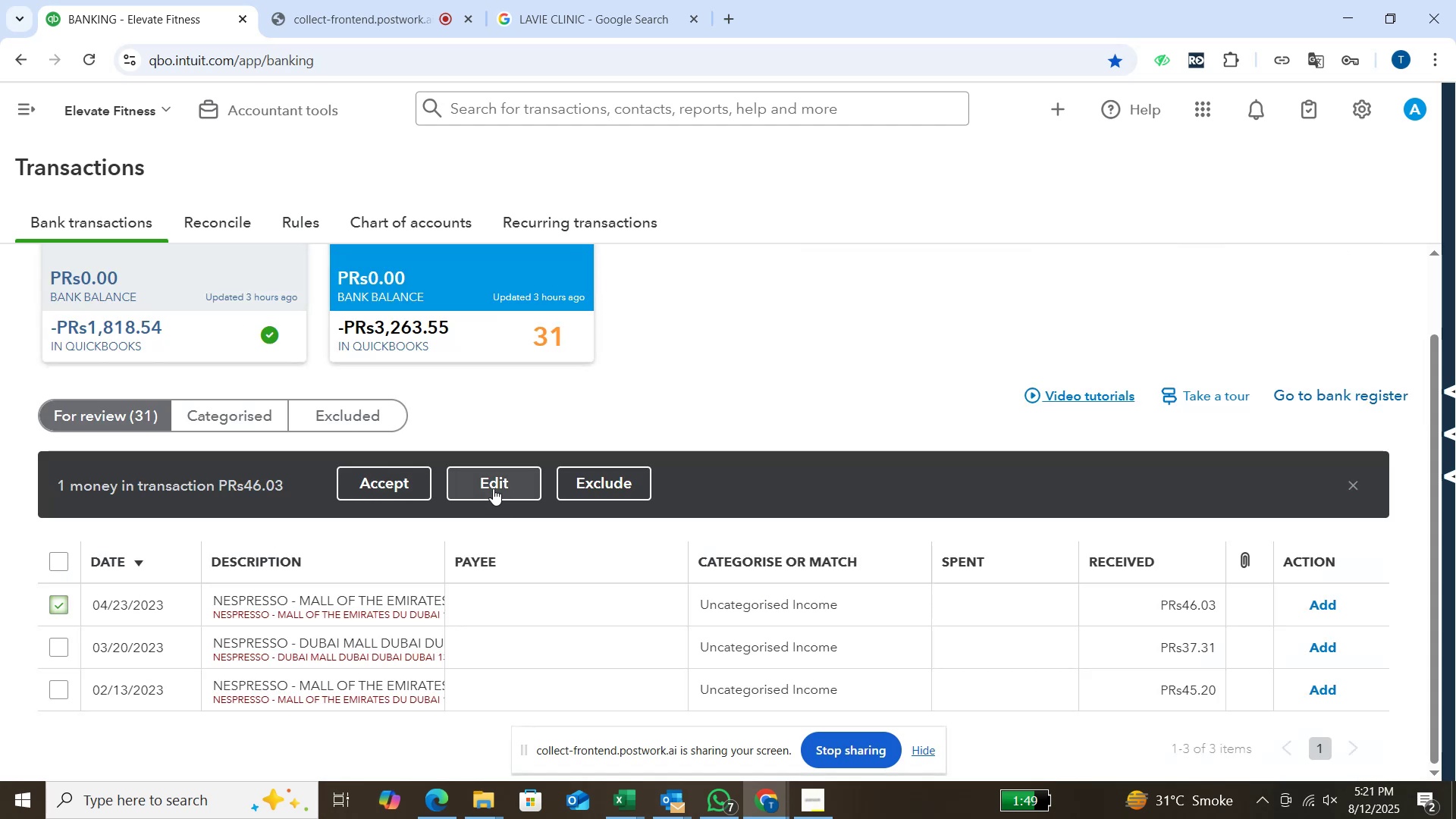 
left_click([495, 481])
 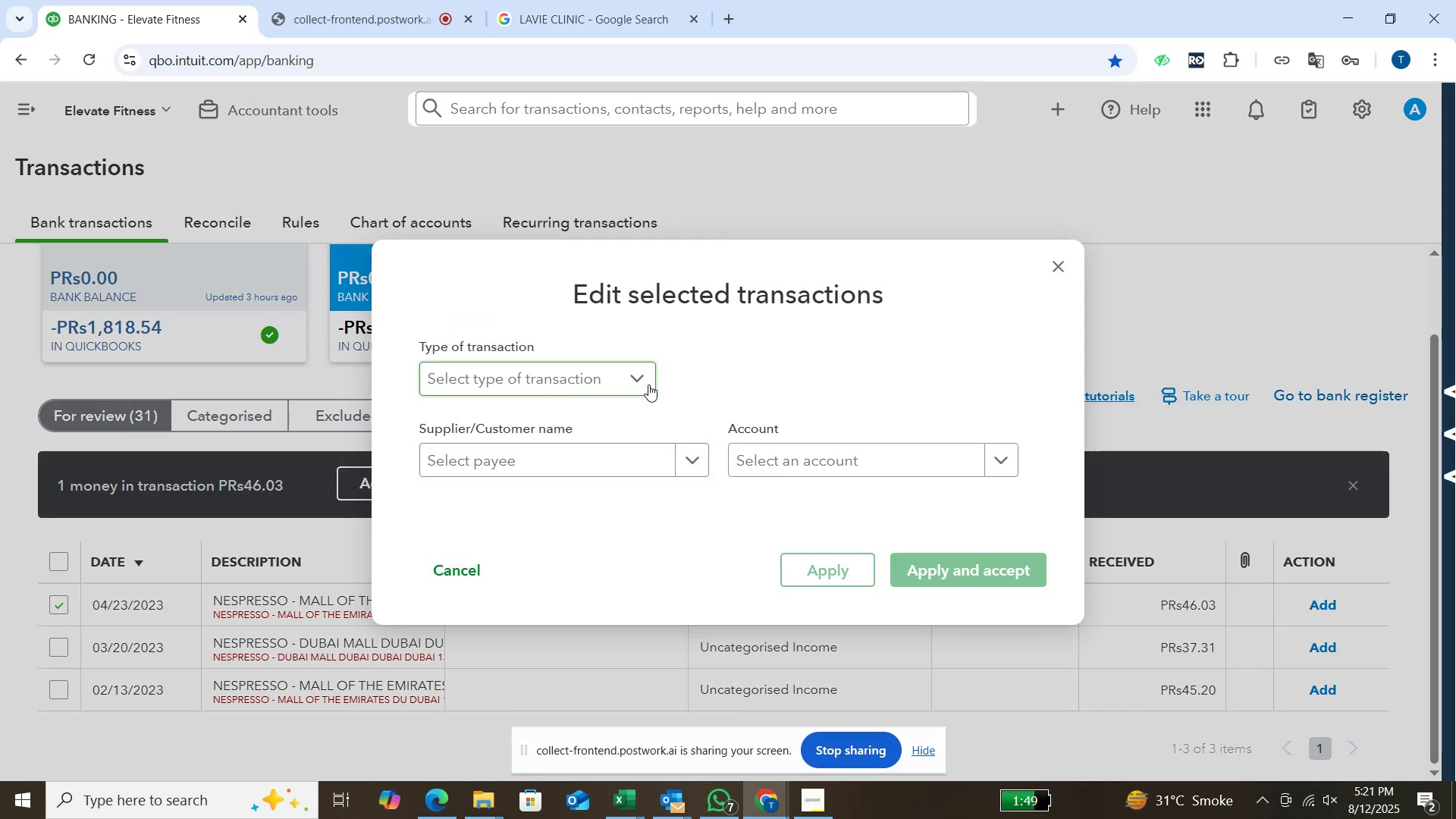 
left_click([642, 384])
 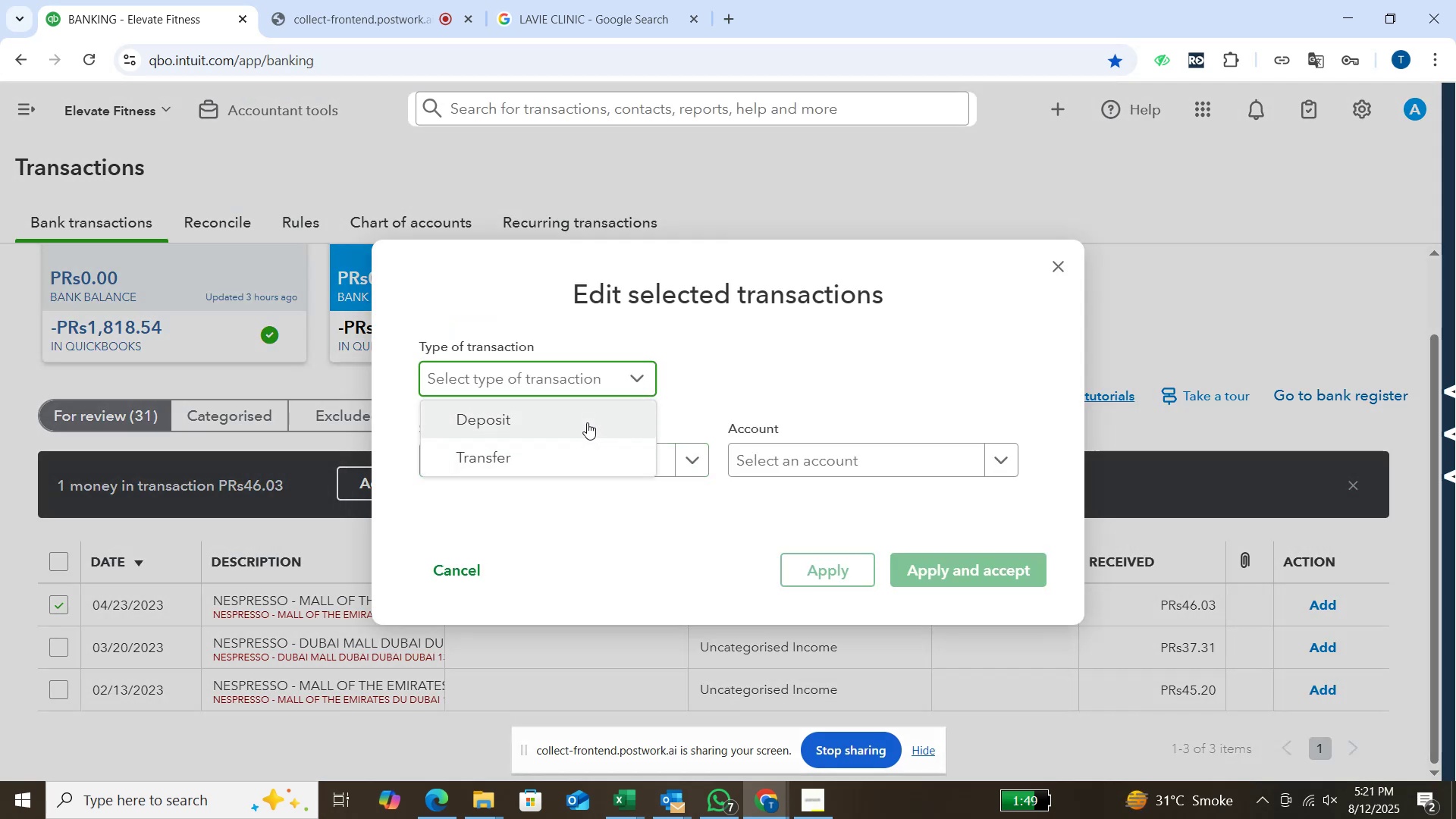 
left_click([587, 422])
 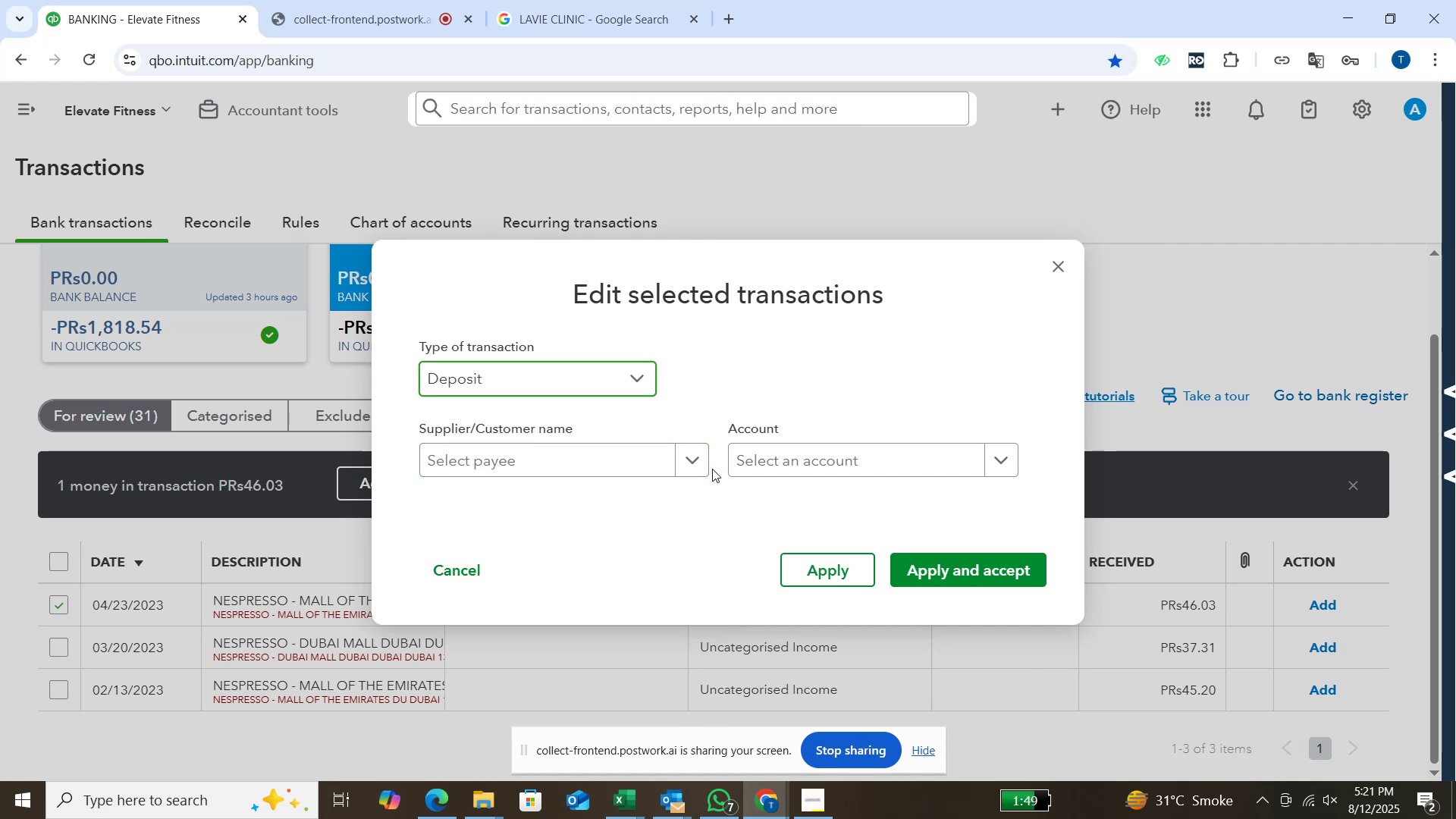 
left_click([688, 457])
 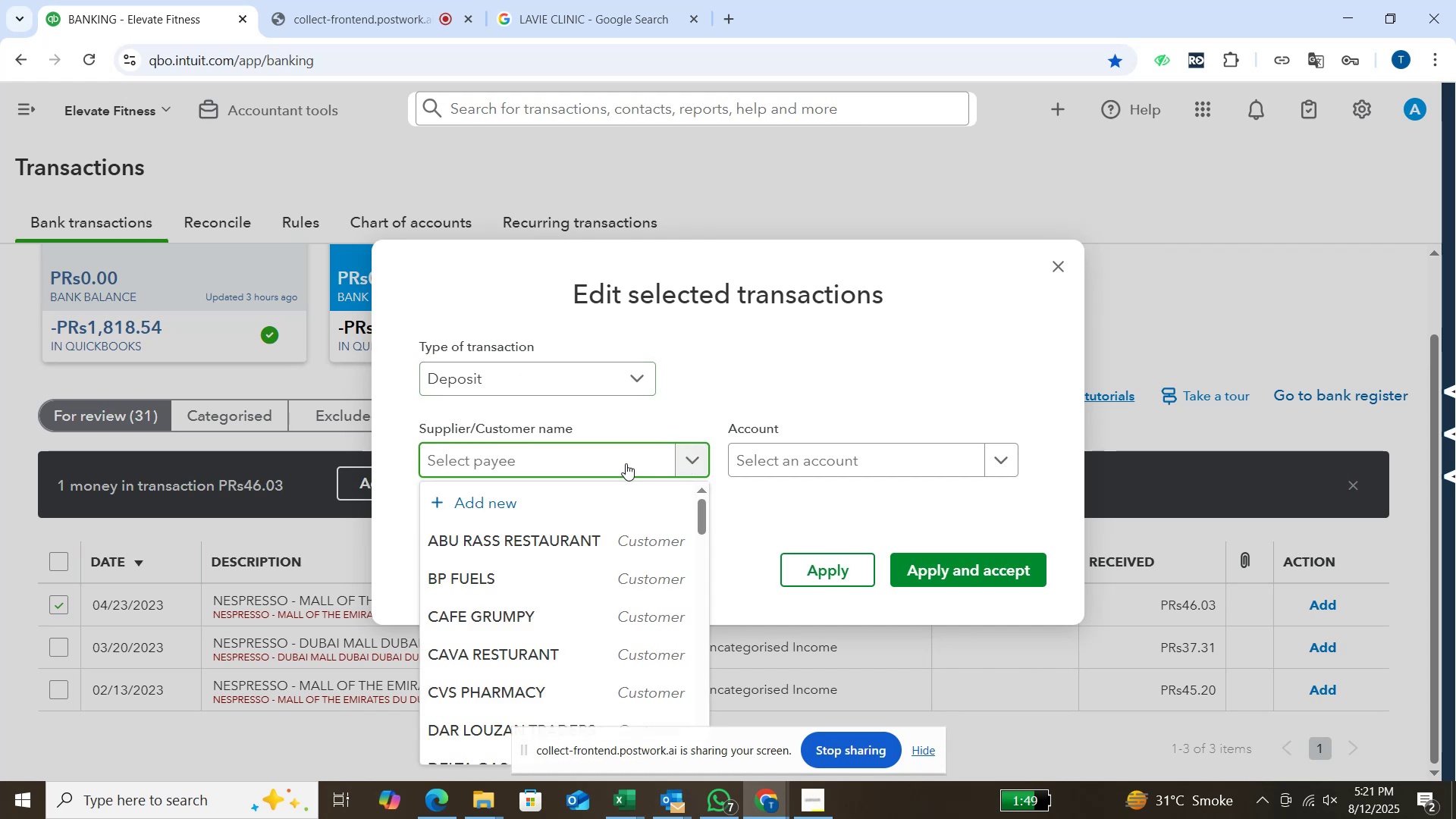 
wait(6.69)
 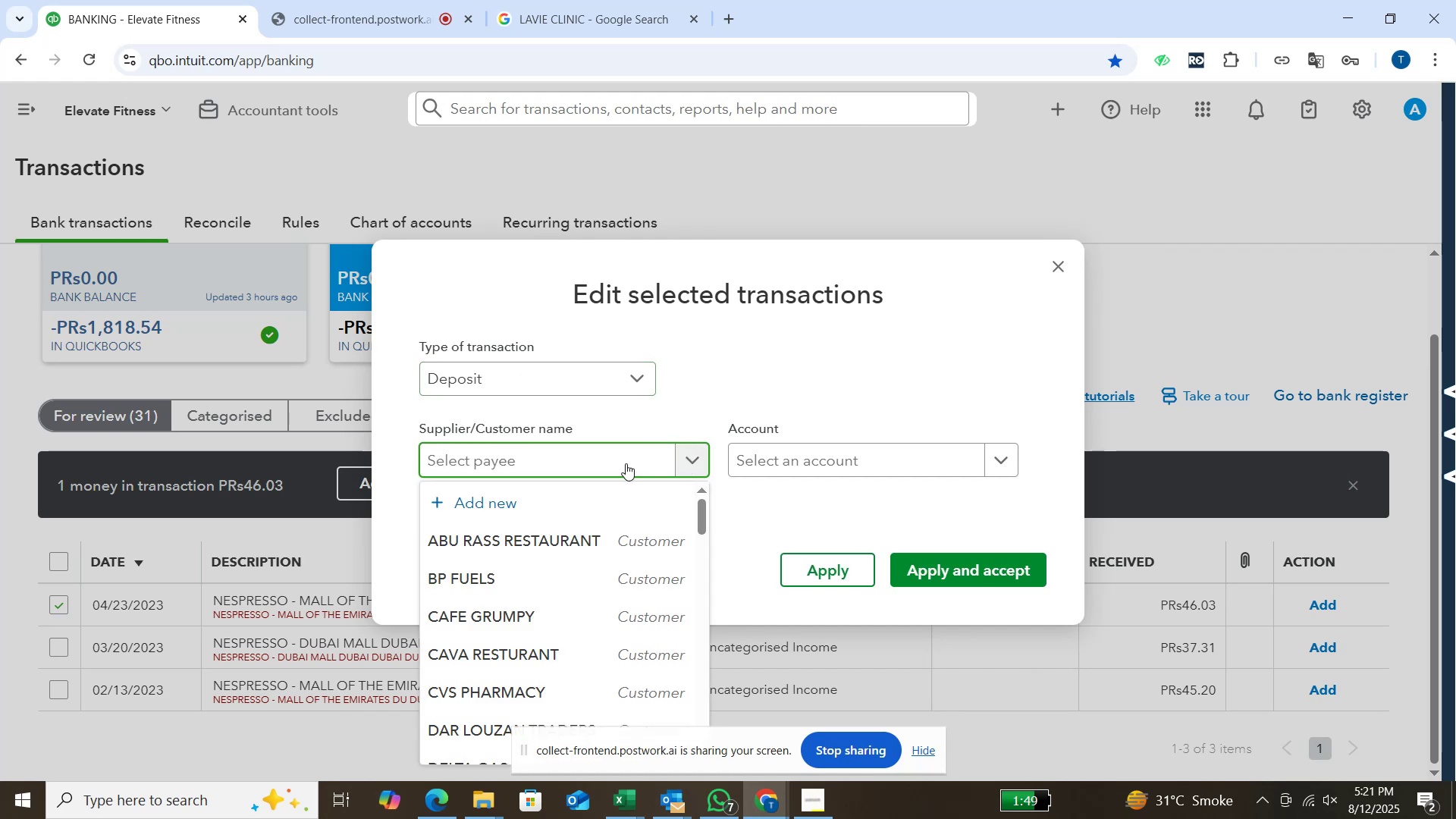 
type(nesp)
 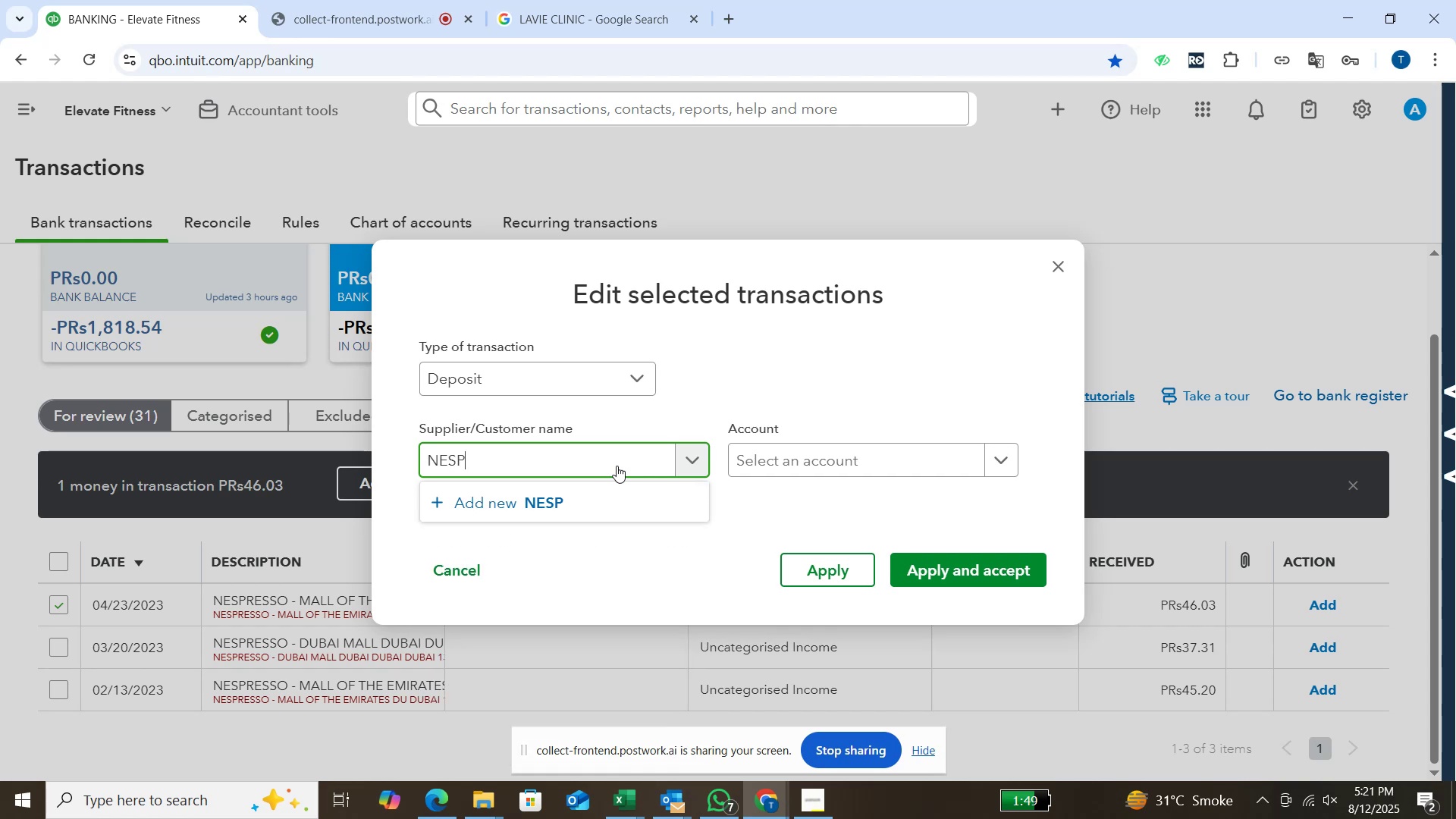 
type(resso)
 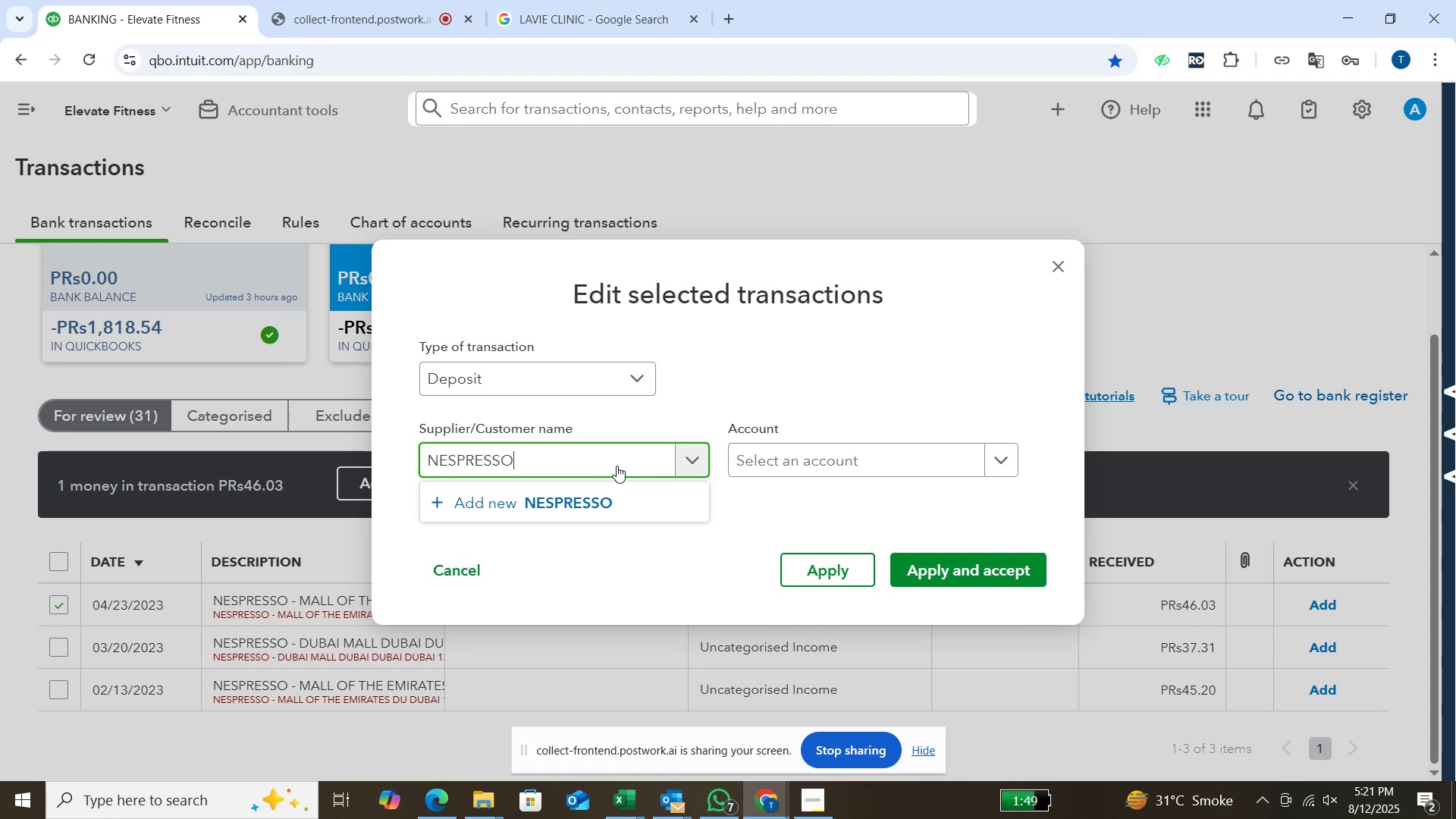 
key(Enter)
 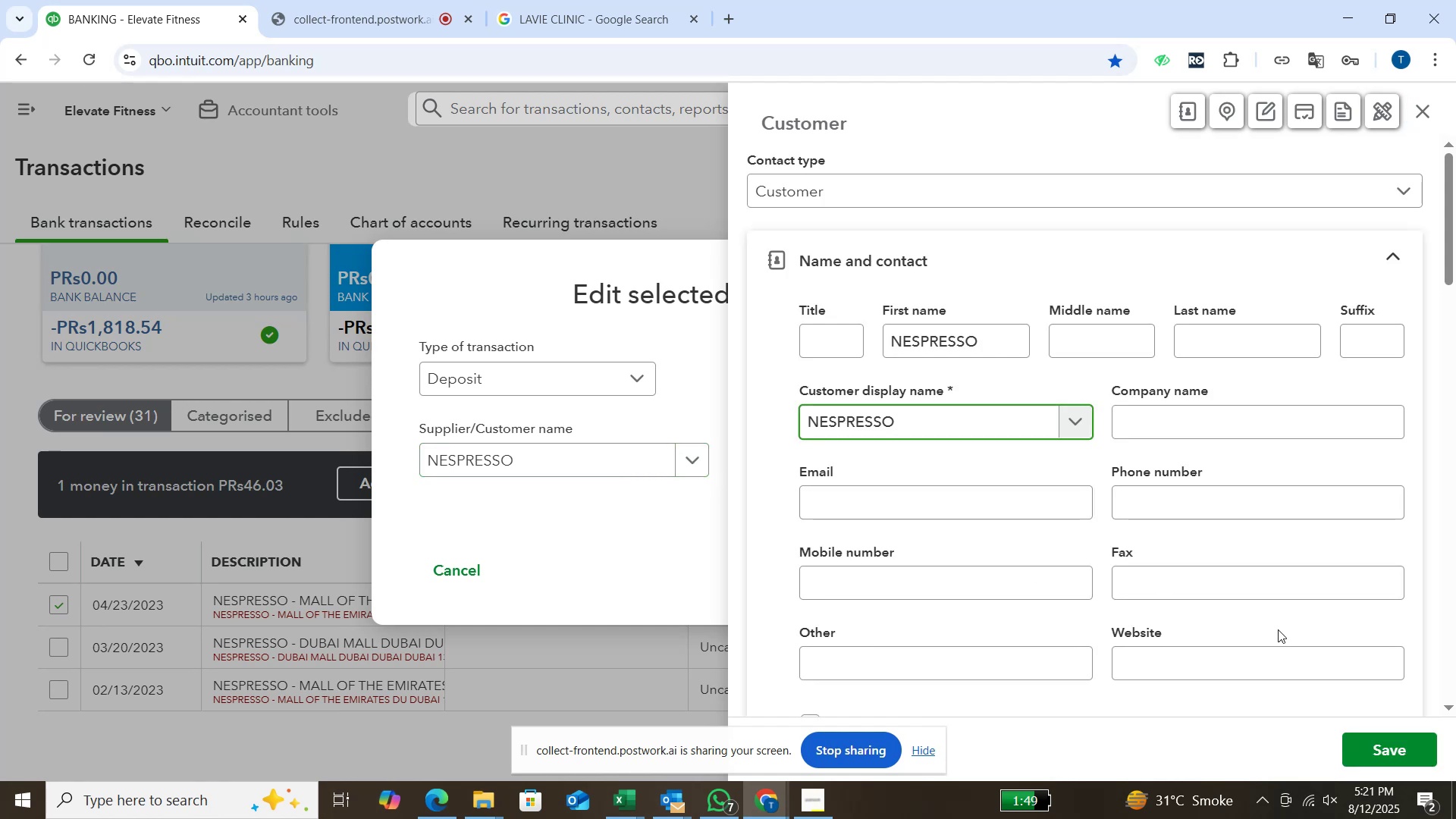 
left_click([1423, 745])
 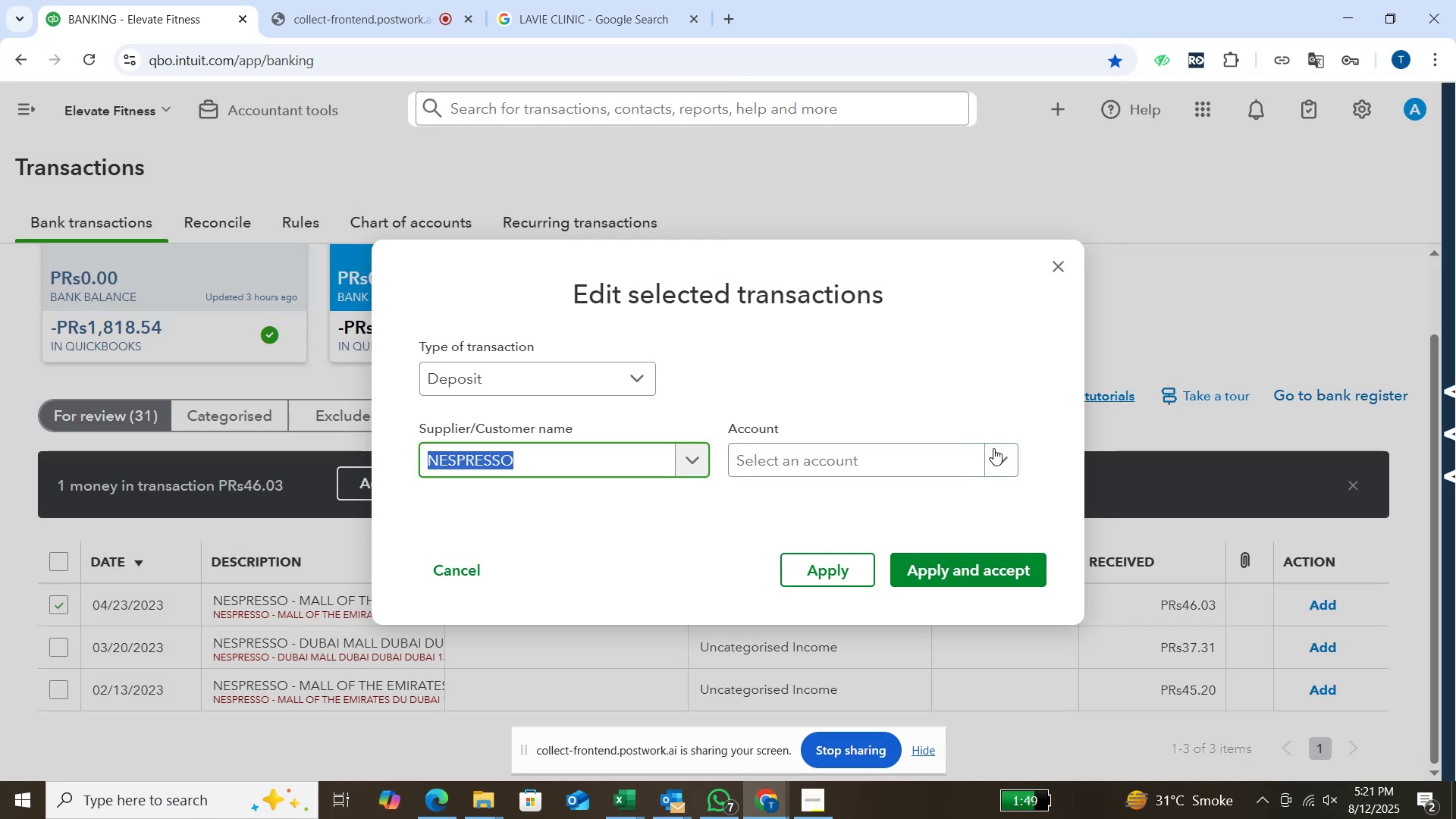 
left_click([994, 448])
 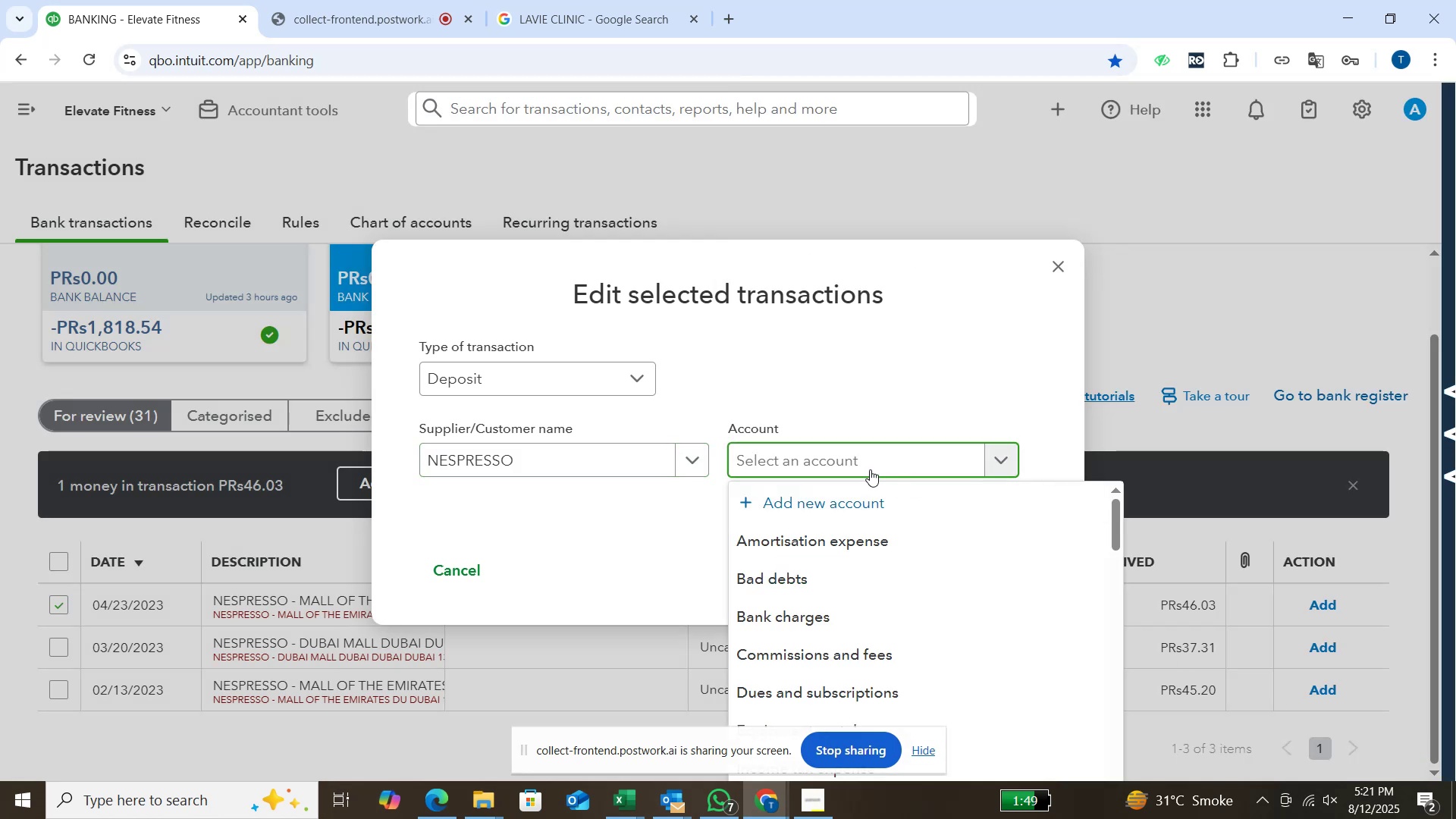 
scroll: coordinate [914, 579], scroll_direction: down, amount: 8.0
 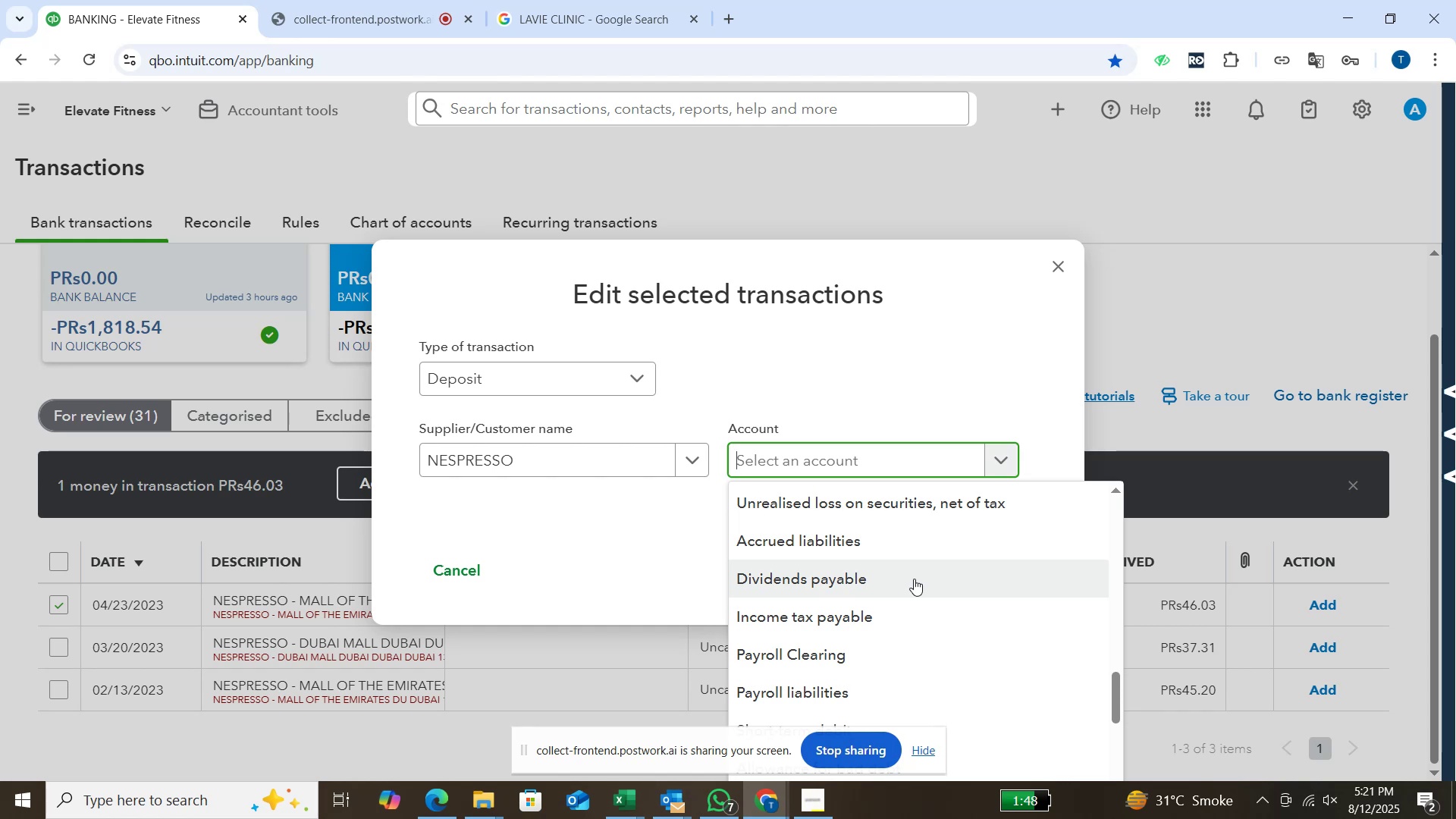 
scroll: coordinate [914, 579], scroll_direction: up, amount: 6.0
 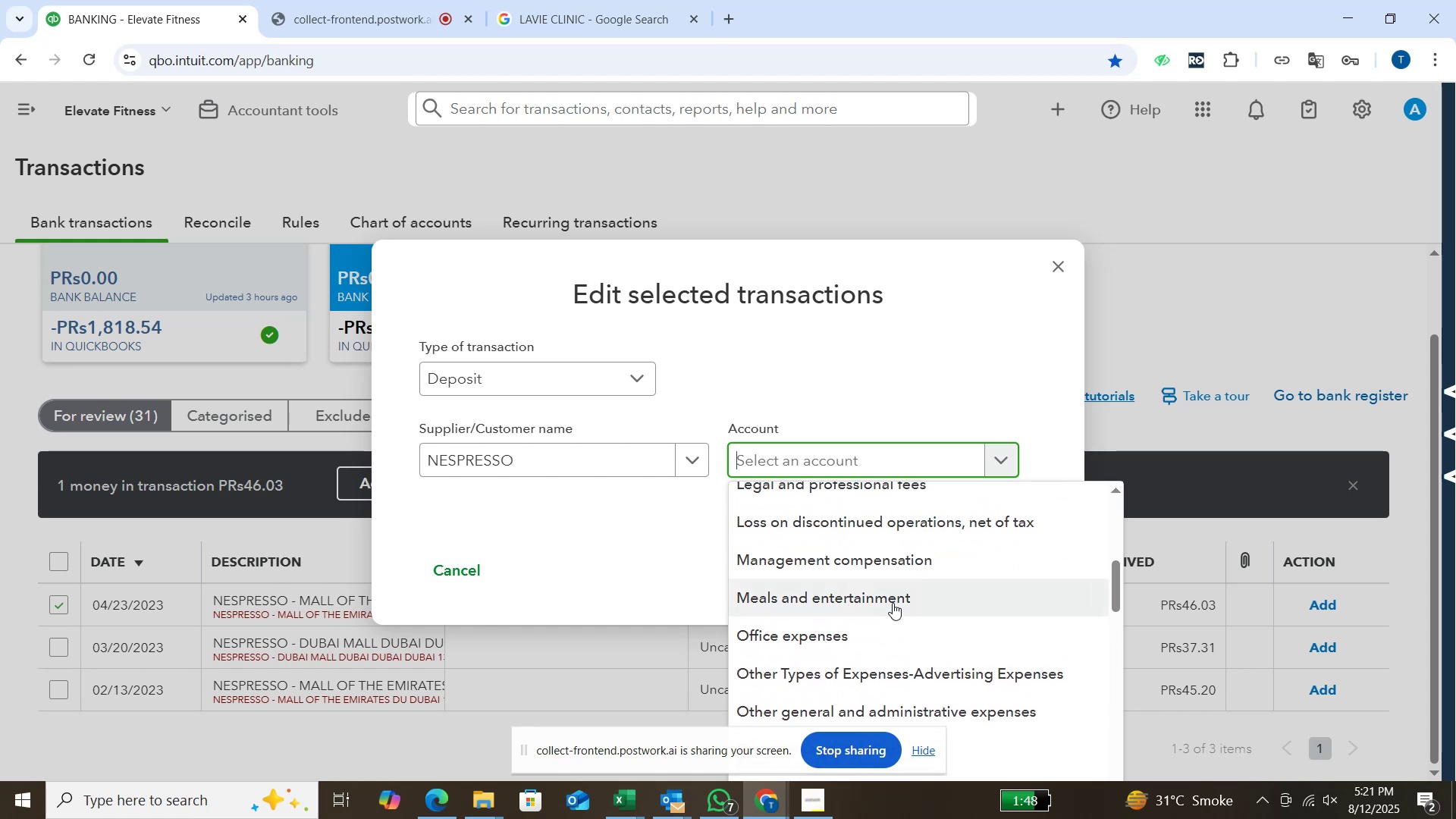 
left_click([895, 595])
 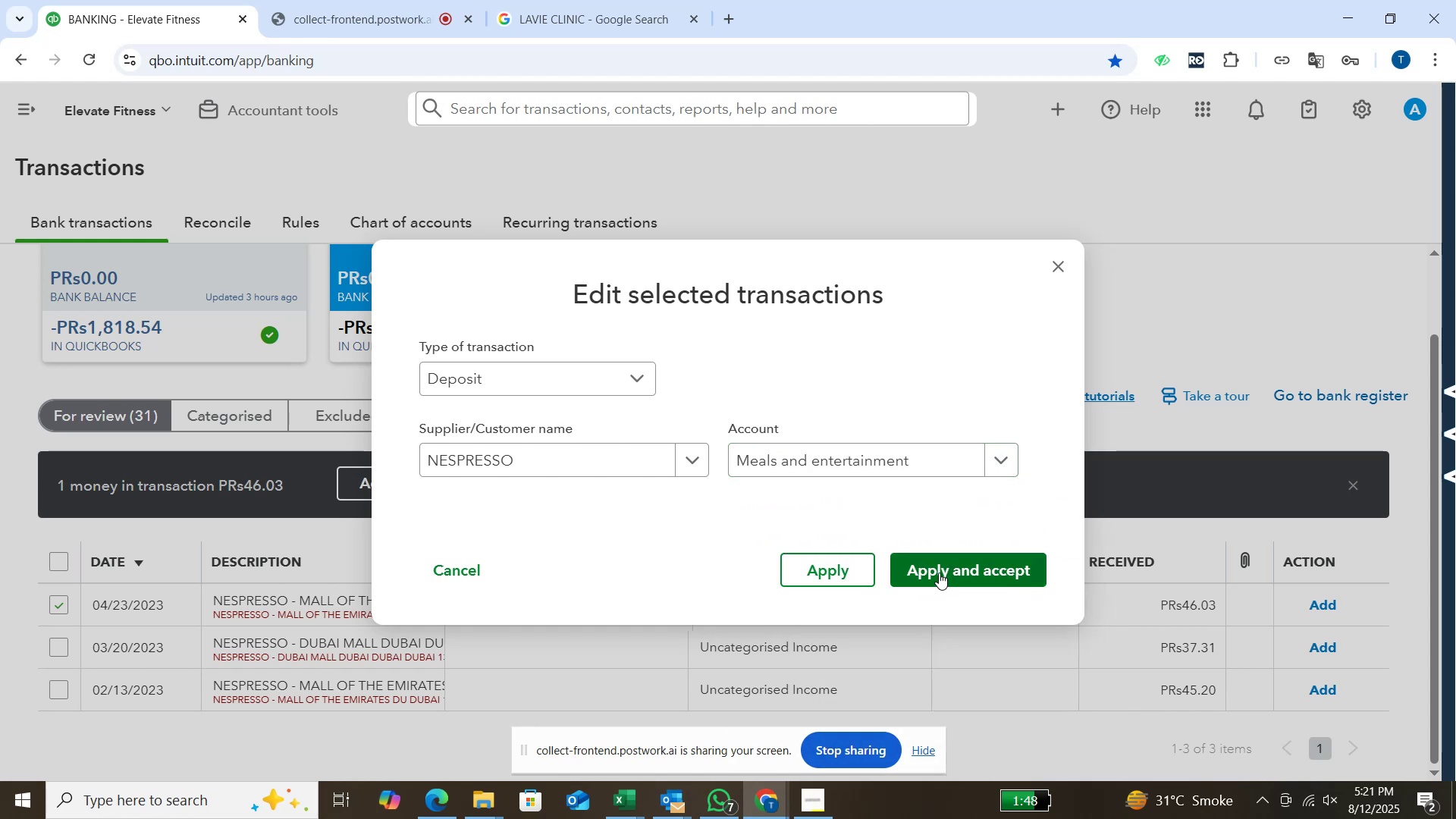 
left_click([939, 573])
 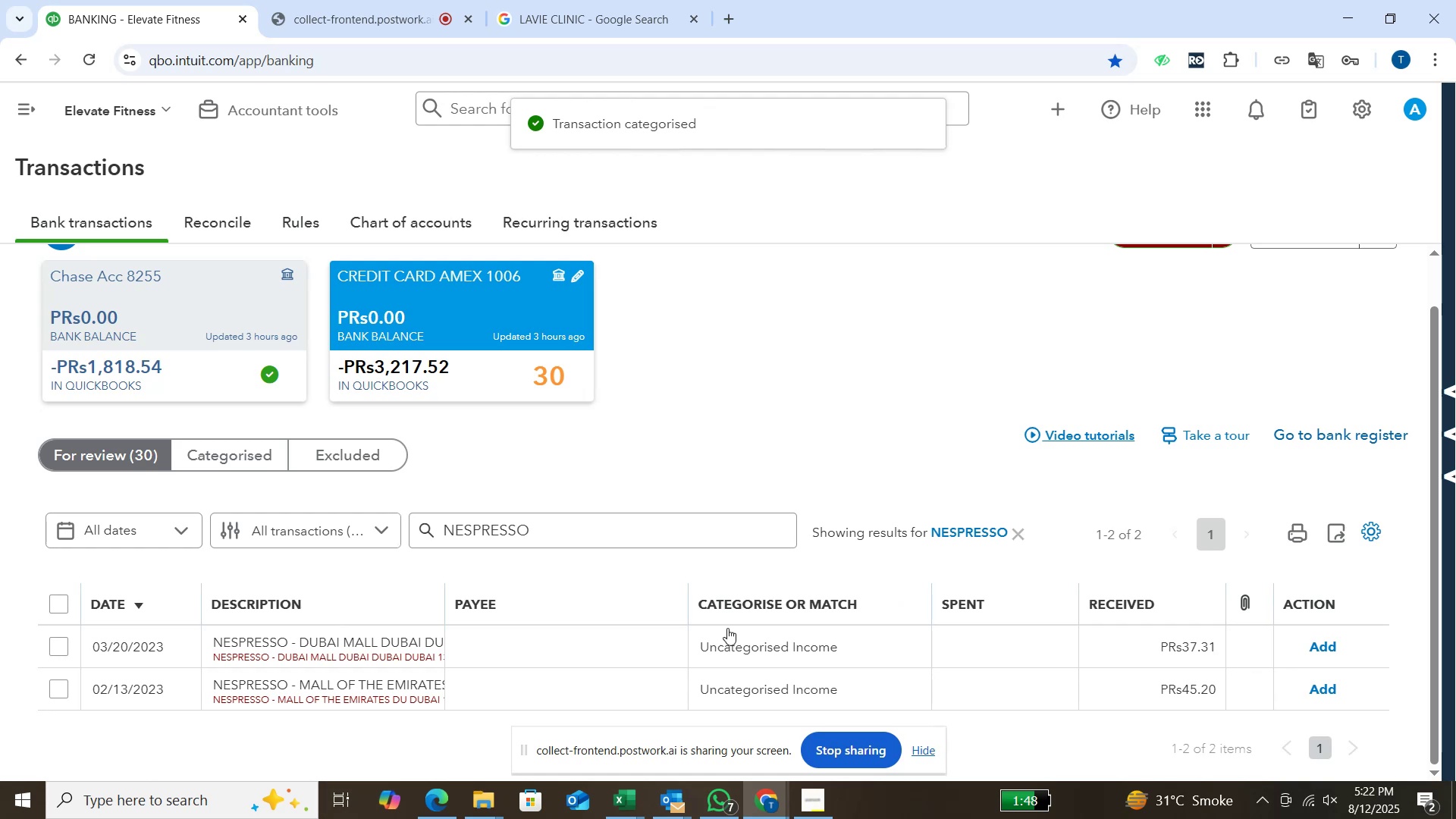 
wait(7.64)
 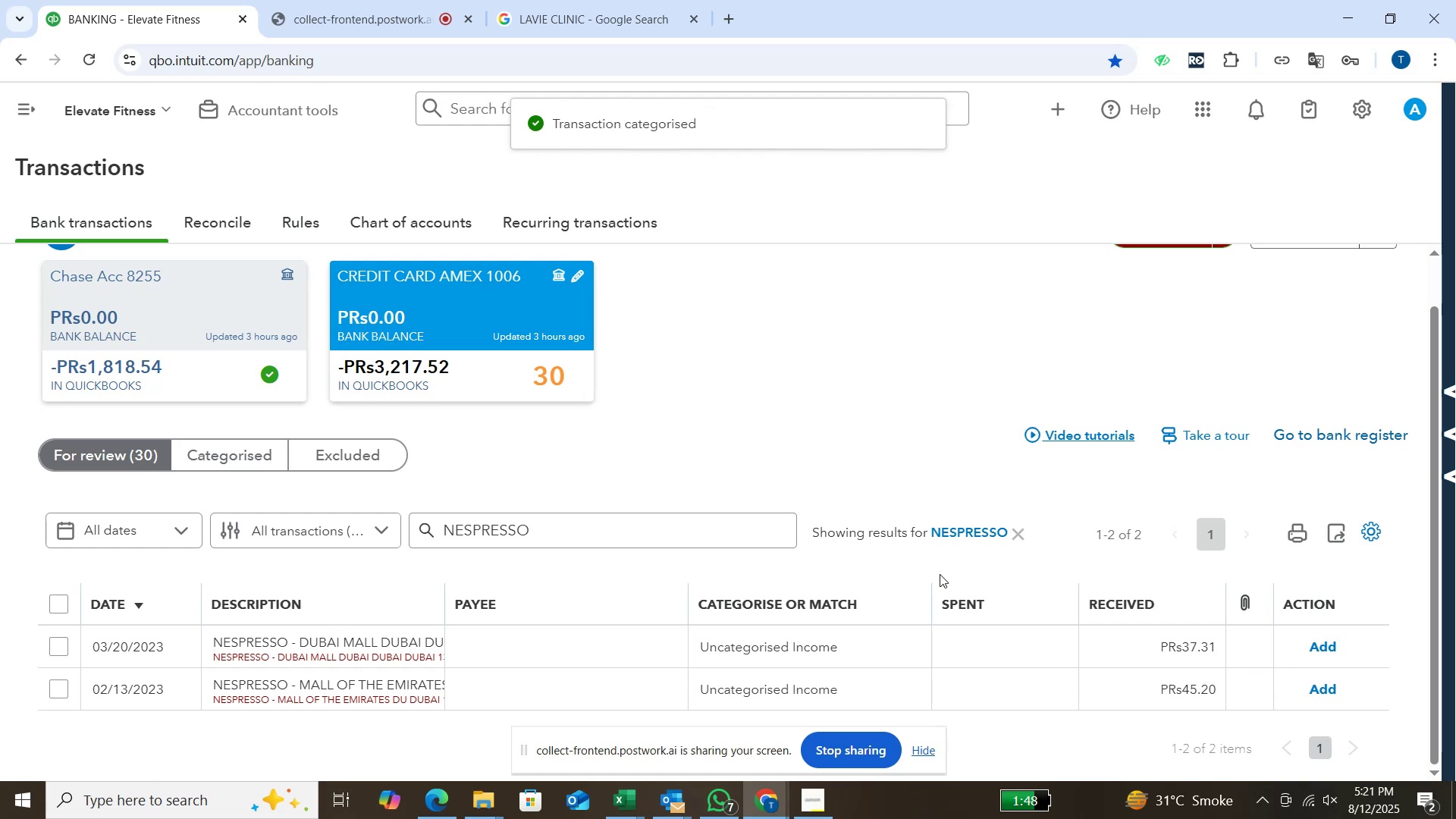 
left_click([52, 646])
 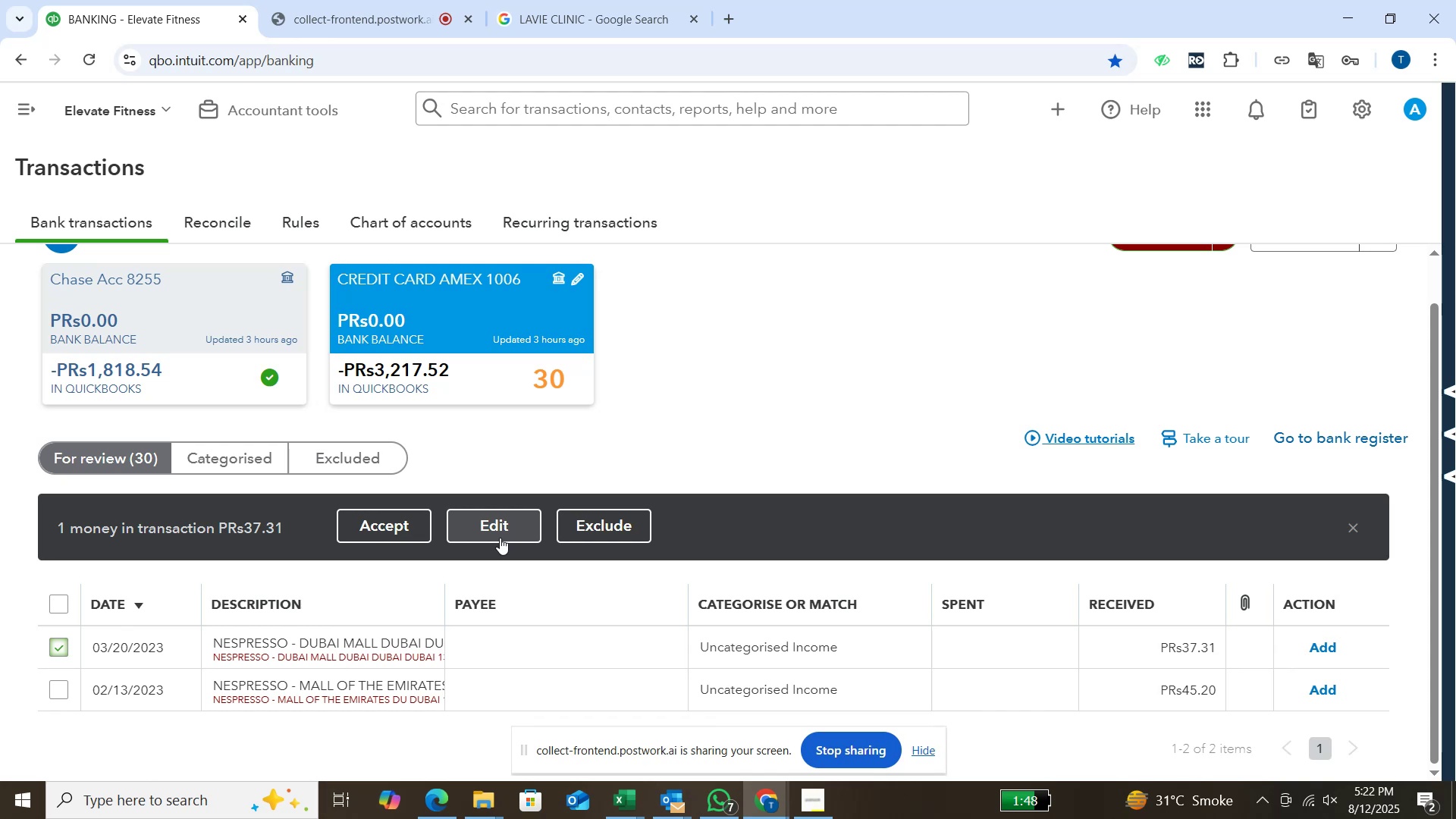 
wait(45.94)
 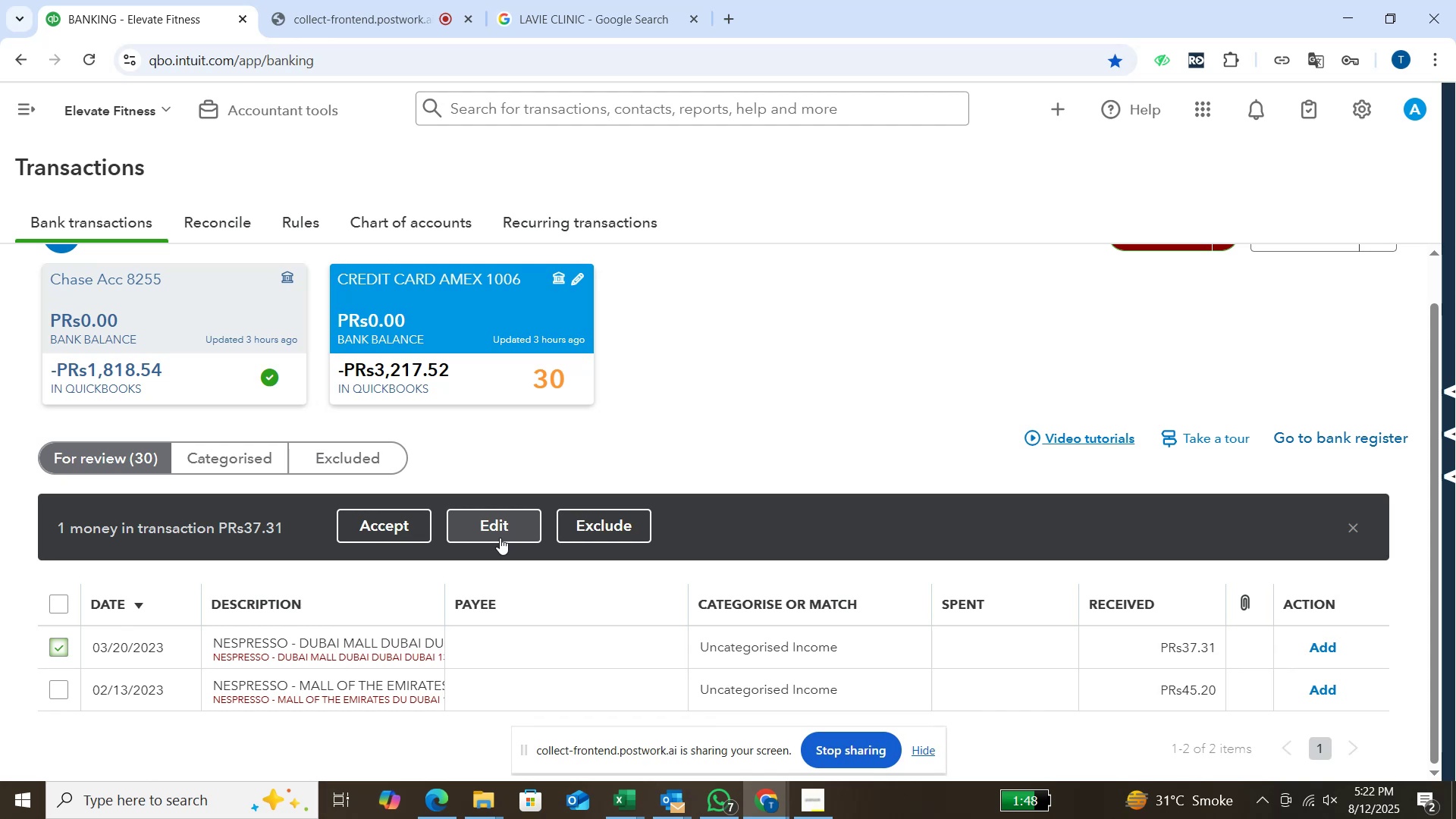 
left_click([494, 514])
 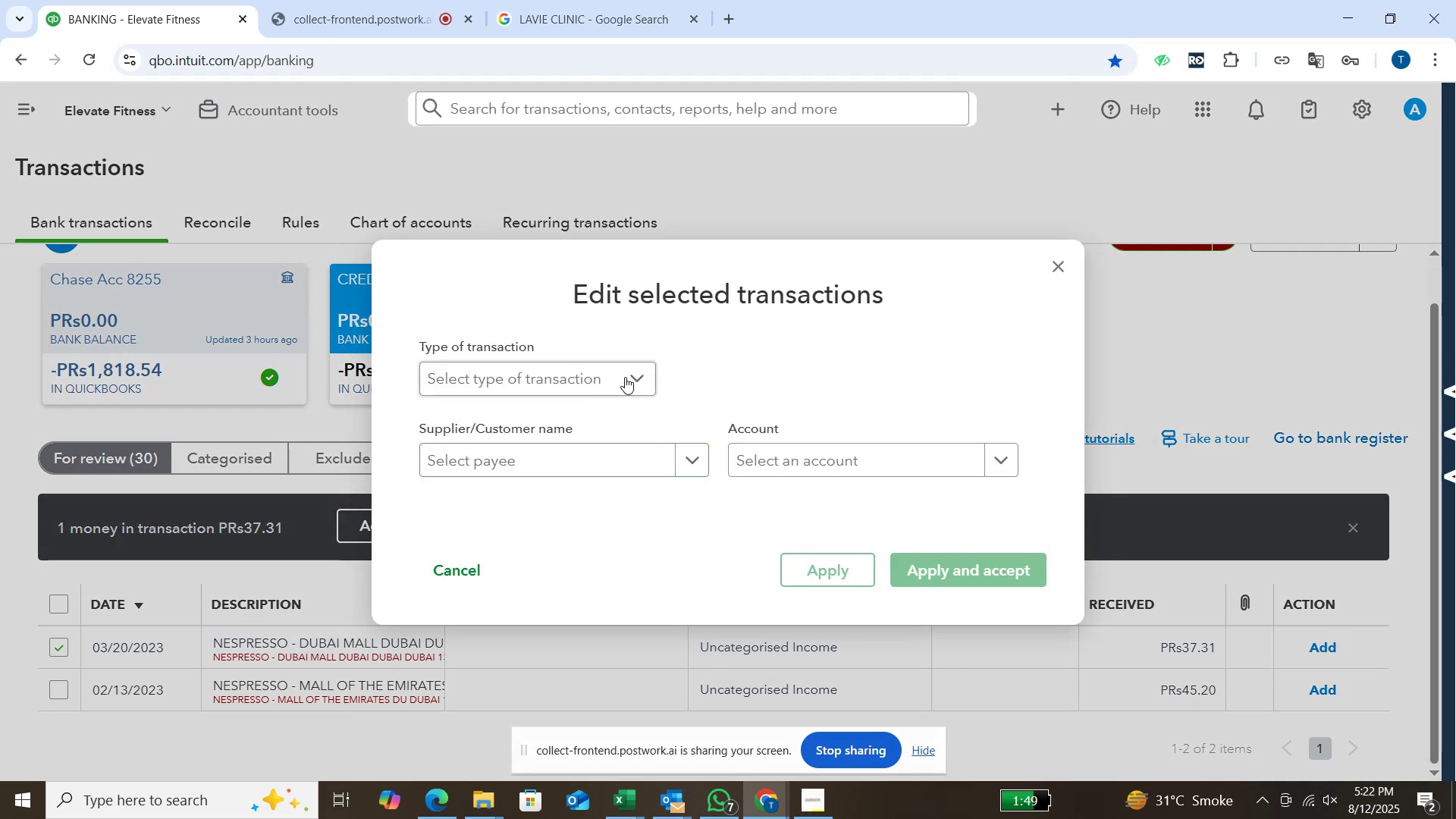 
left_click([625, 373])
 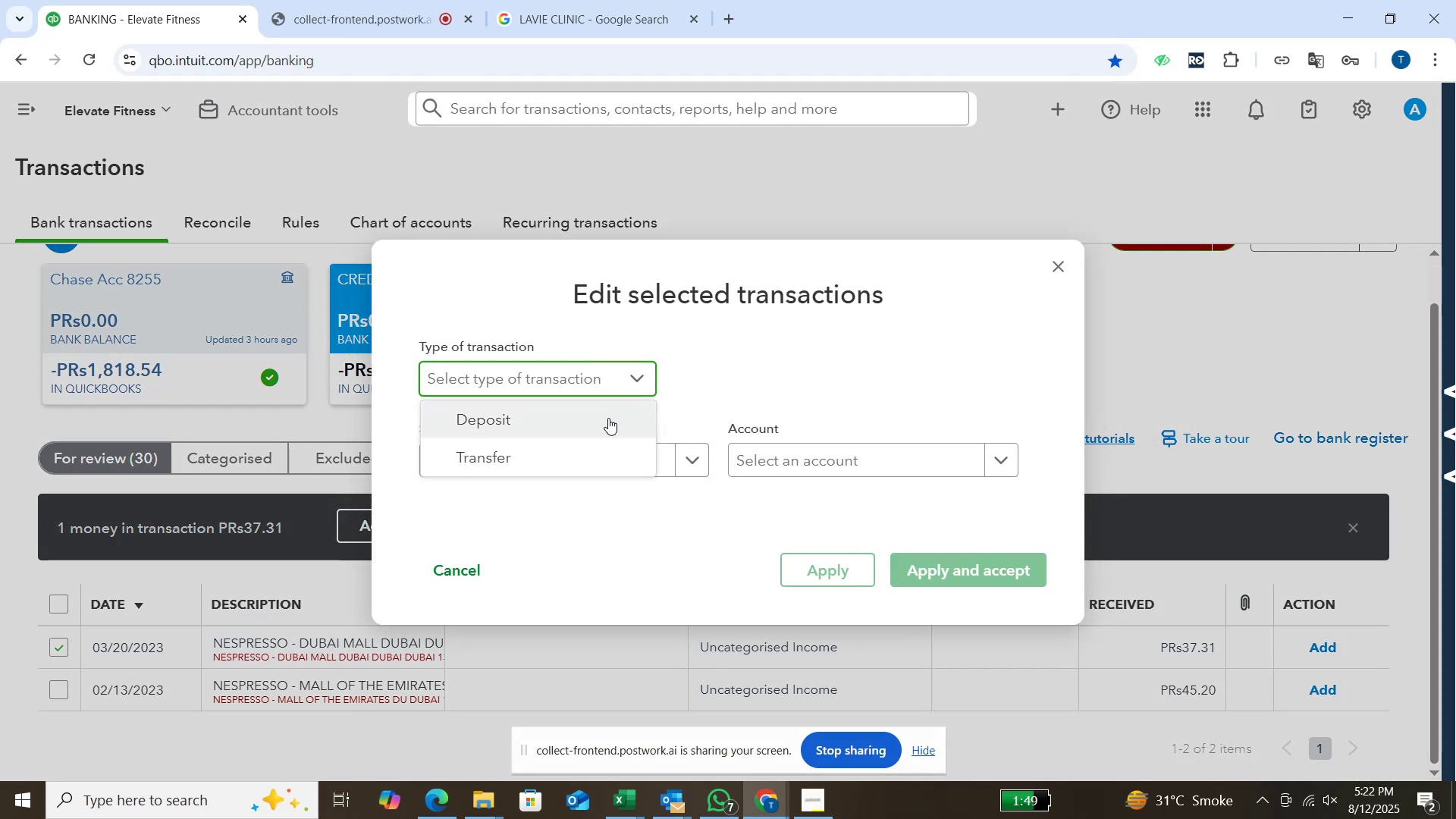 
left_click([608, 418])
 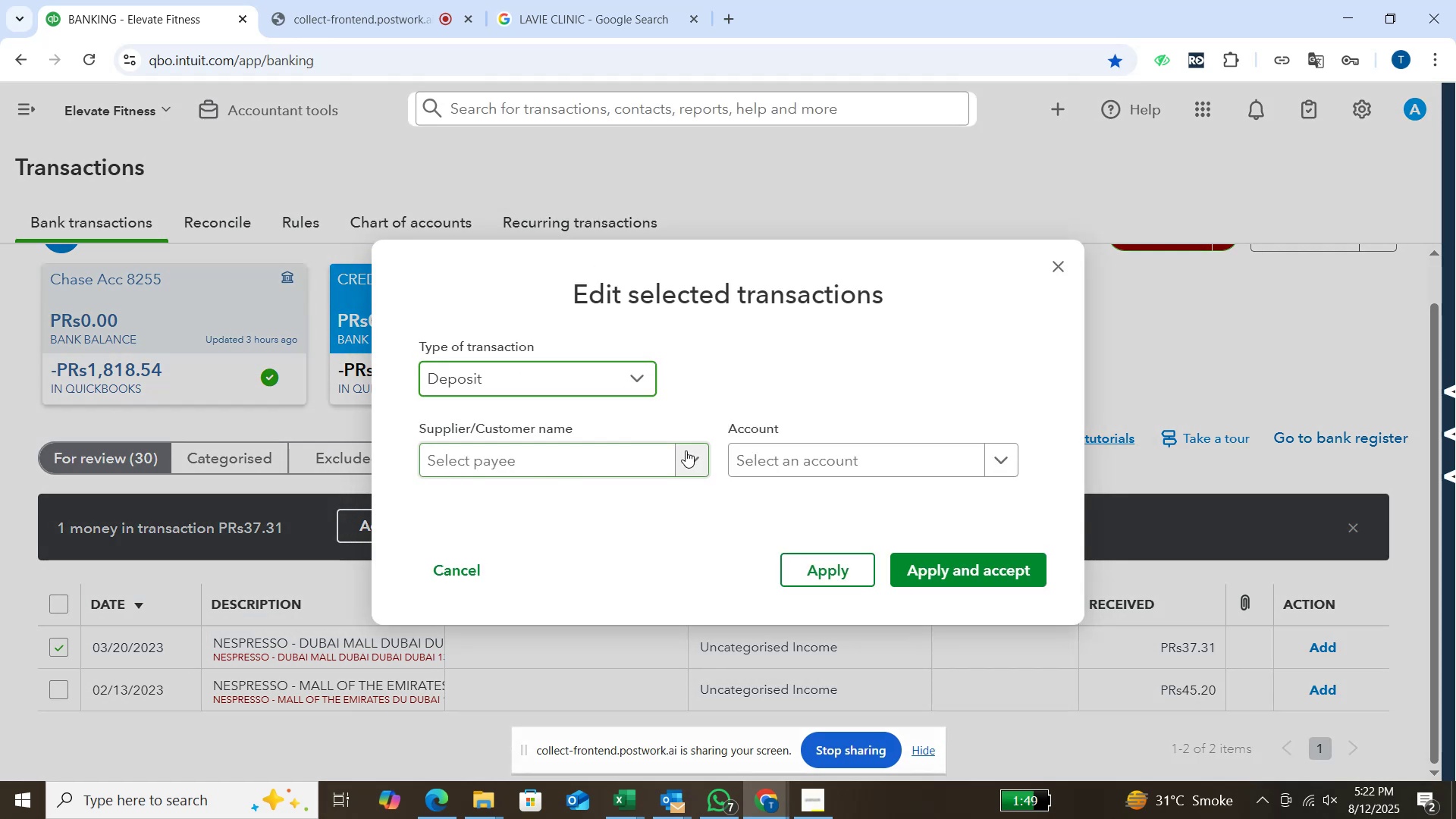 
left_click([686, 450])
 